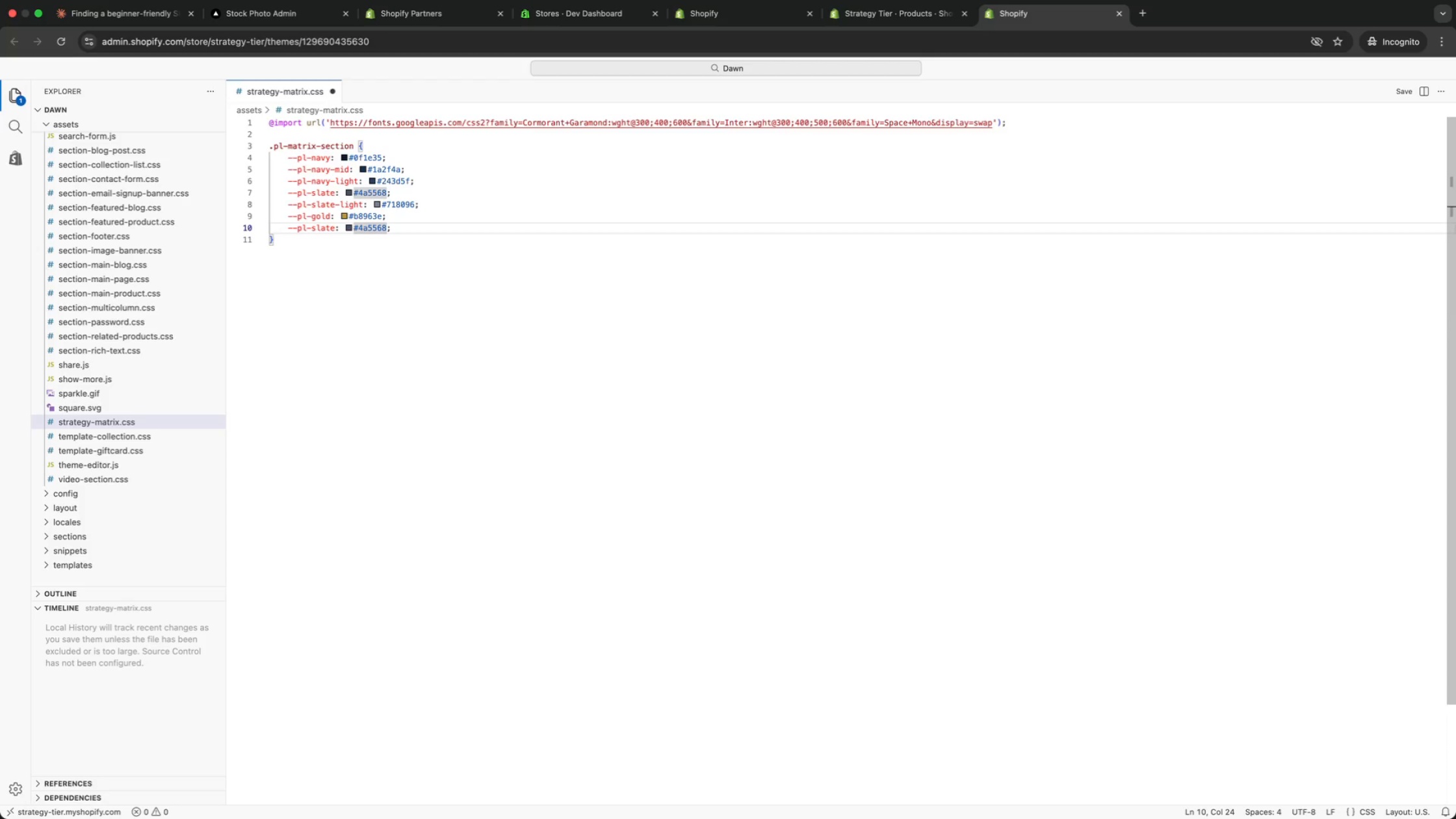 
key(Backspace)
 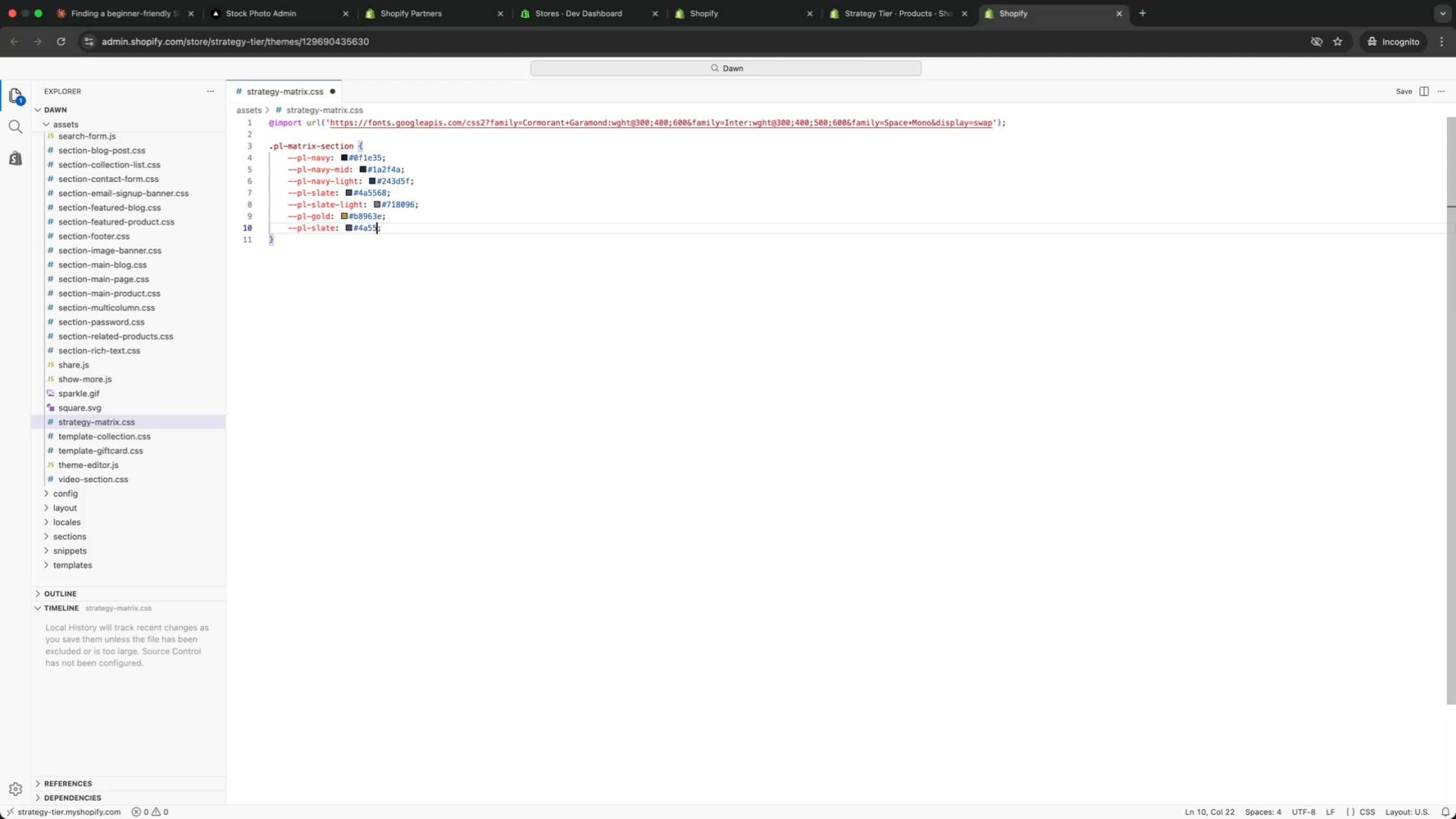 
key(Backspace)
 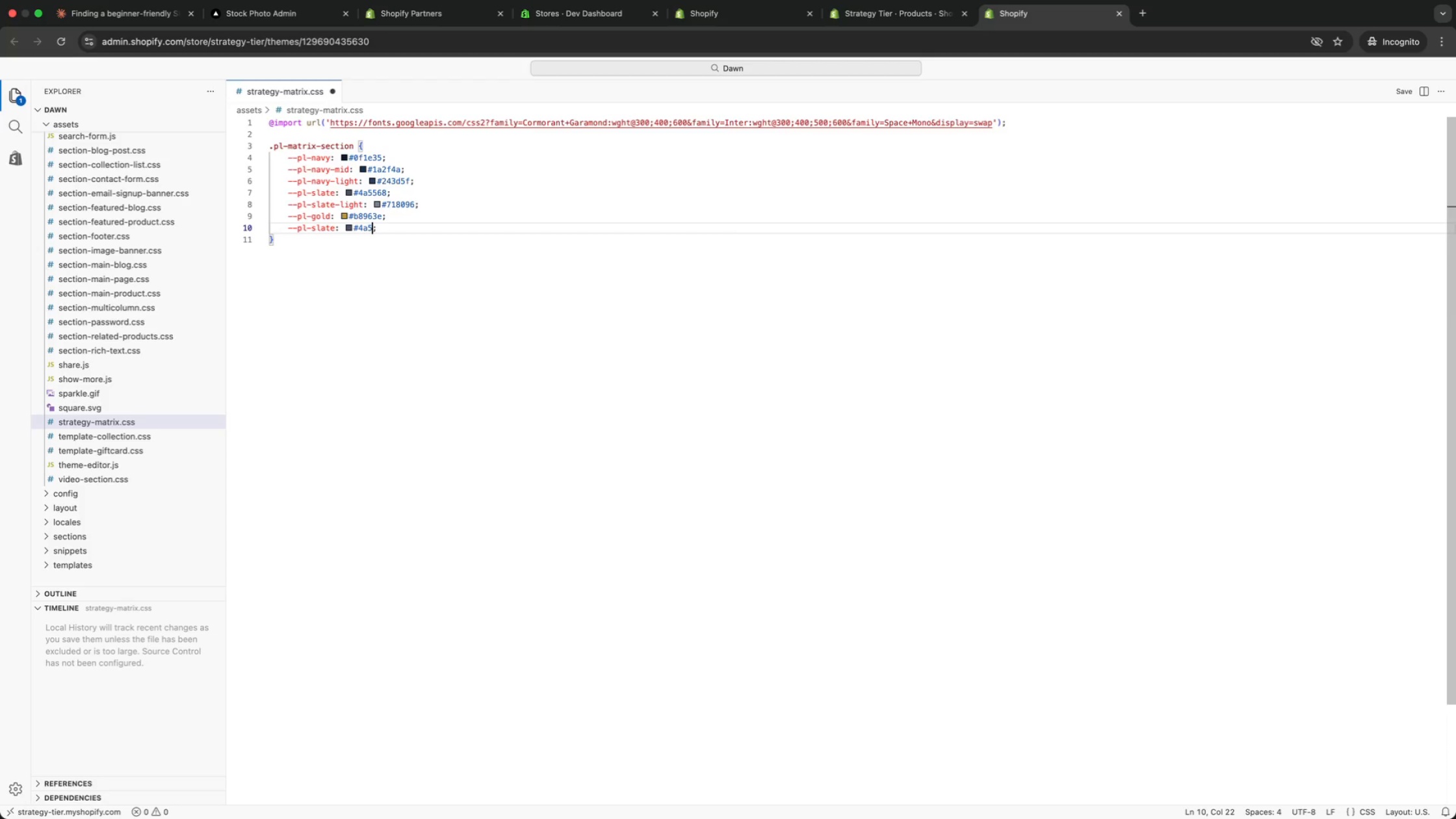 
key(Backspace)
 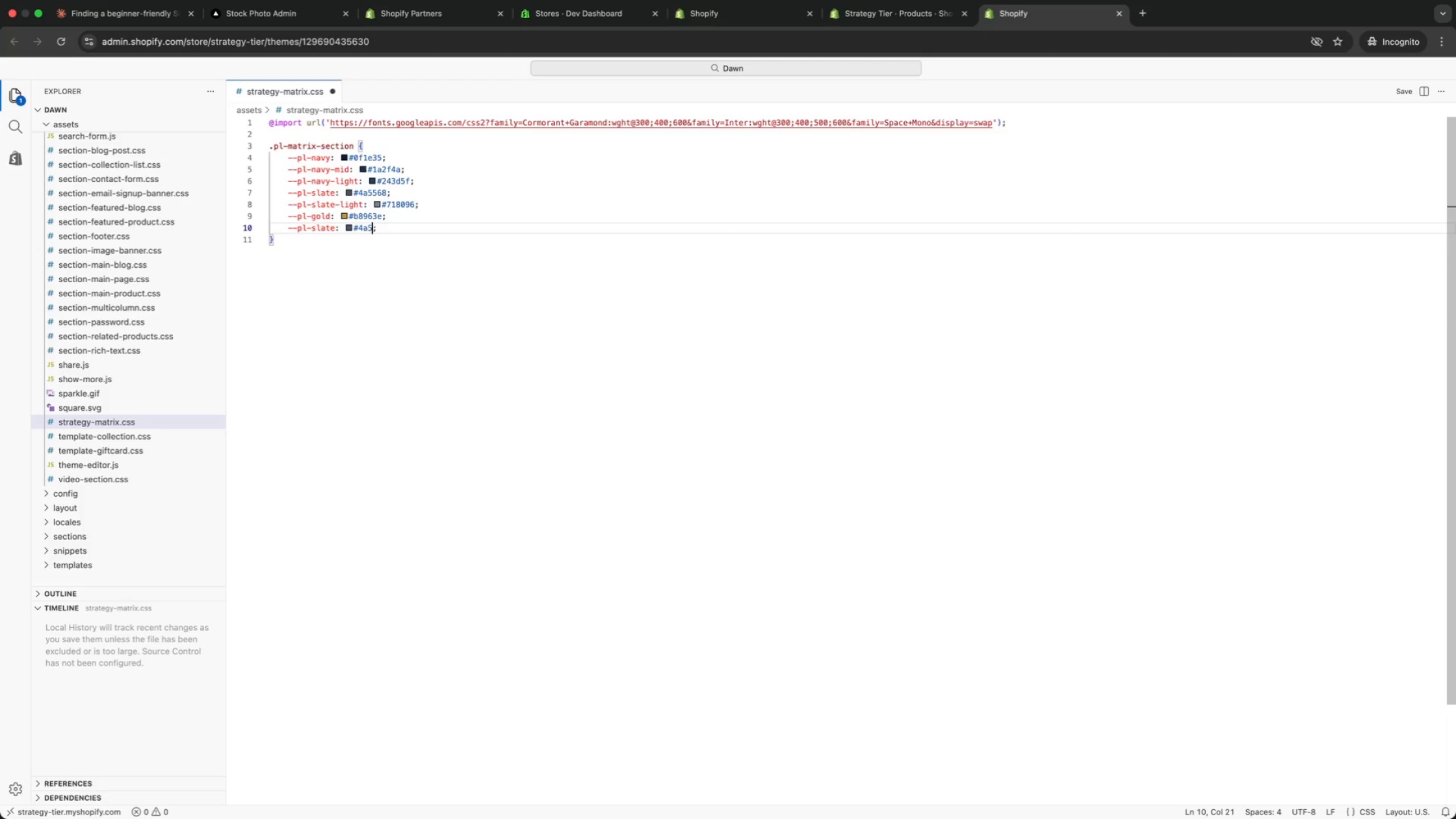 
key(Backspace)
 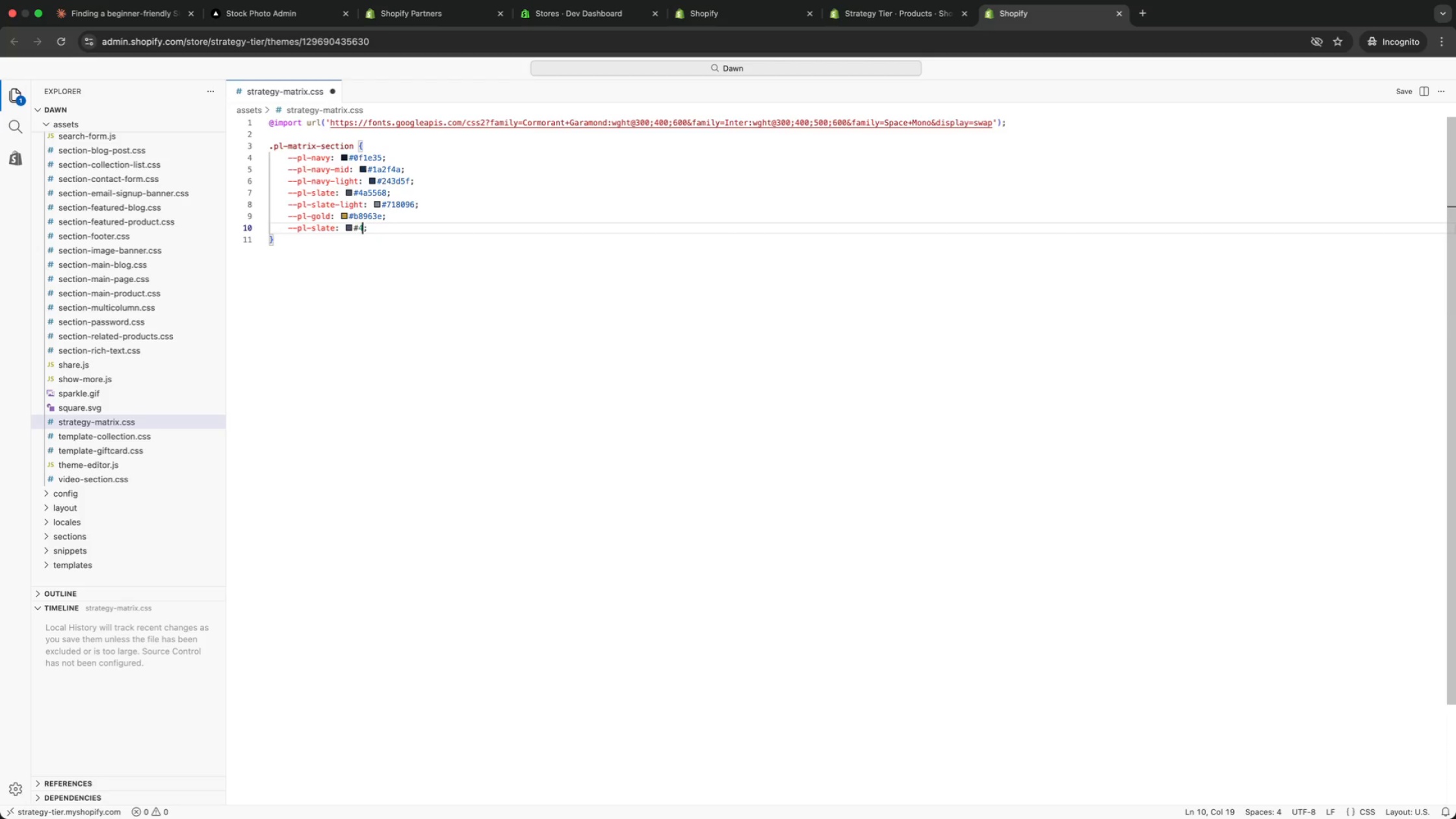 
key(Backspace)
 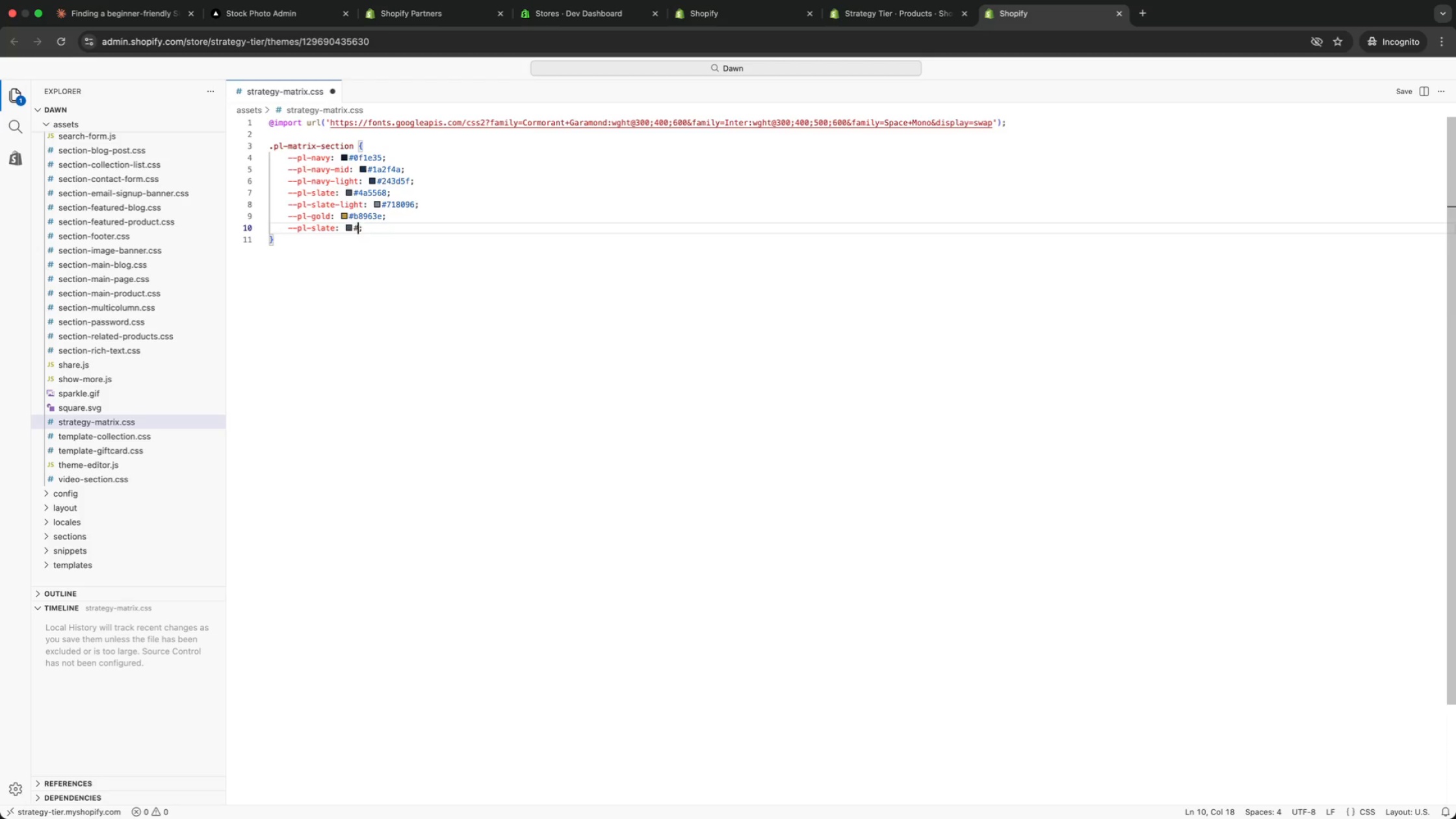 
key(Backspace)
 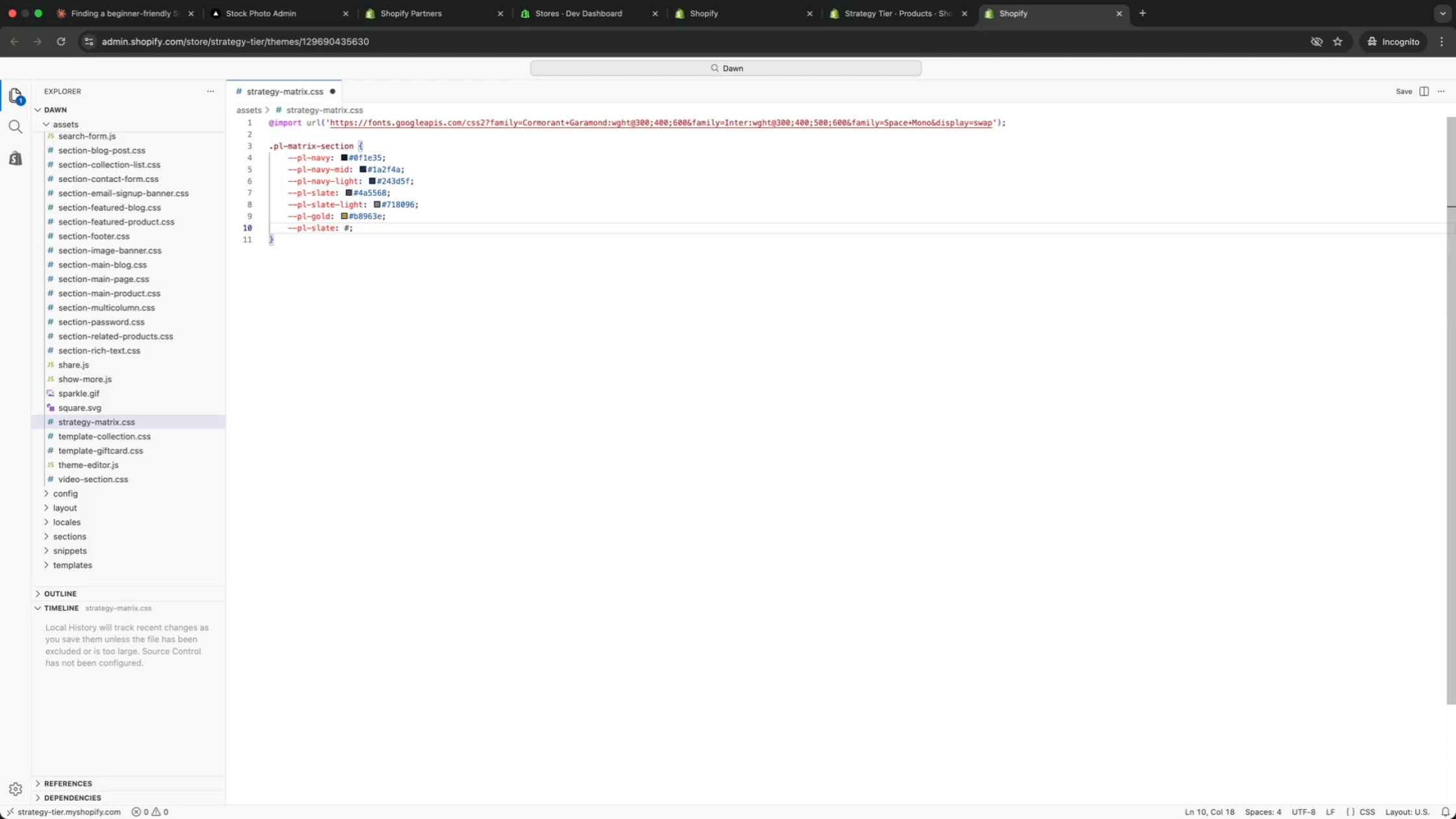 
type(d4a)
 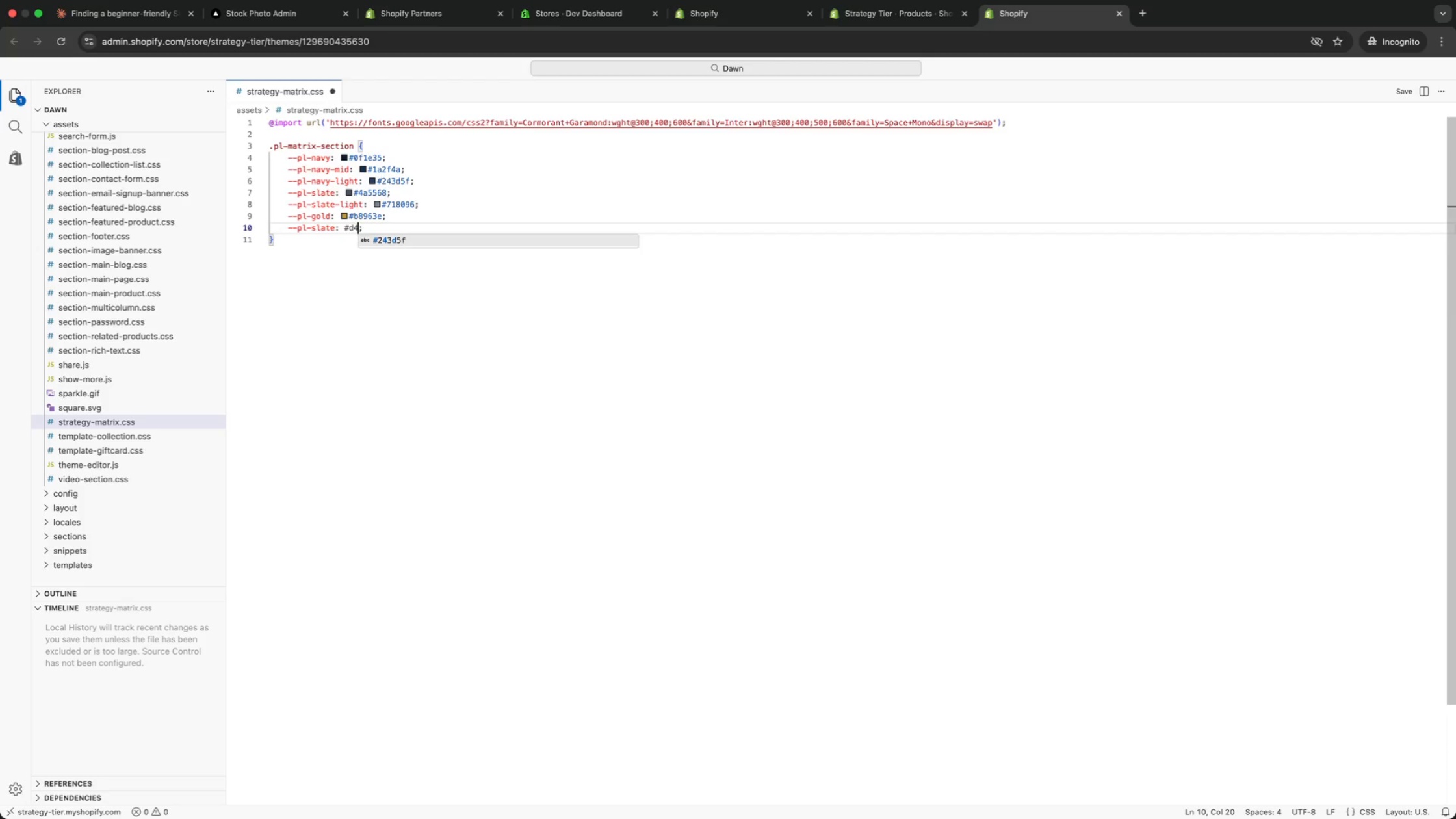 
type(f6a)
 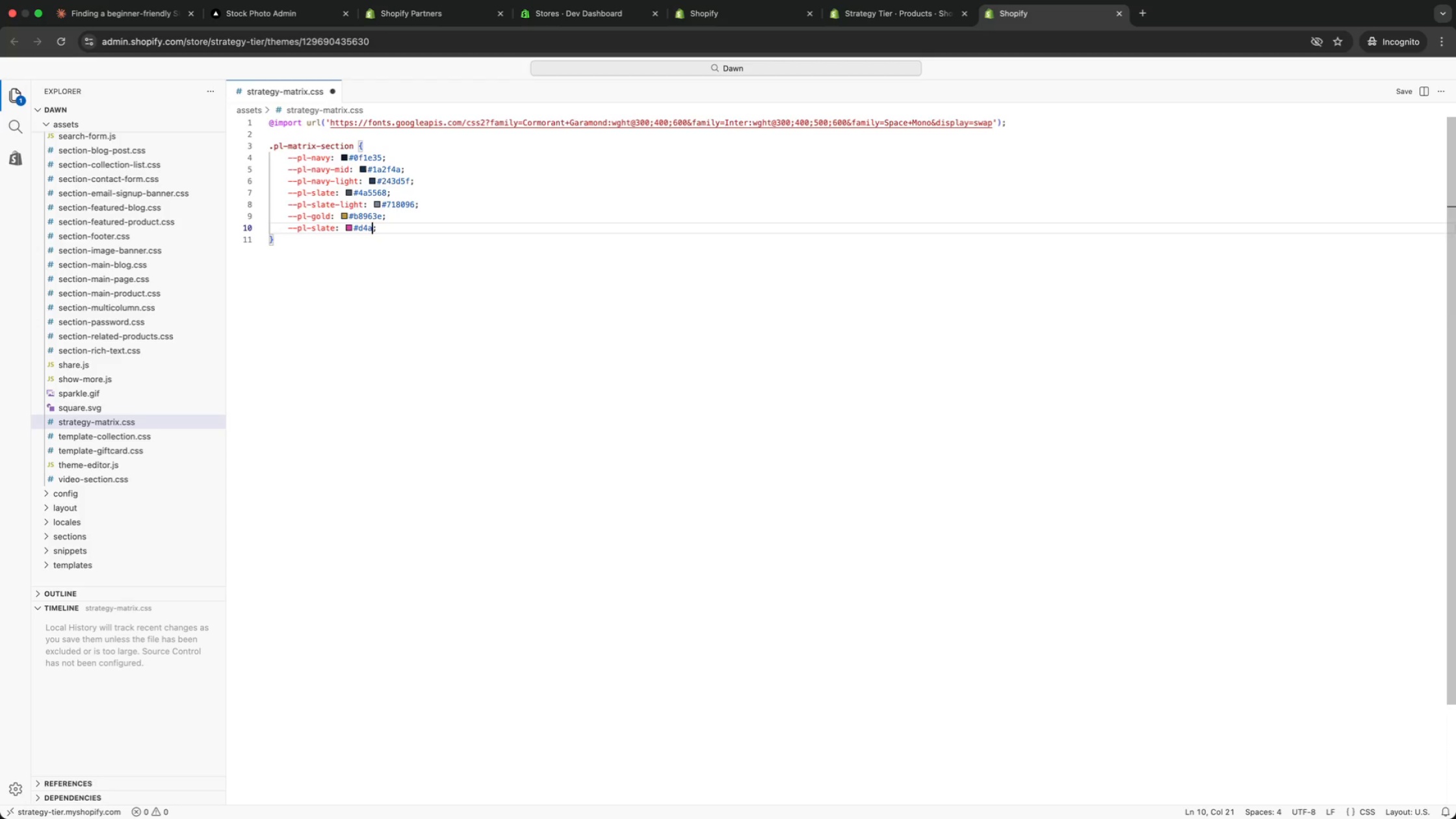 
key(Alt+ArrowLeft)
 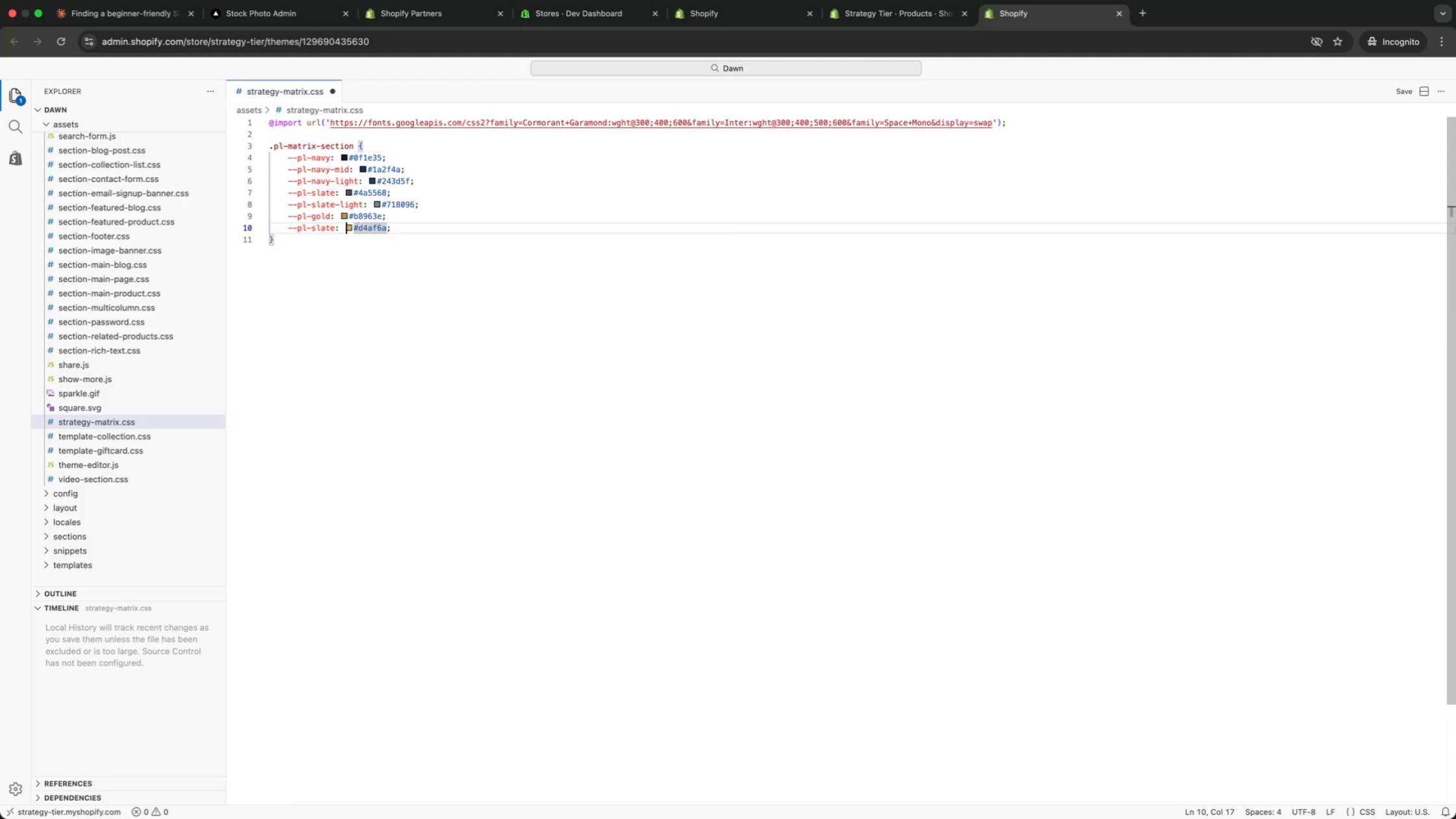 
key(Alt+ArrowLeft)
 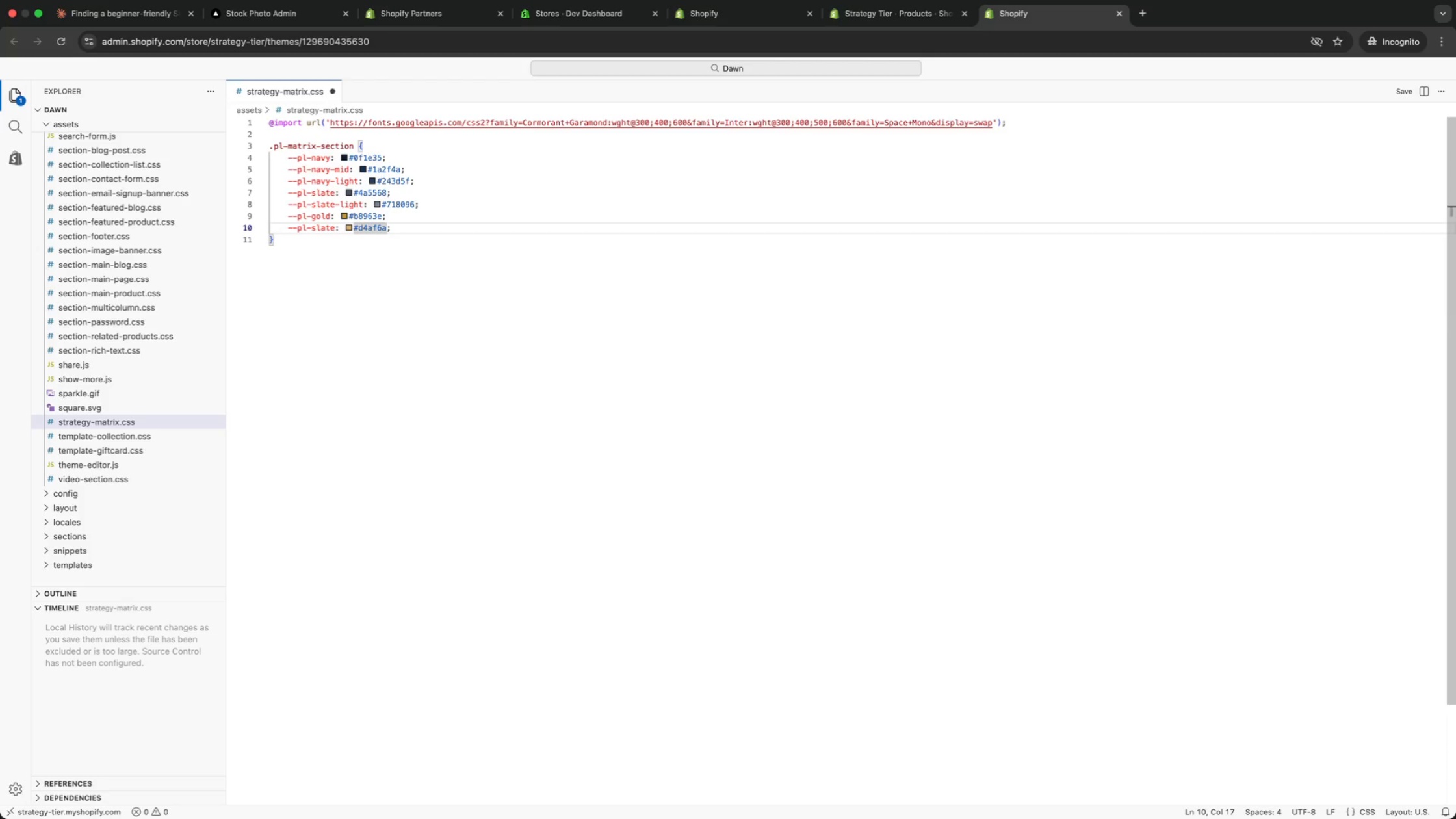 
key(ArrowLeft)
 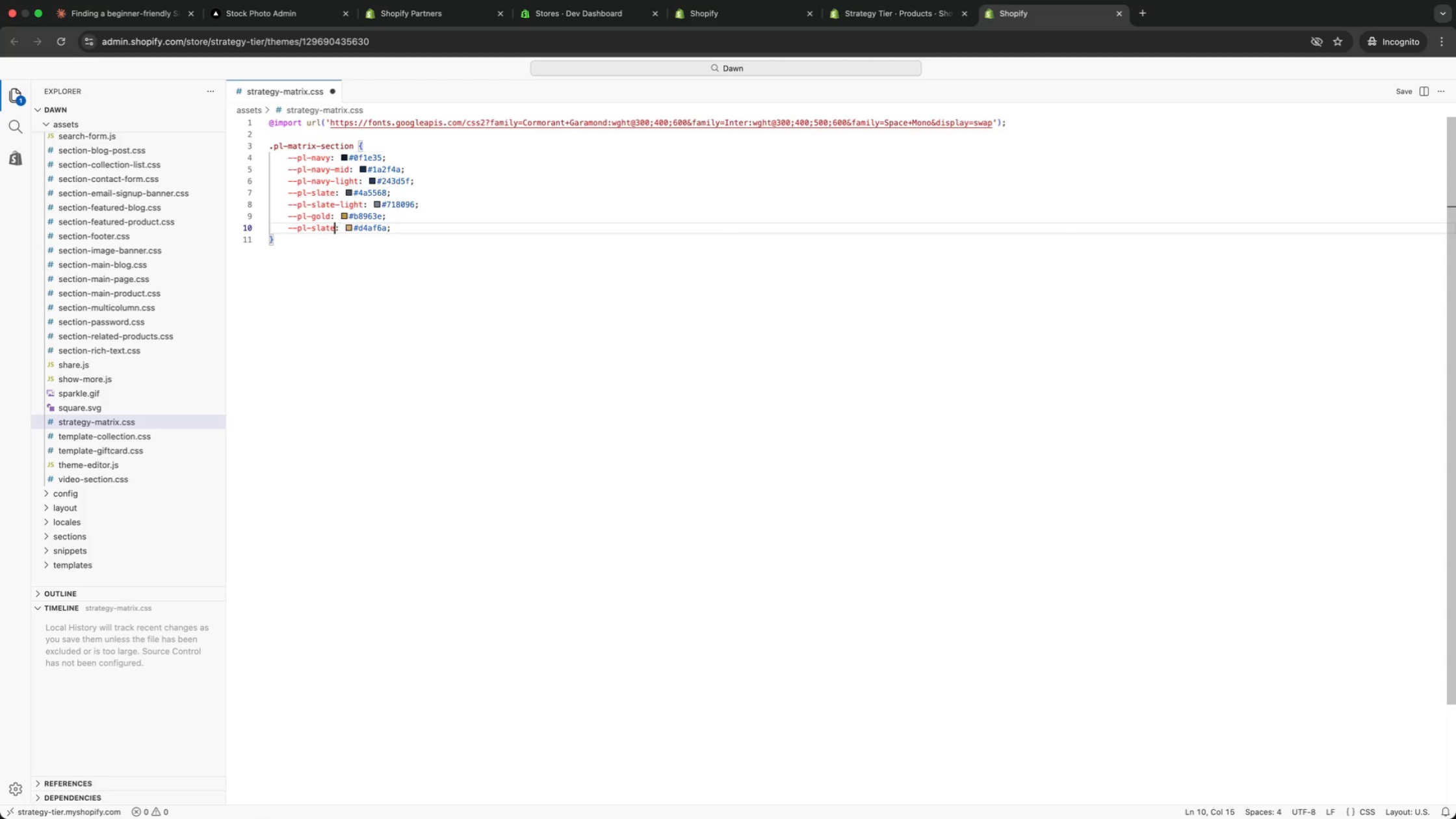 
key(ArrowLeft)
 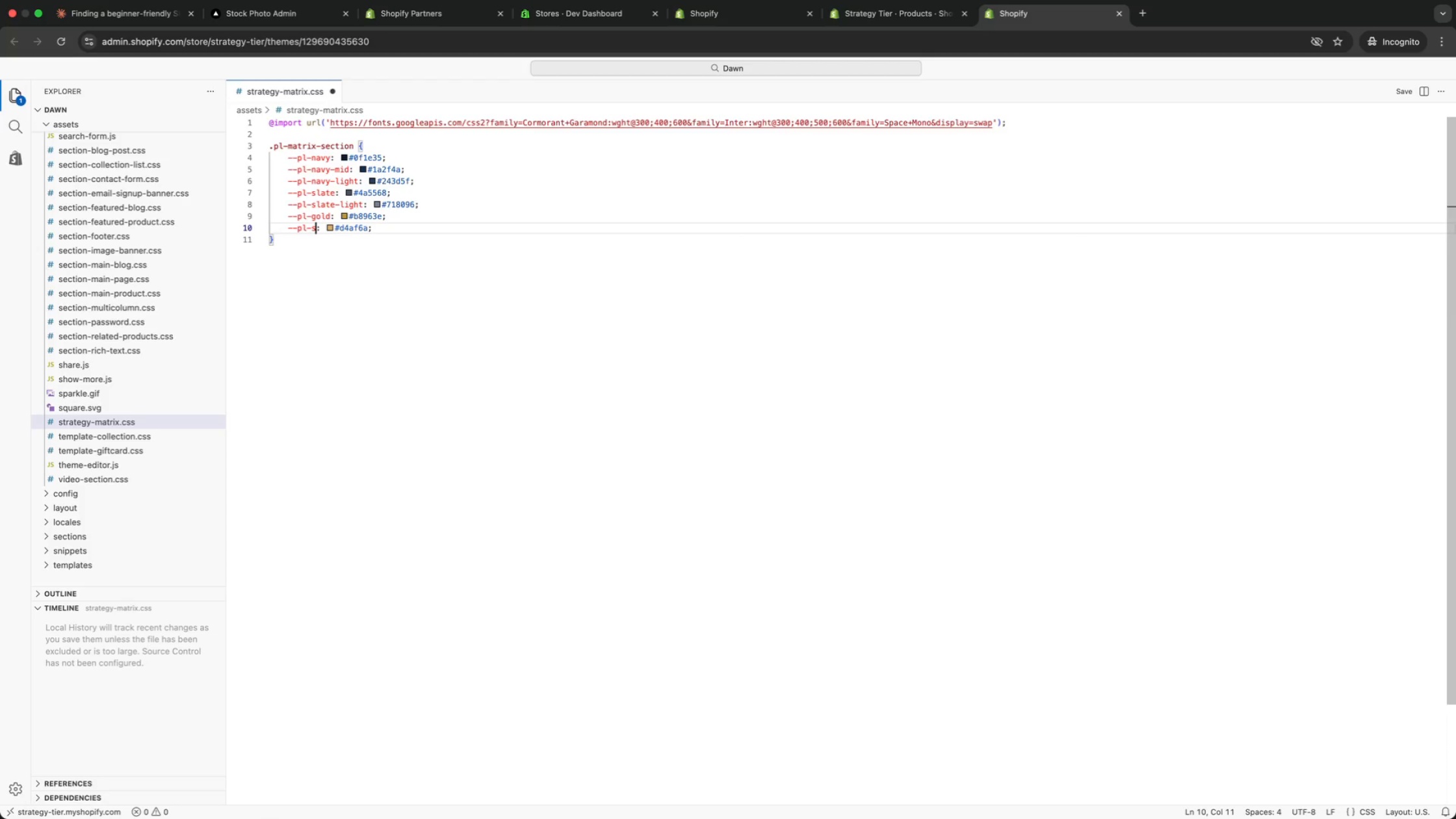 
key(Backspace)
key(Backspace)
key(Backspace)
key(Backspace)
key(Backspace)
type(gold-light)
 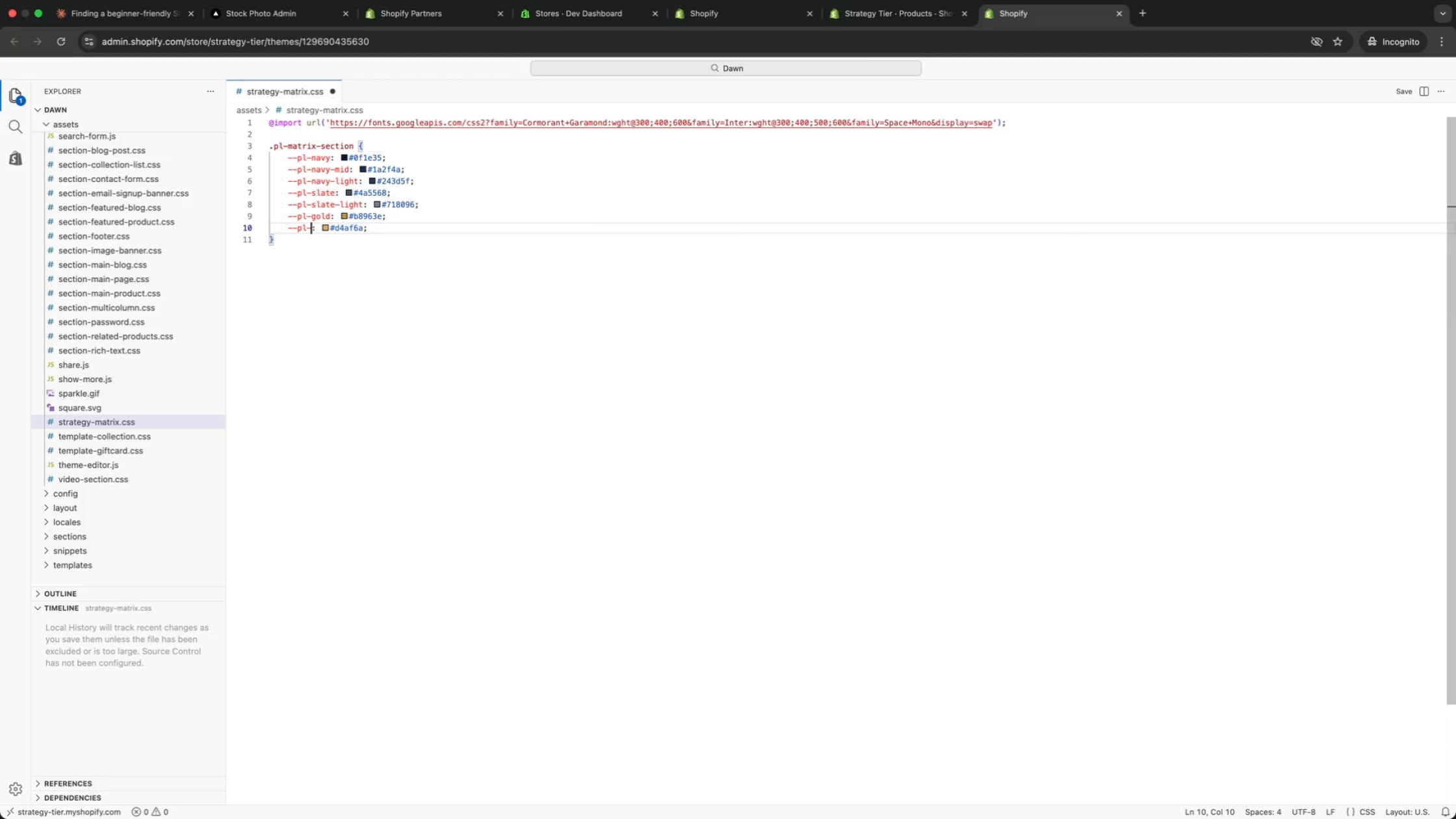 
key(Meta+ArrowRight)
 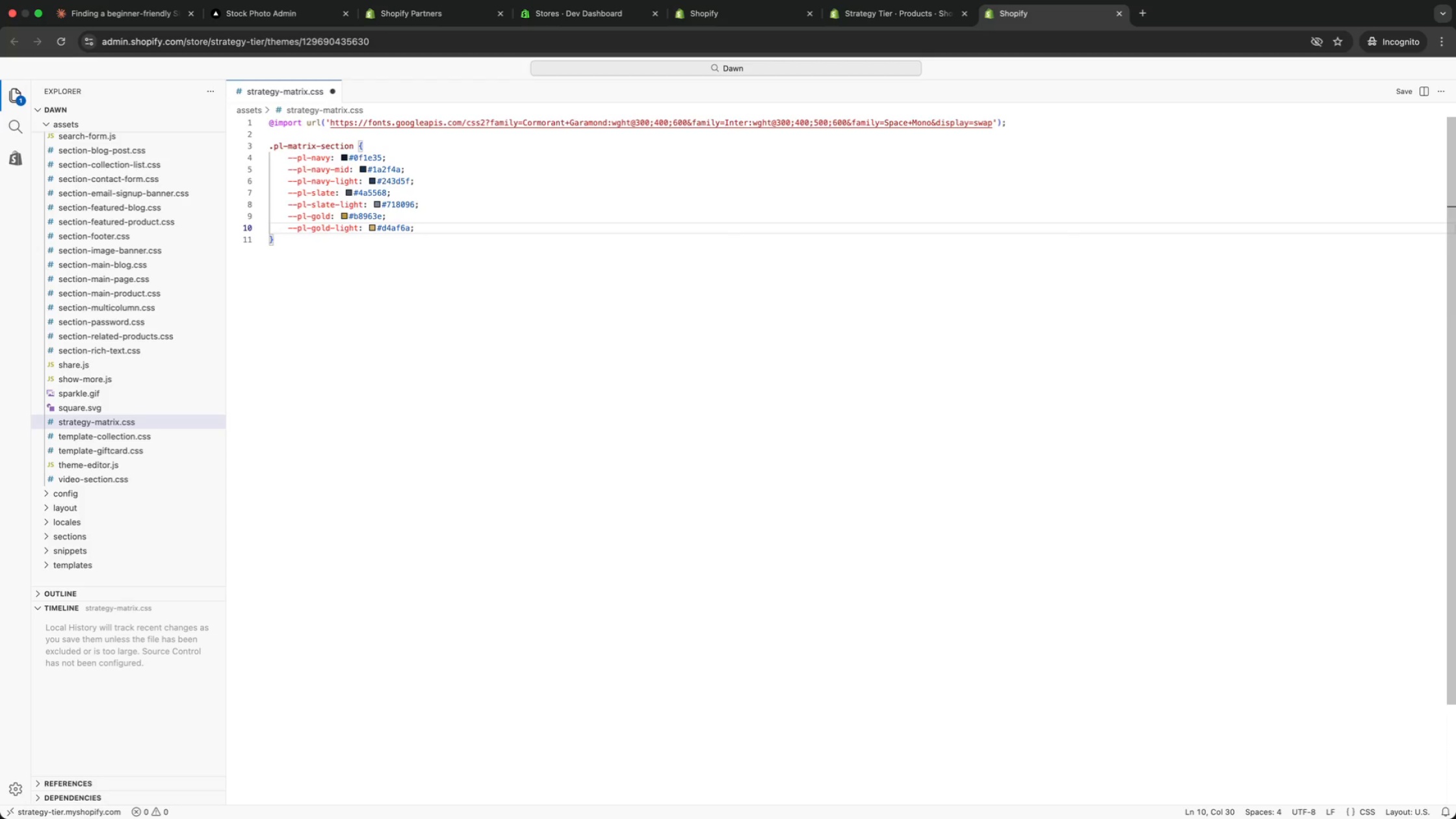 
key(Enter)
 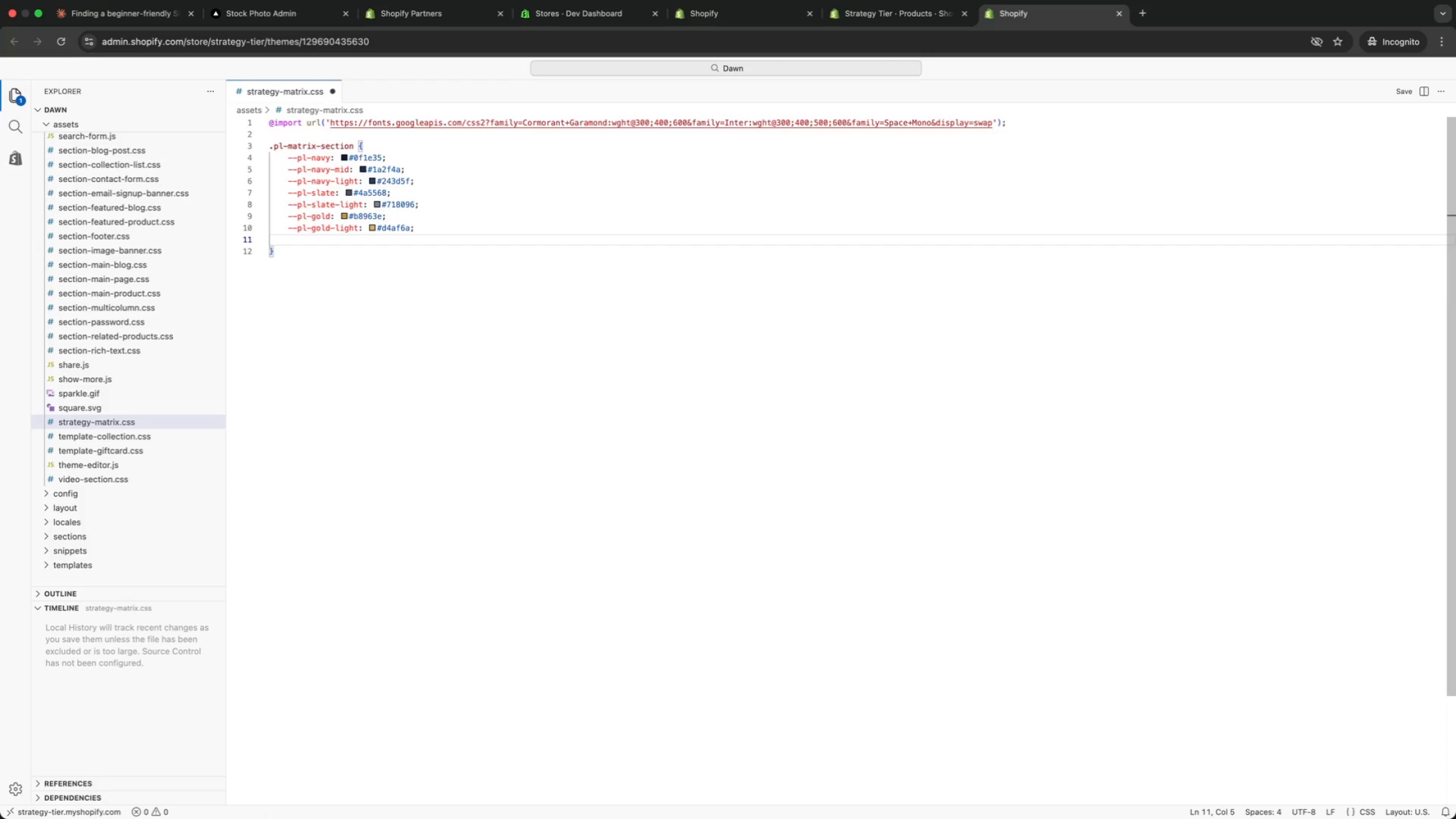 
key(Meta+CommandLeft)
 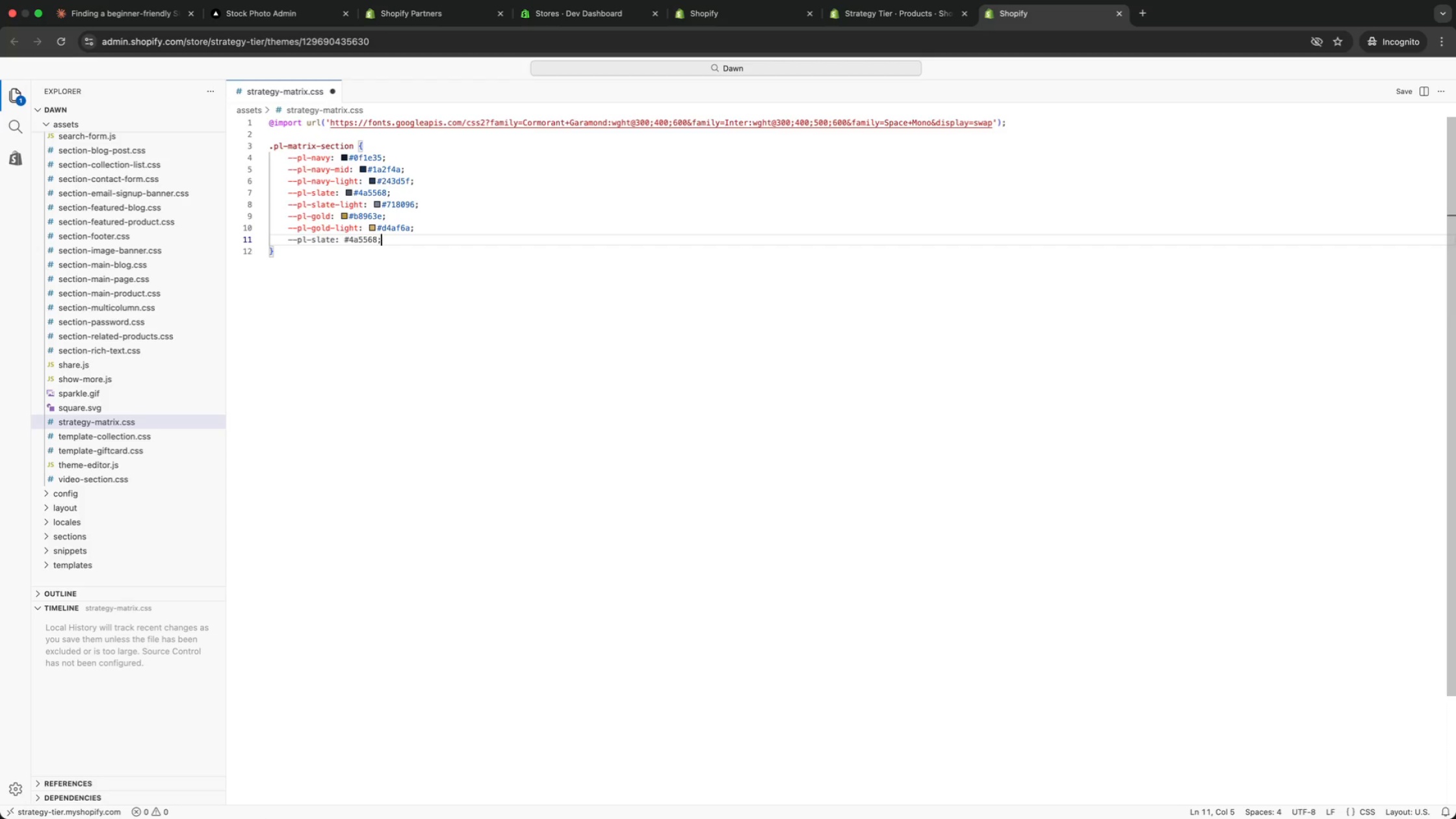 
key(Meta+V)
 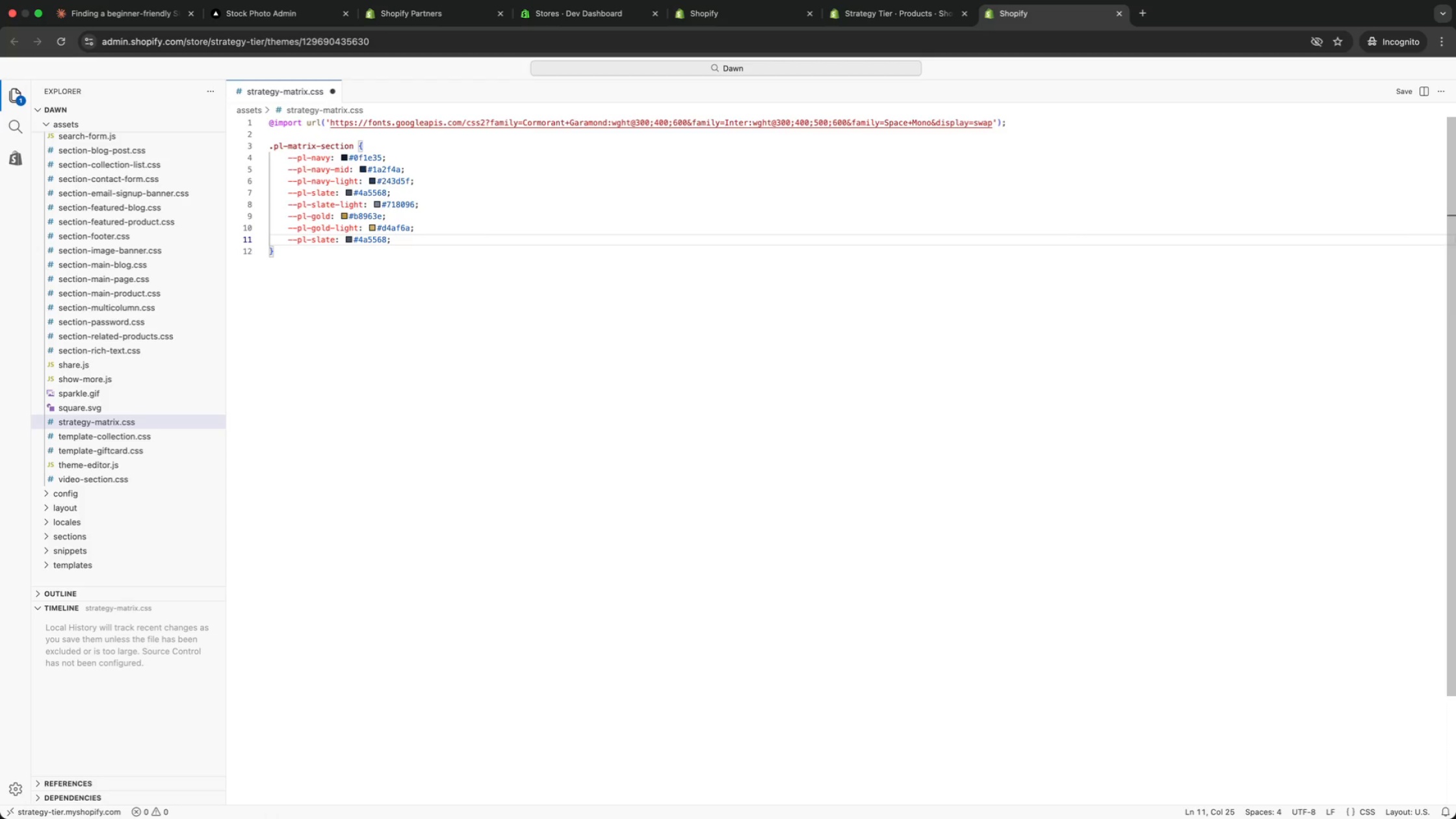 
key(ArrowLeft)
 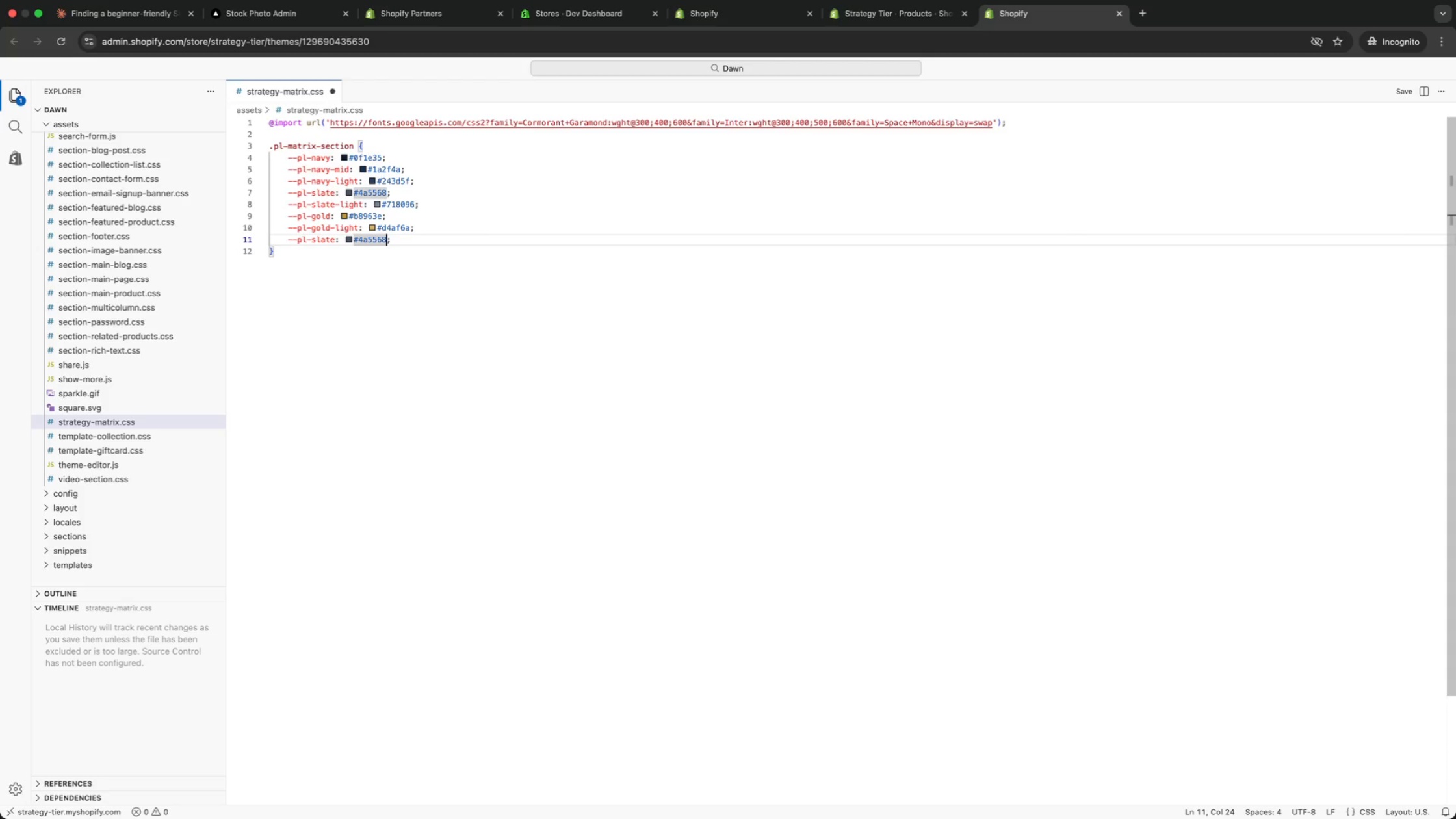 
key(Backspace)
 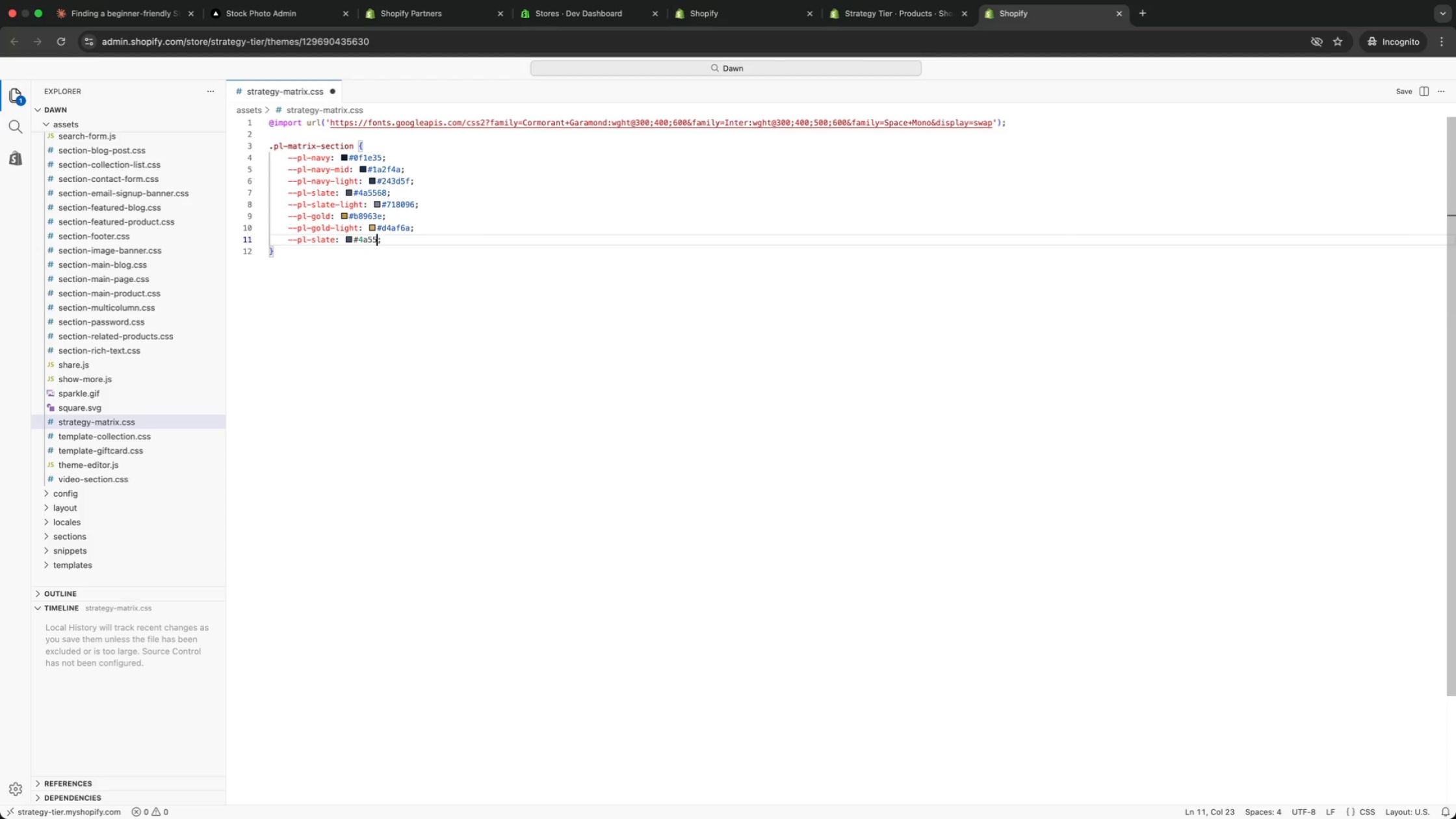 
key(Backspace)
 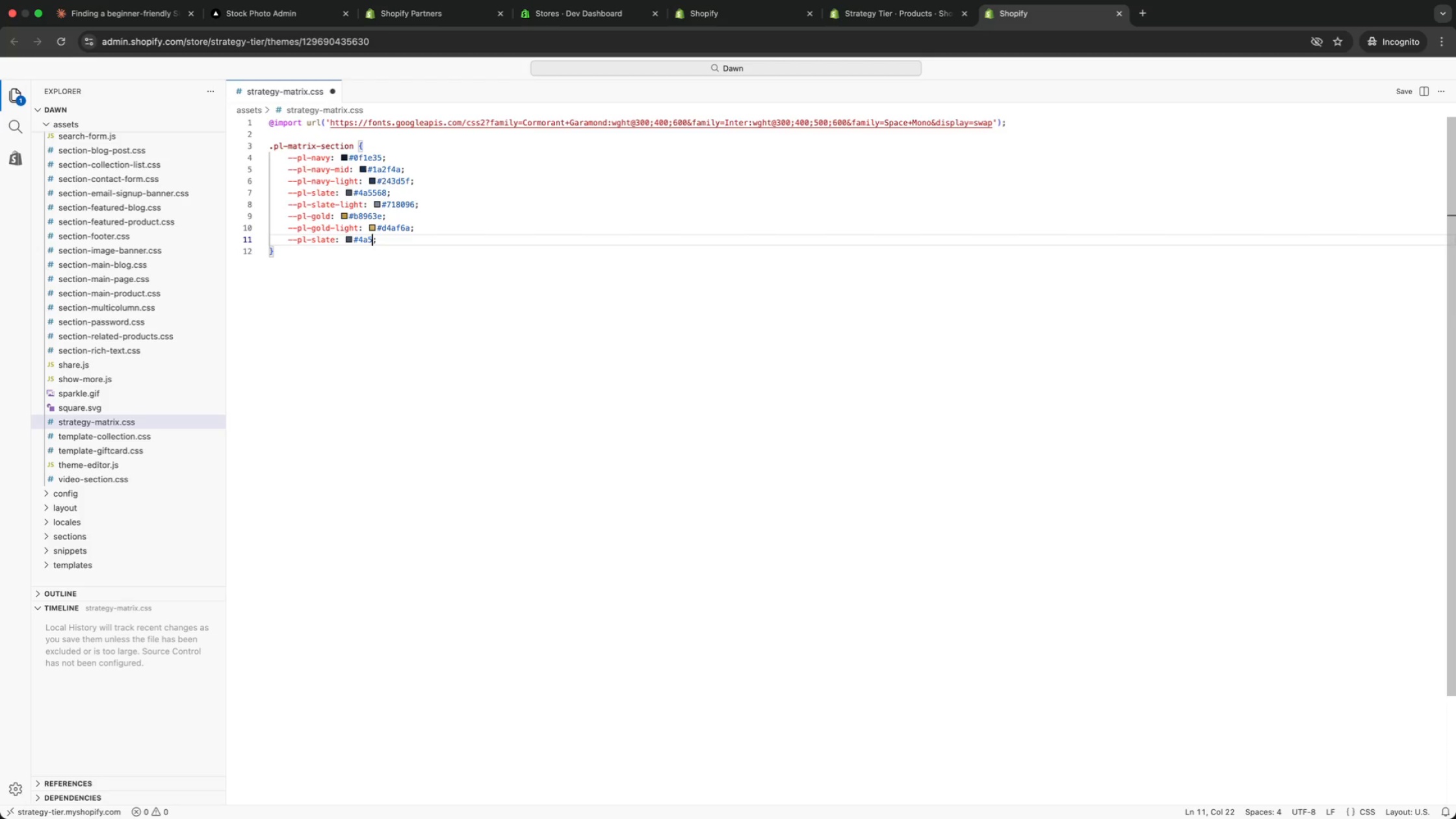 
key(Backspace)
 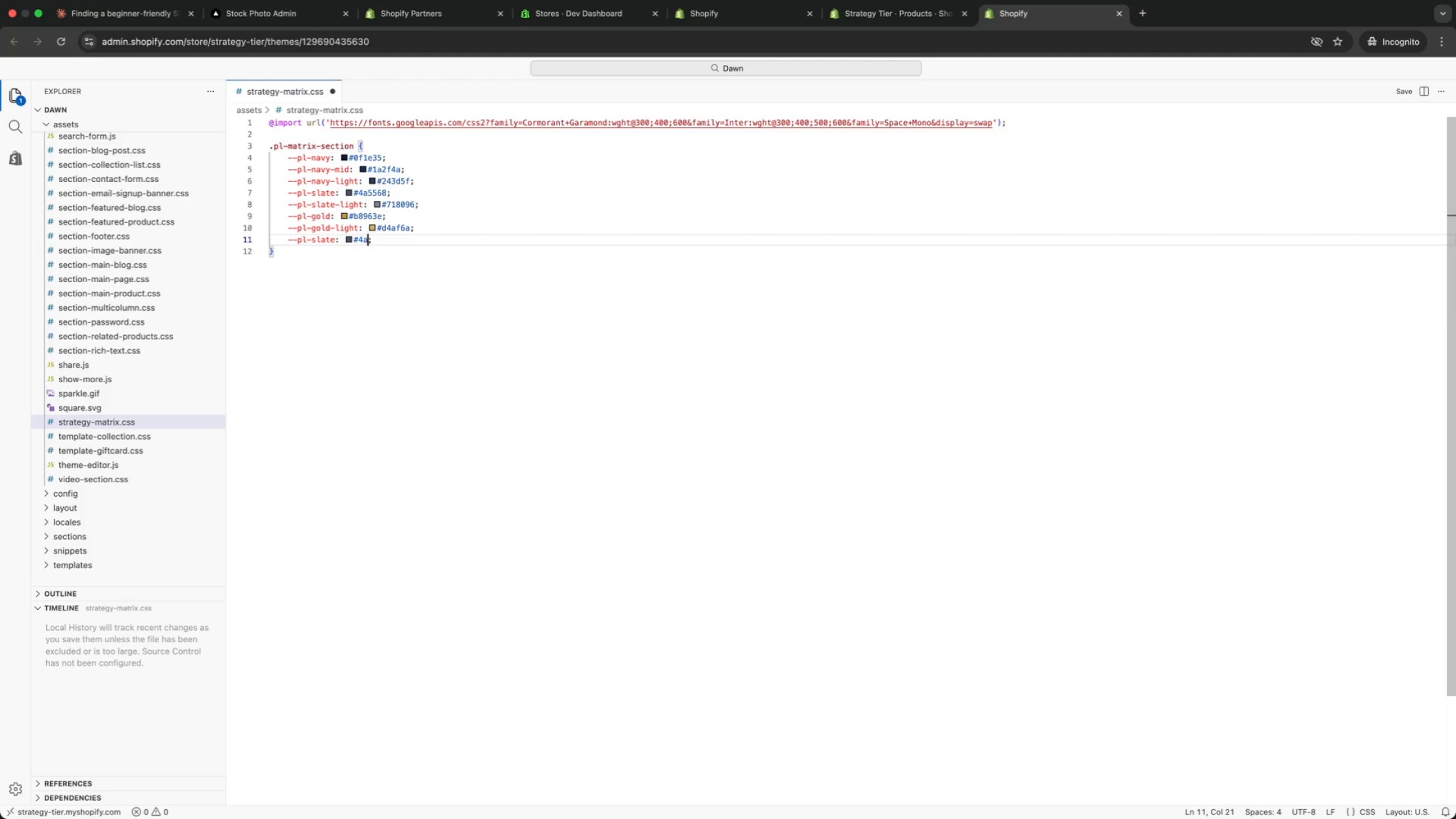 
key(Backspace)
 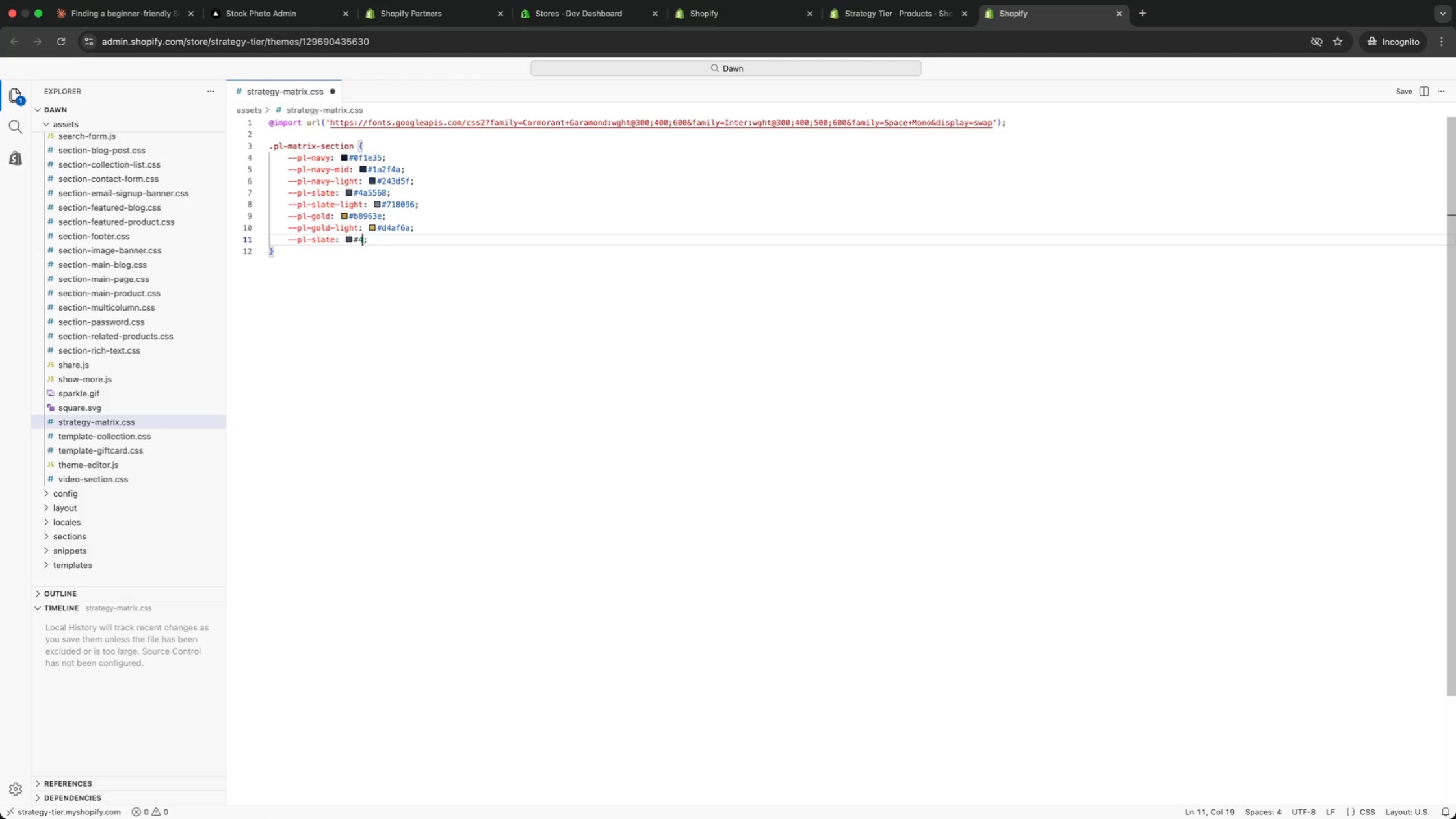 
key(Backspace)
 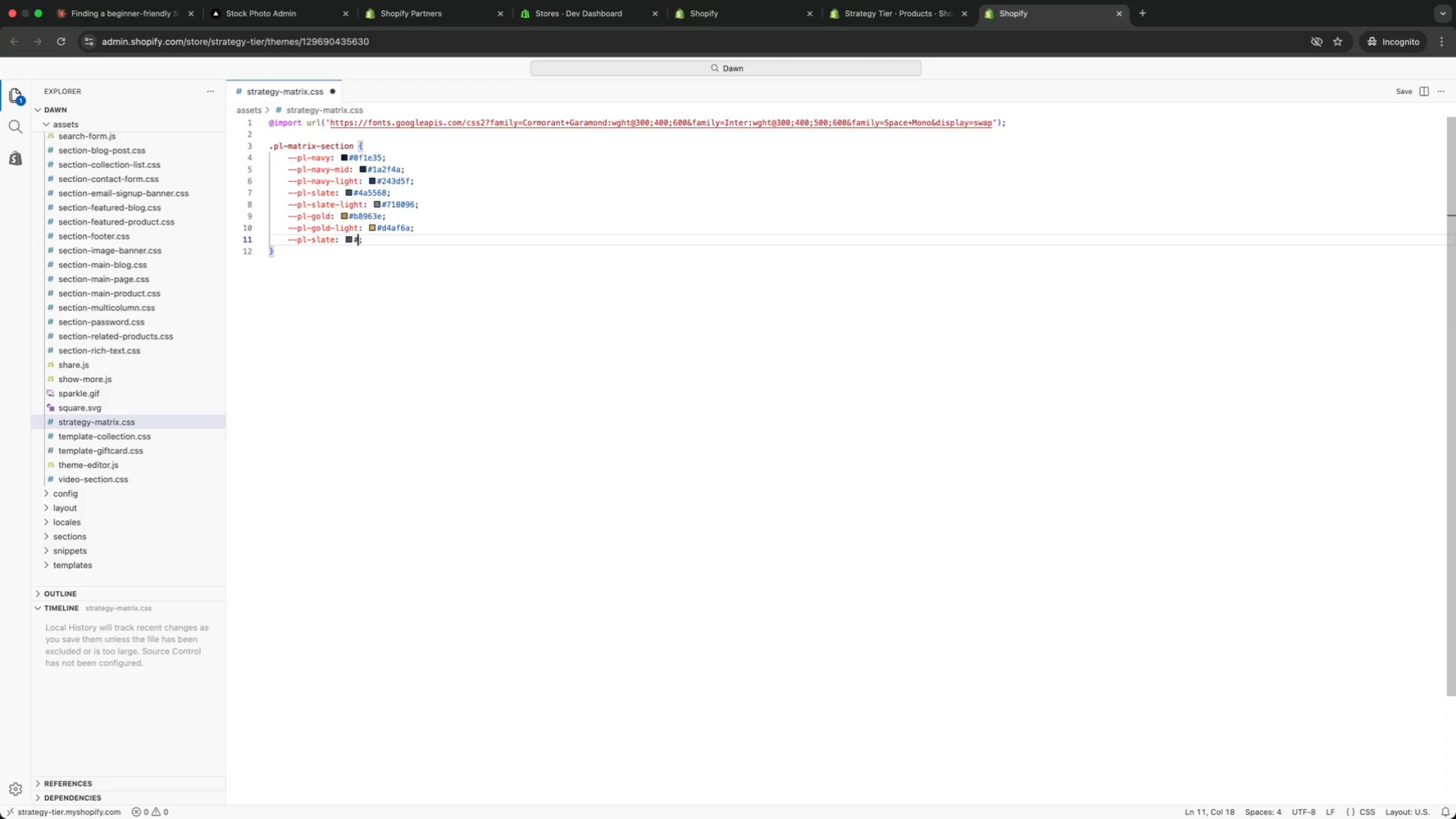 
key(Backspace)
 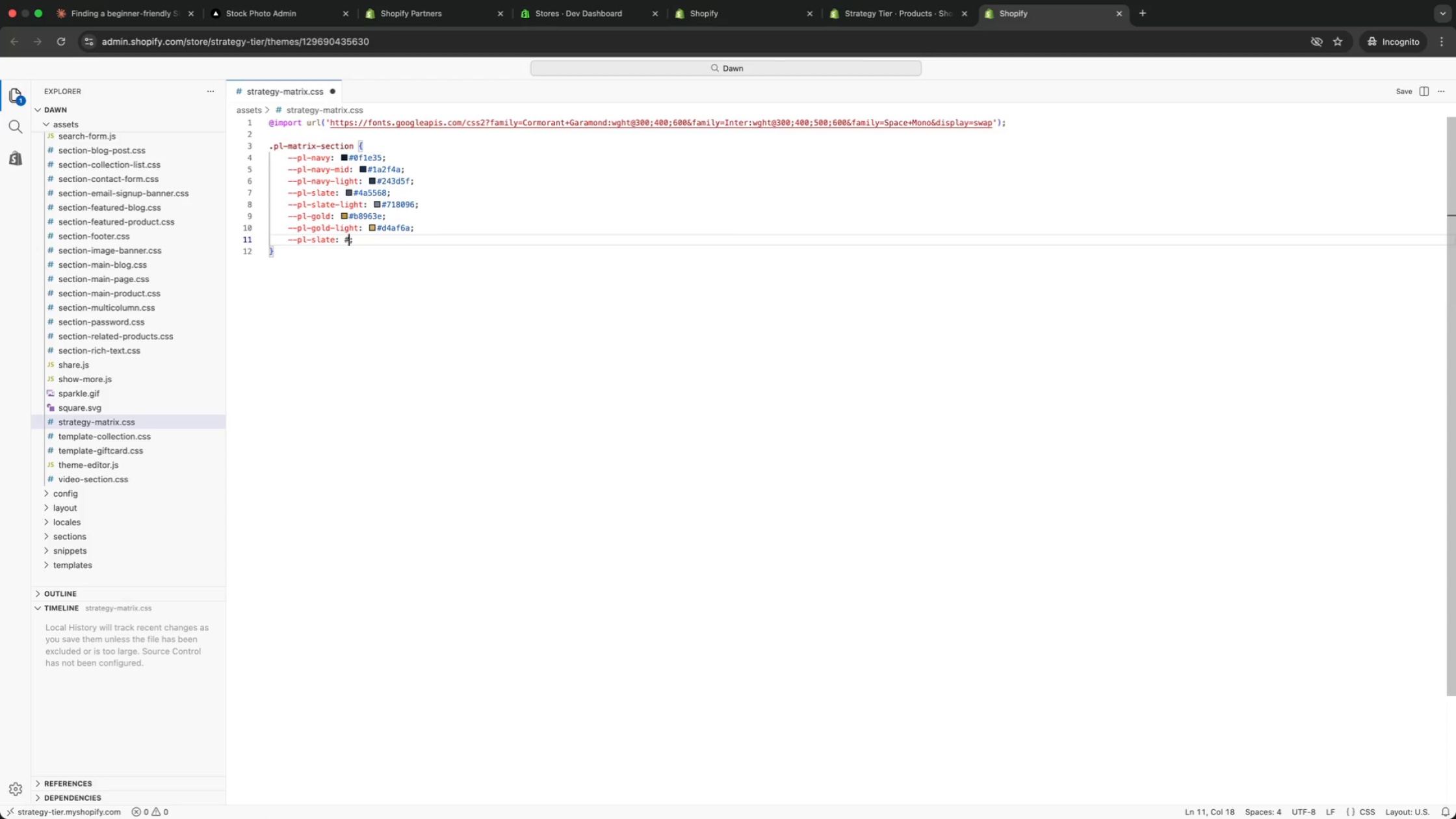 
wait(5.32)
 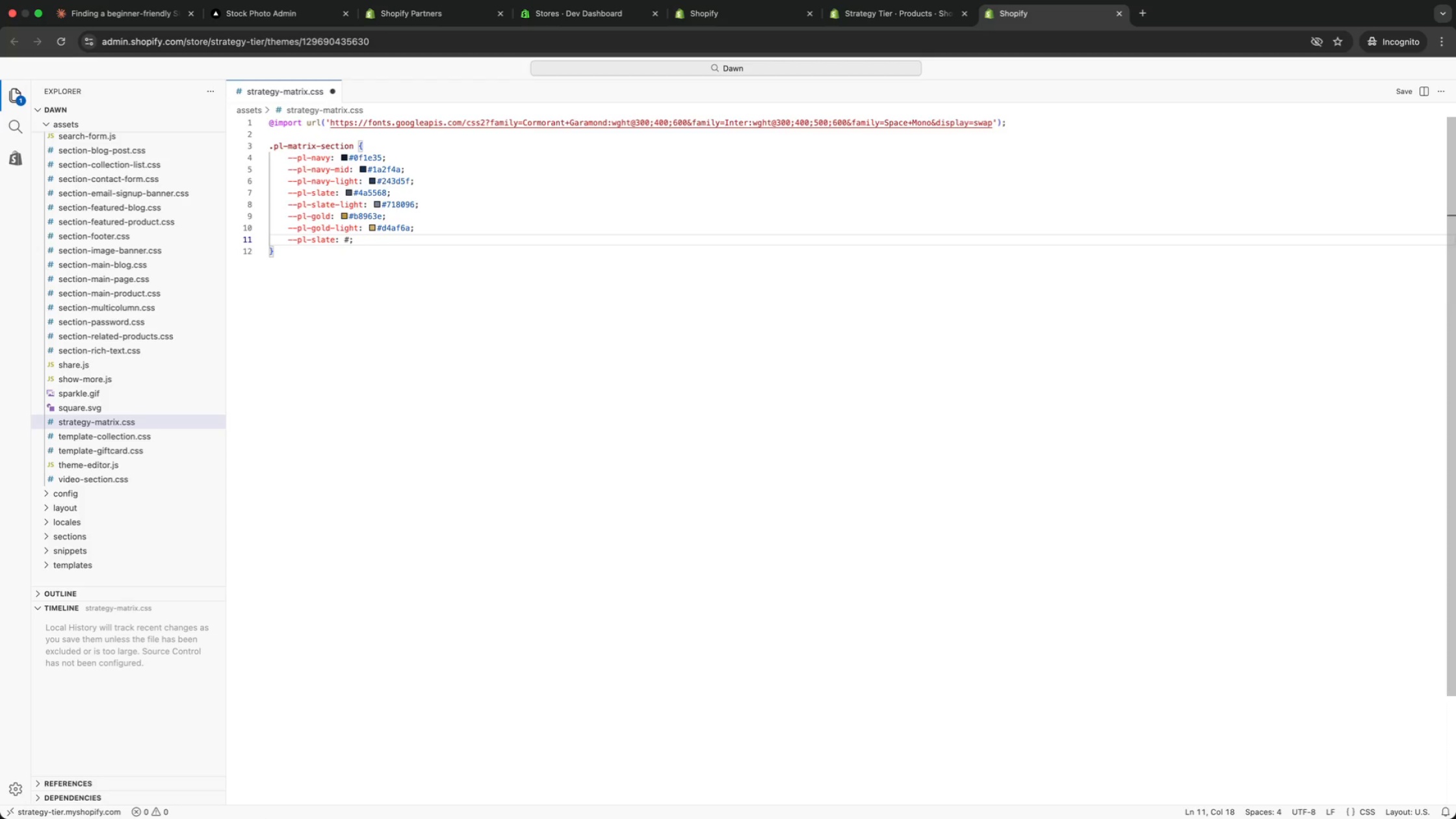 
type(f7f0)
 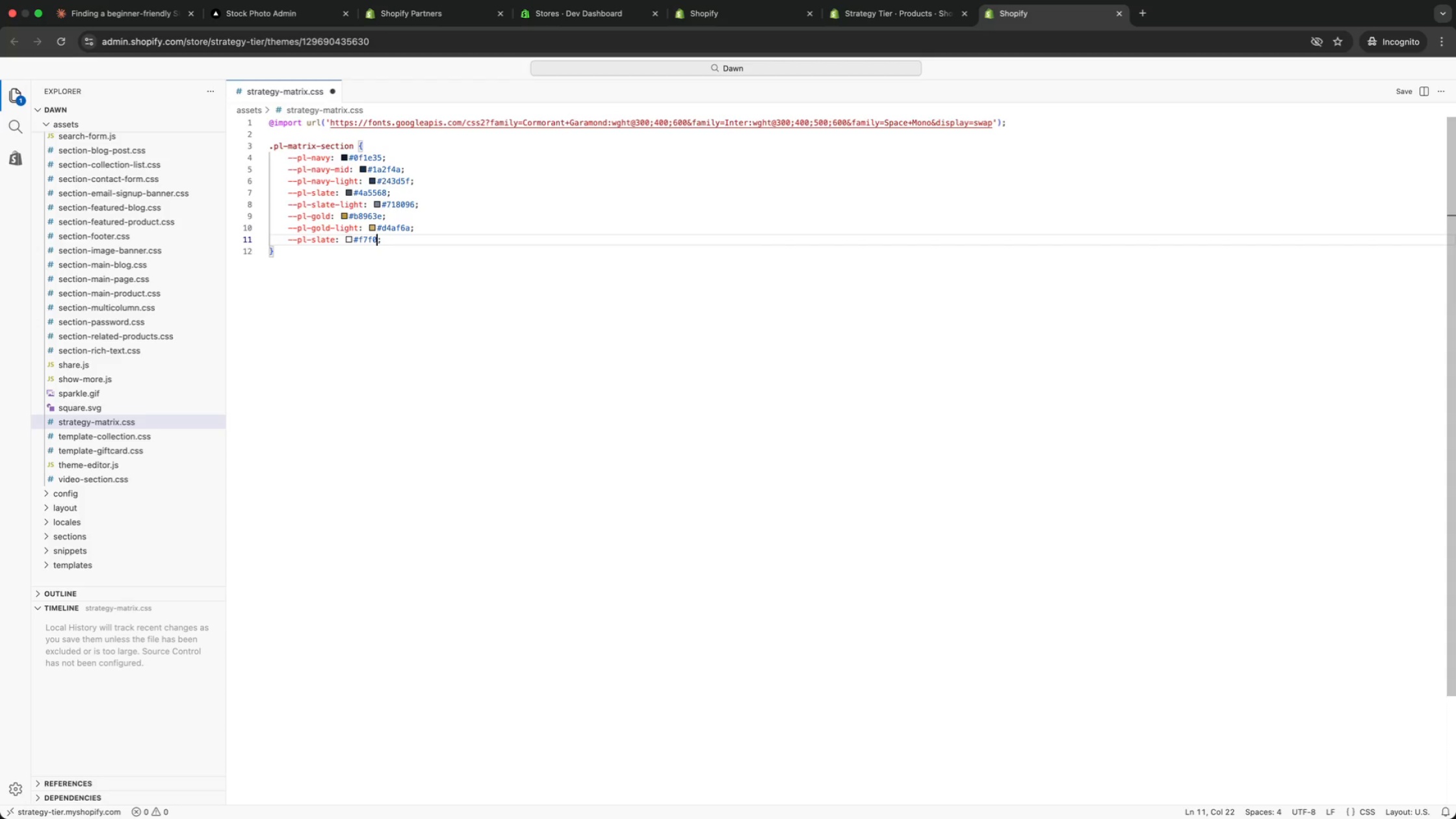 
type(e0)
 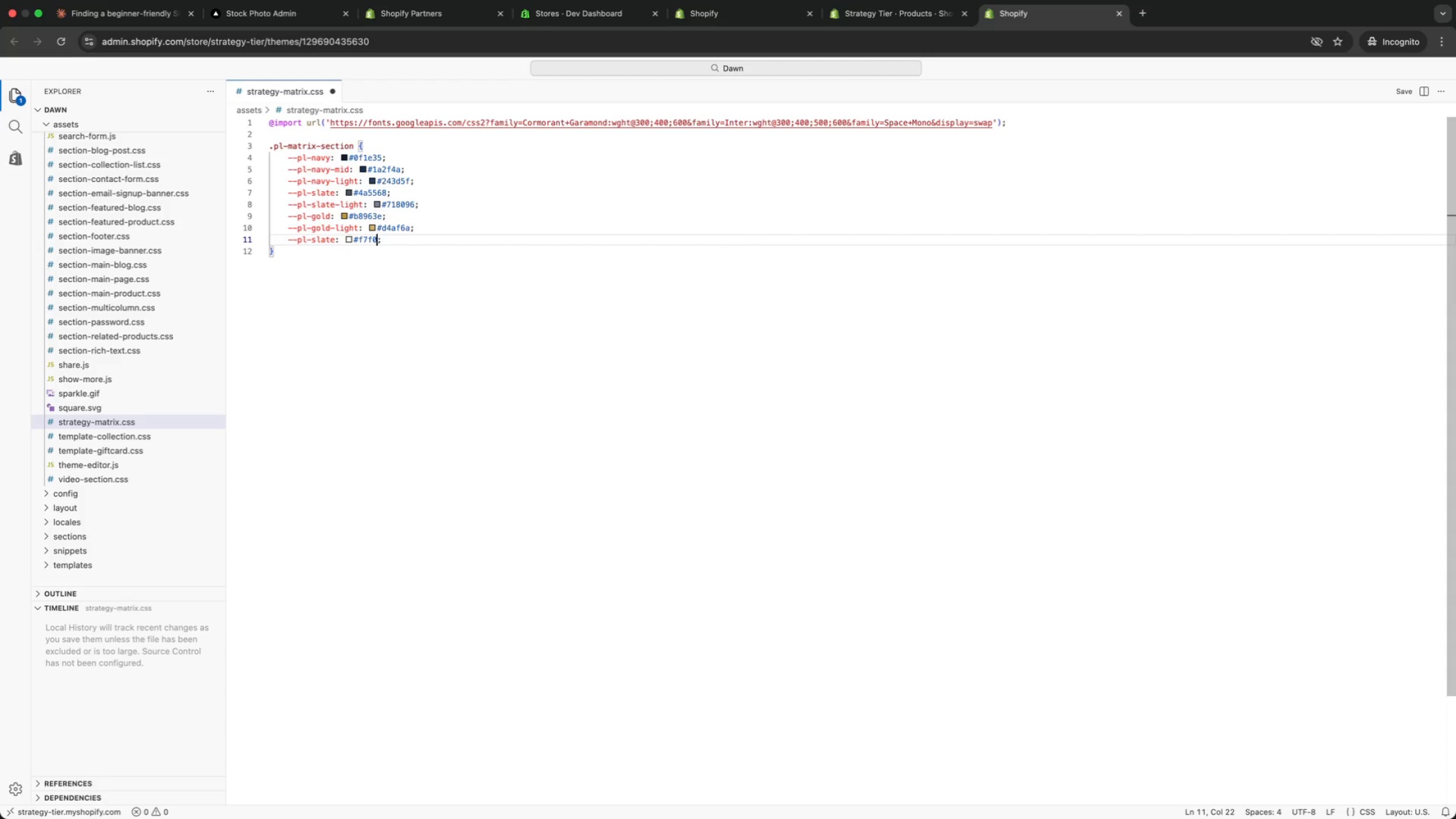 
key(Alt+ArrowLeft)
 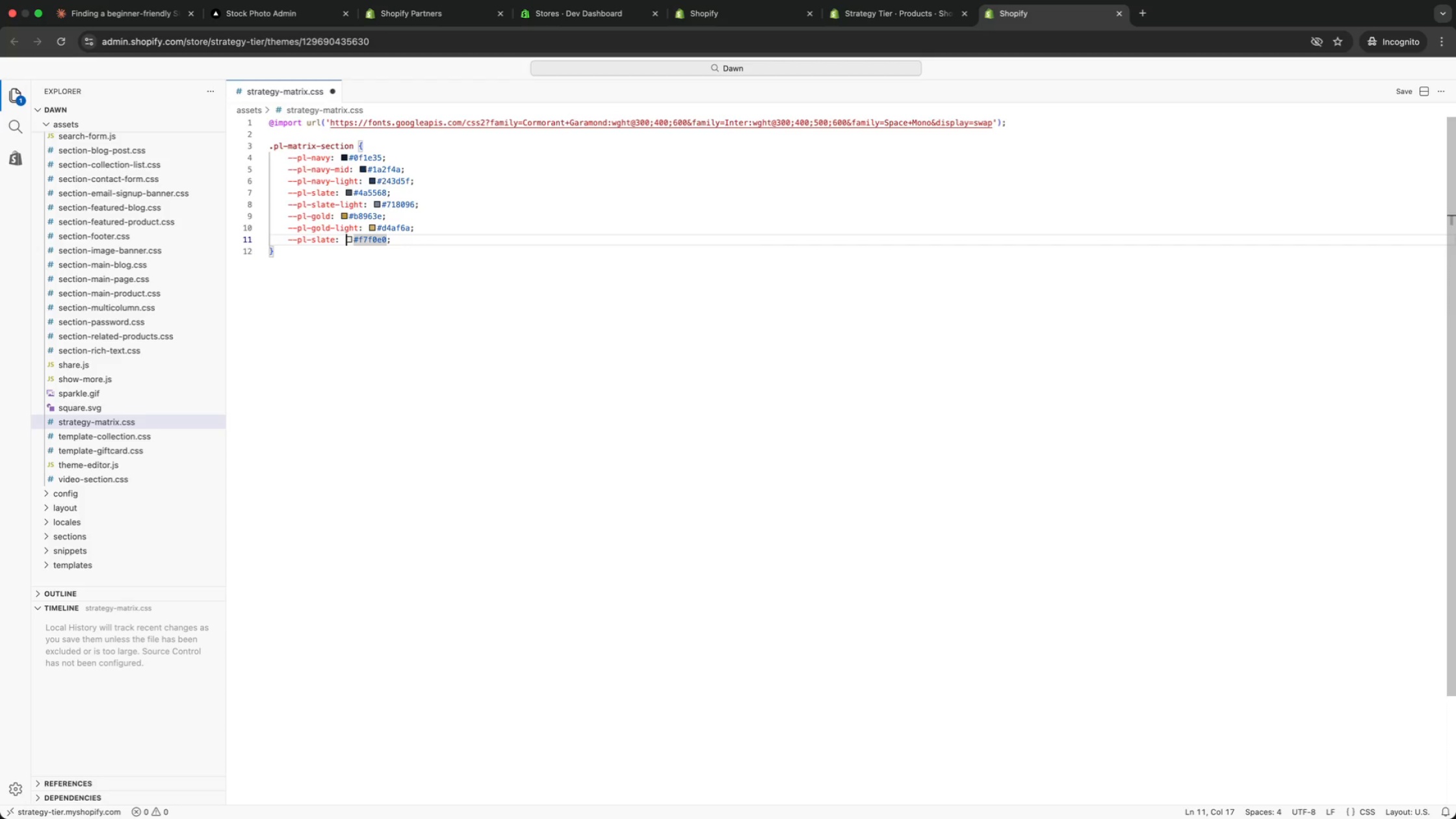 
key(Alt+ArrowLeft)
 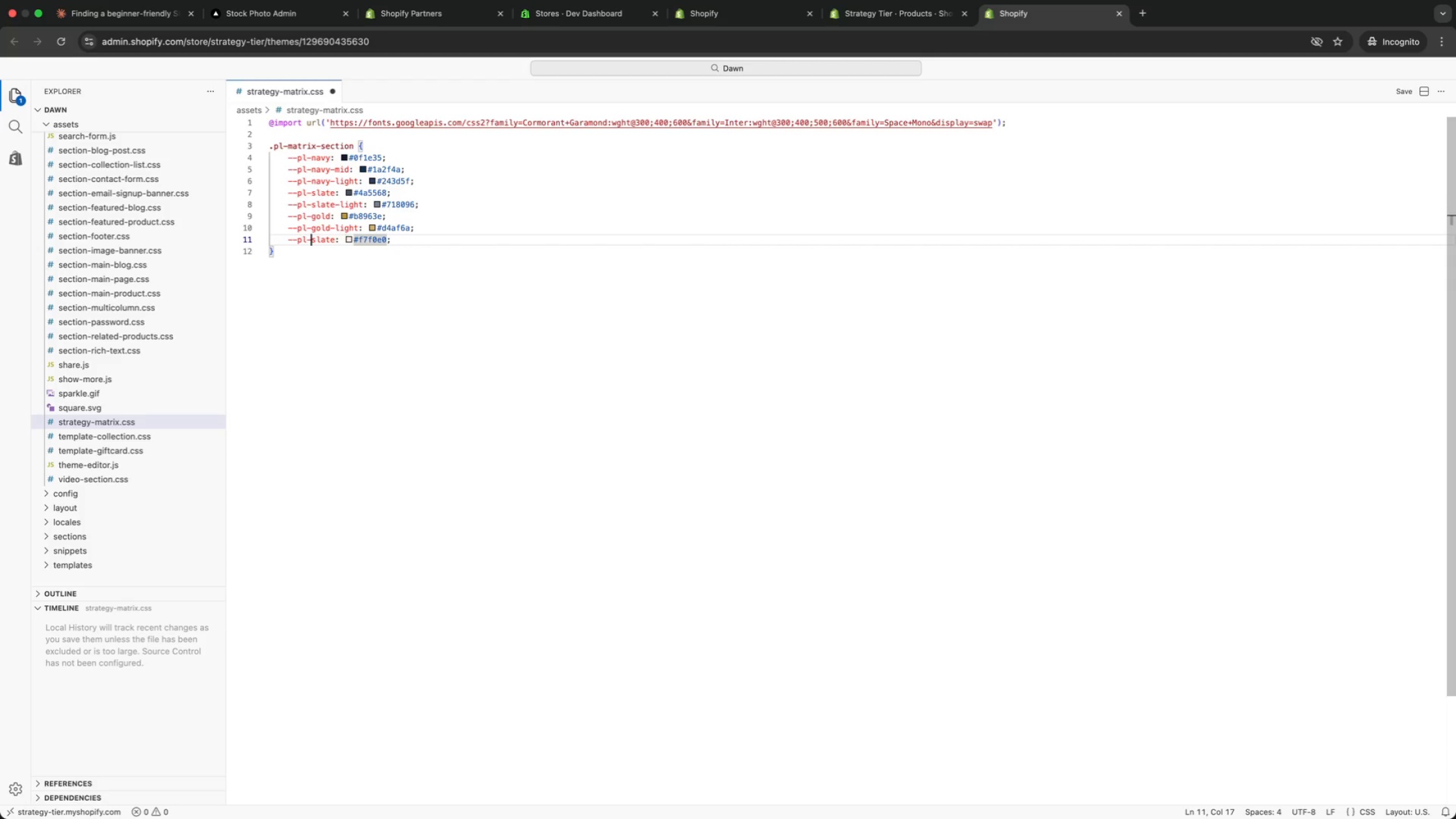 
key(Alt+ArrowLeft)
 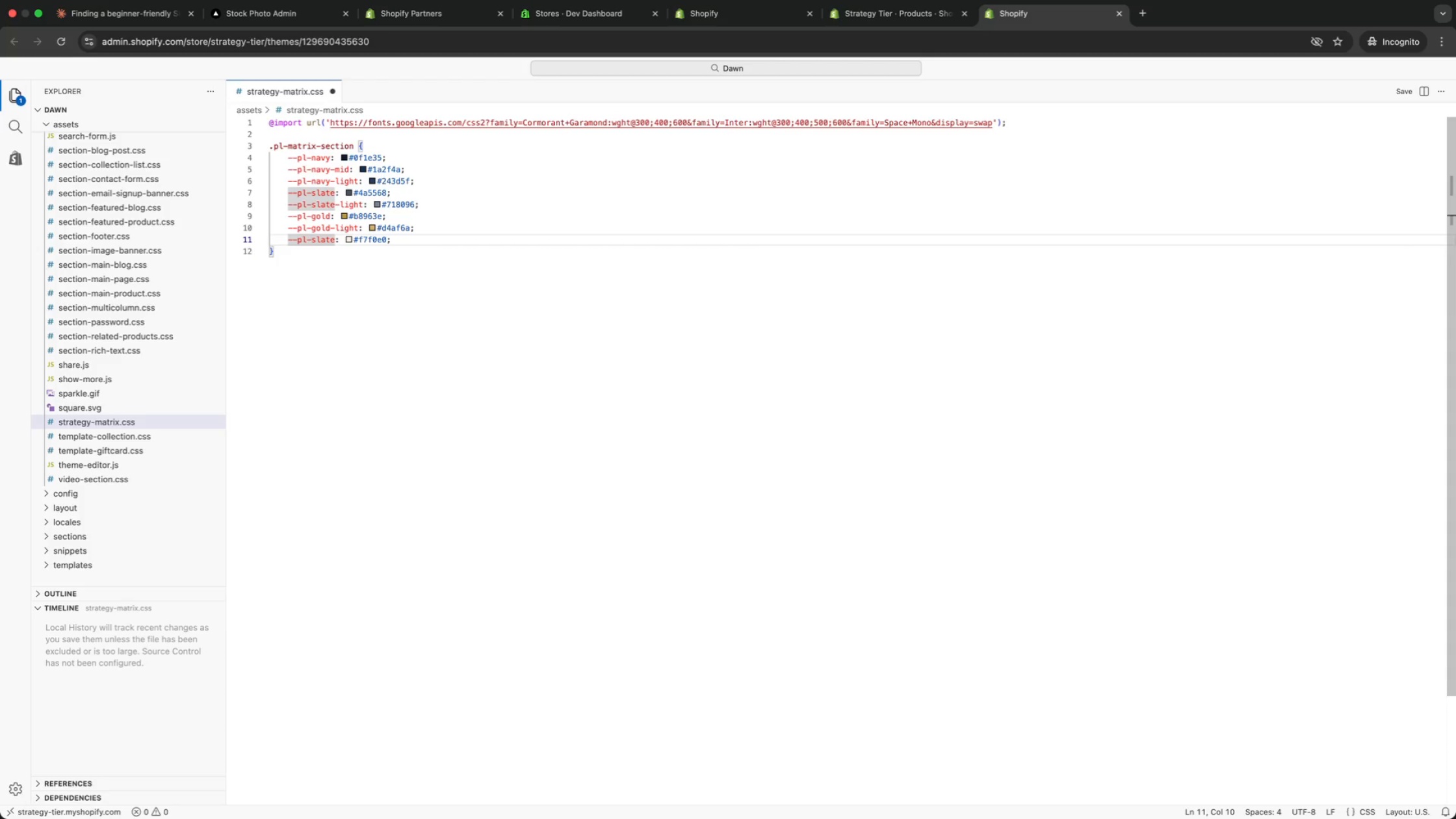 
key(ArrowRight)
 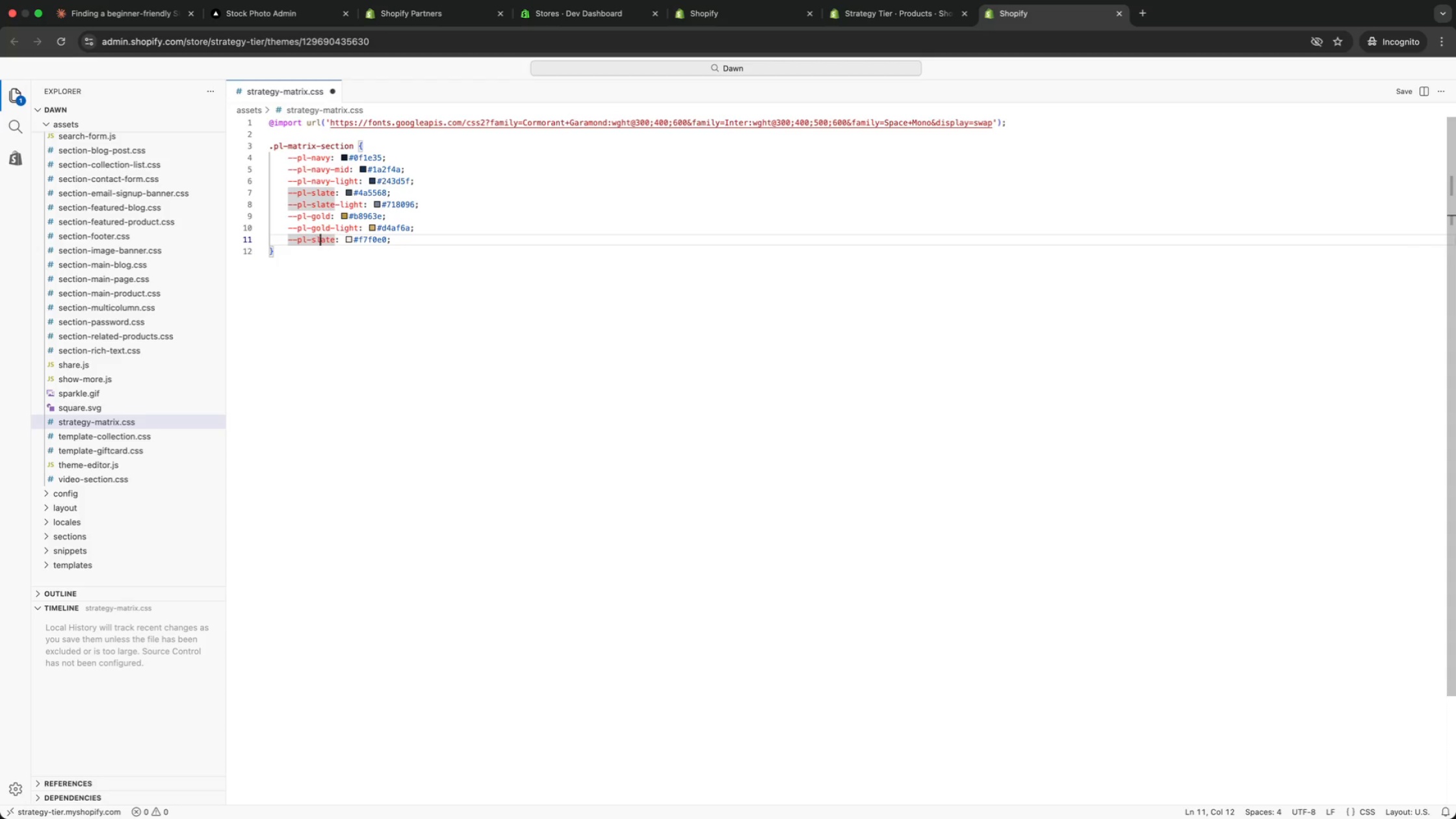 
key(ArrowRight)
 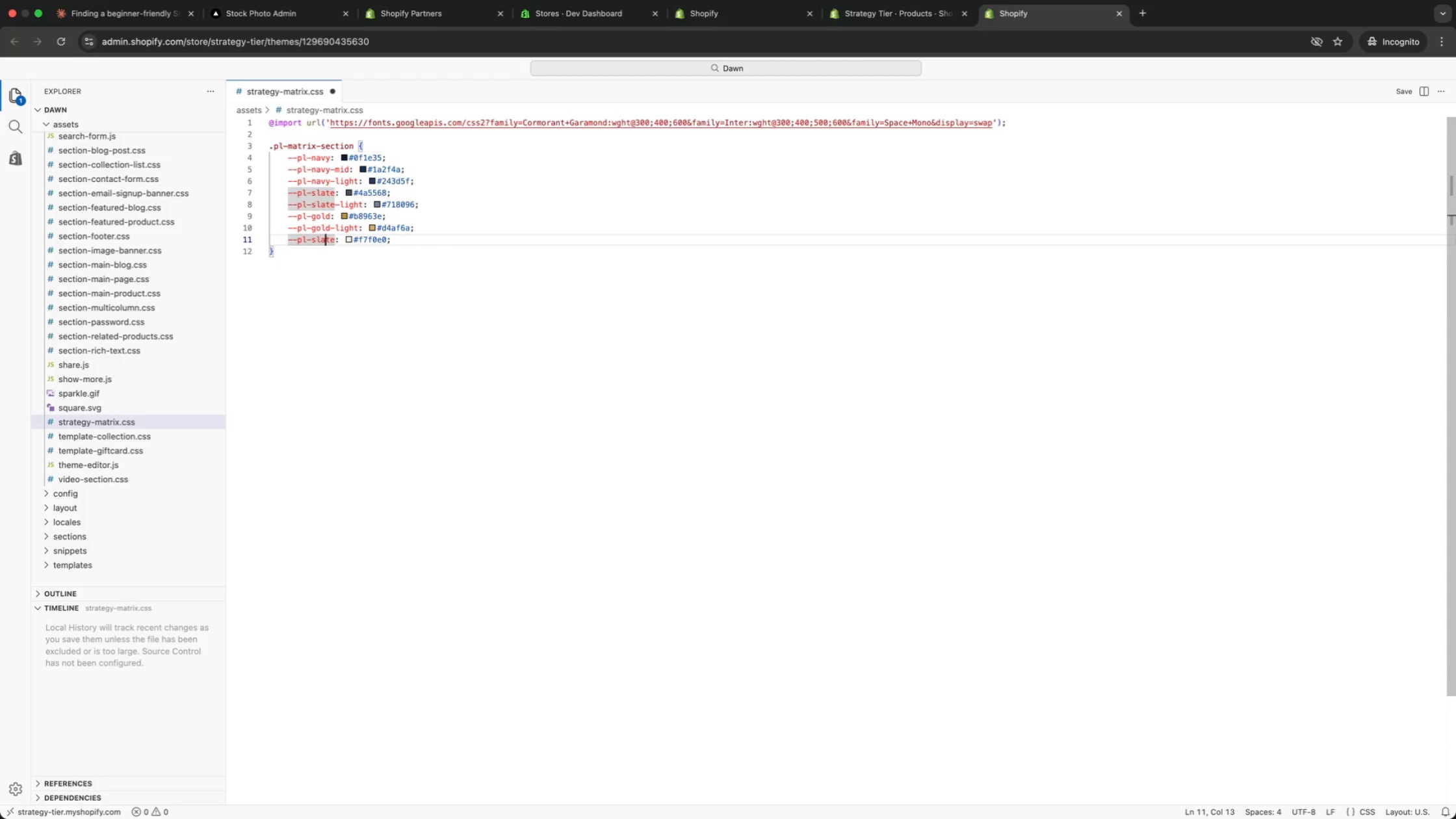 
key(ArrowRight)
 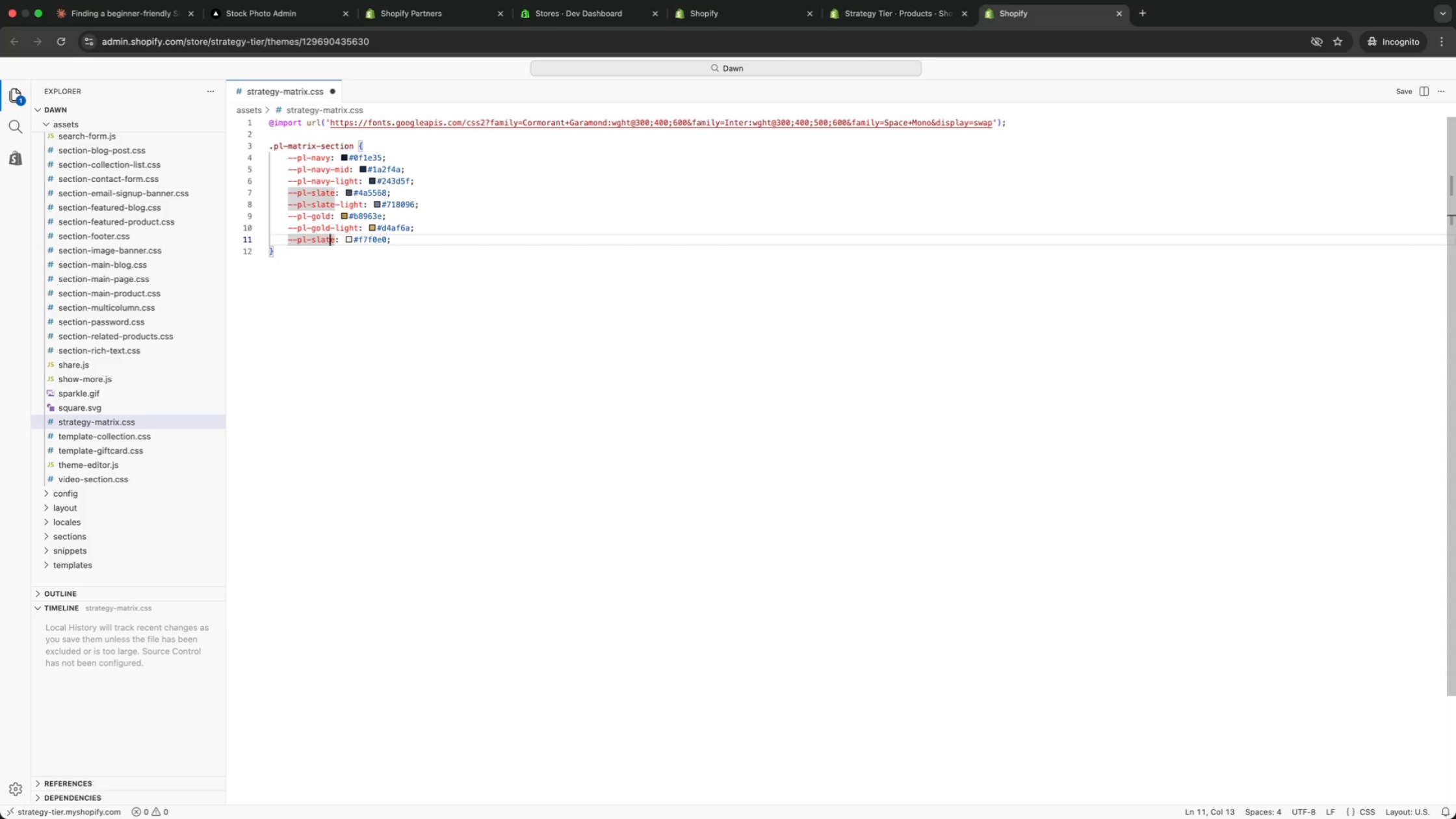 
key(ArrowRight)
 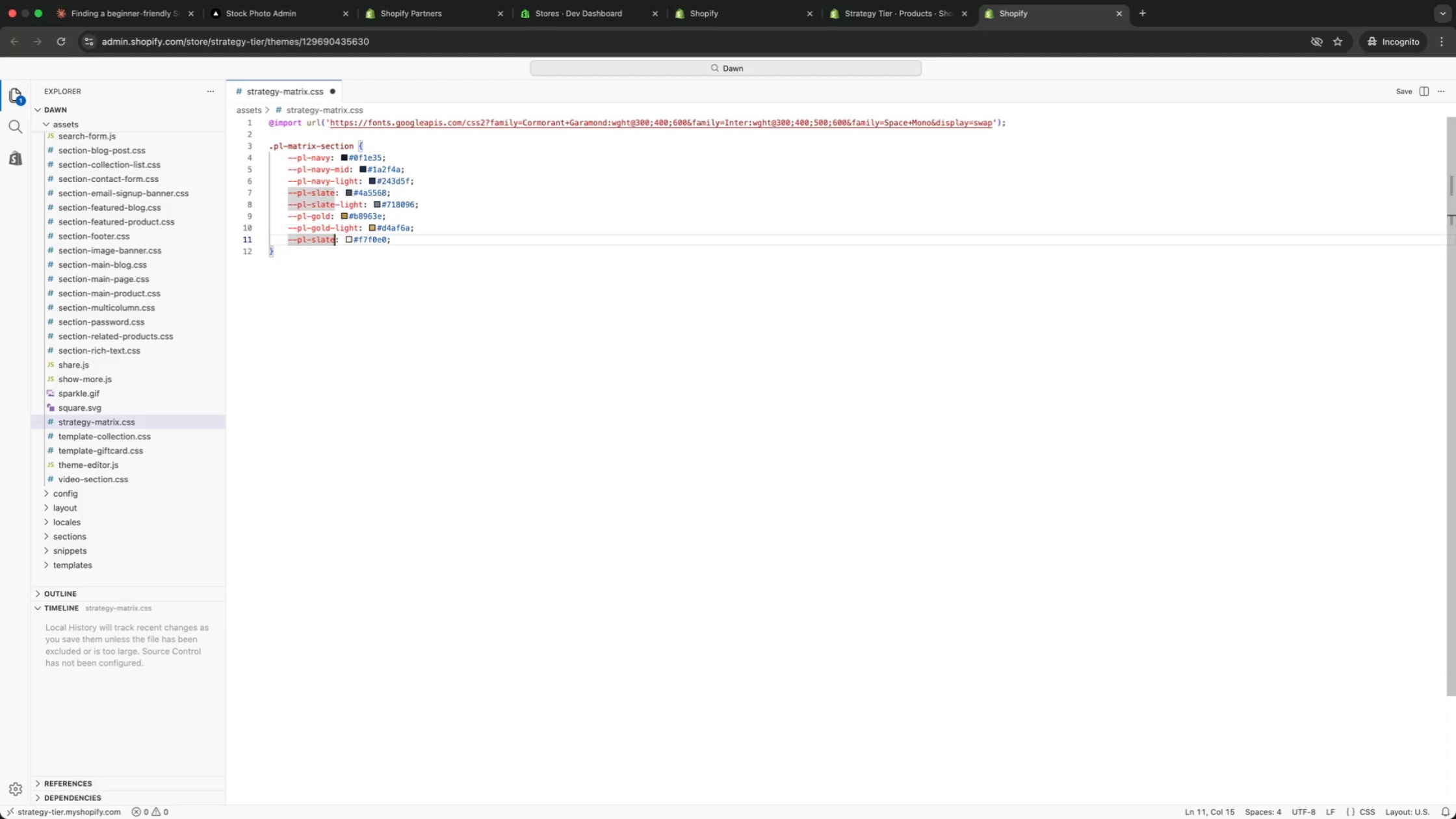 
key(ArrowRight)
 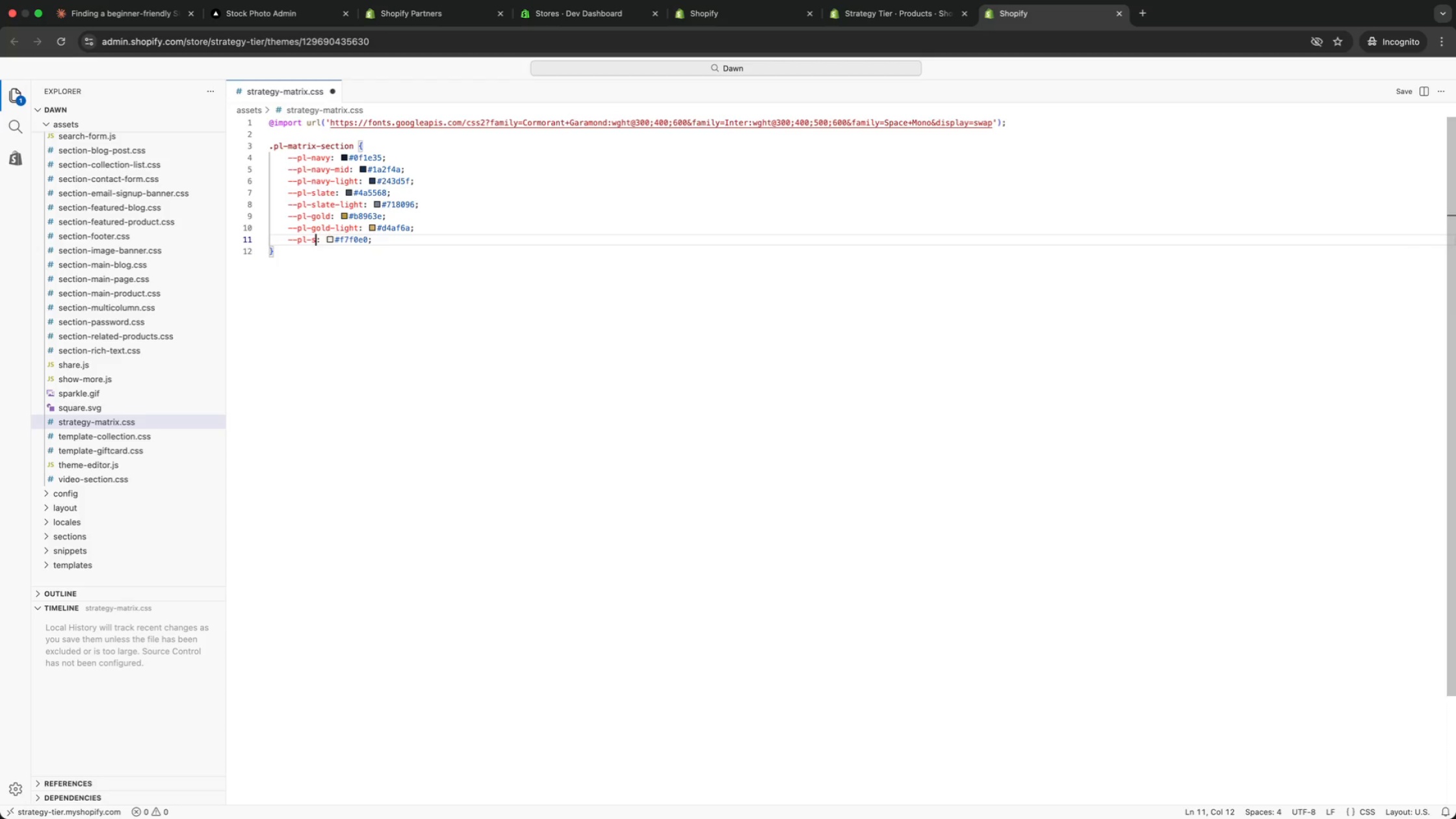 
key(Backspace)
key(Backspace)
key(Backspace)
key(Backspace)
key(Backspace)
type(gold-pale)
 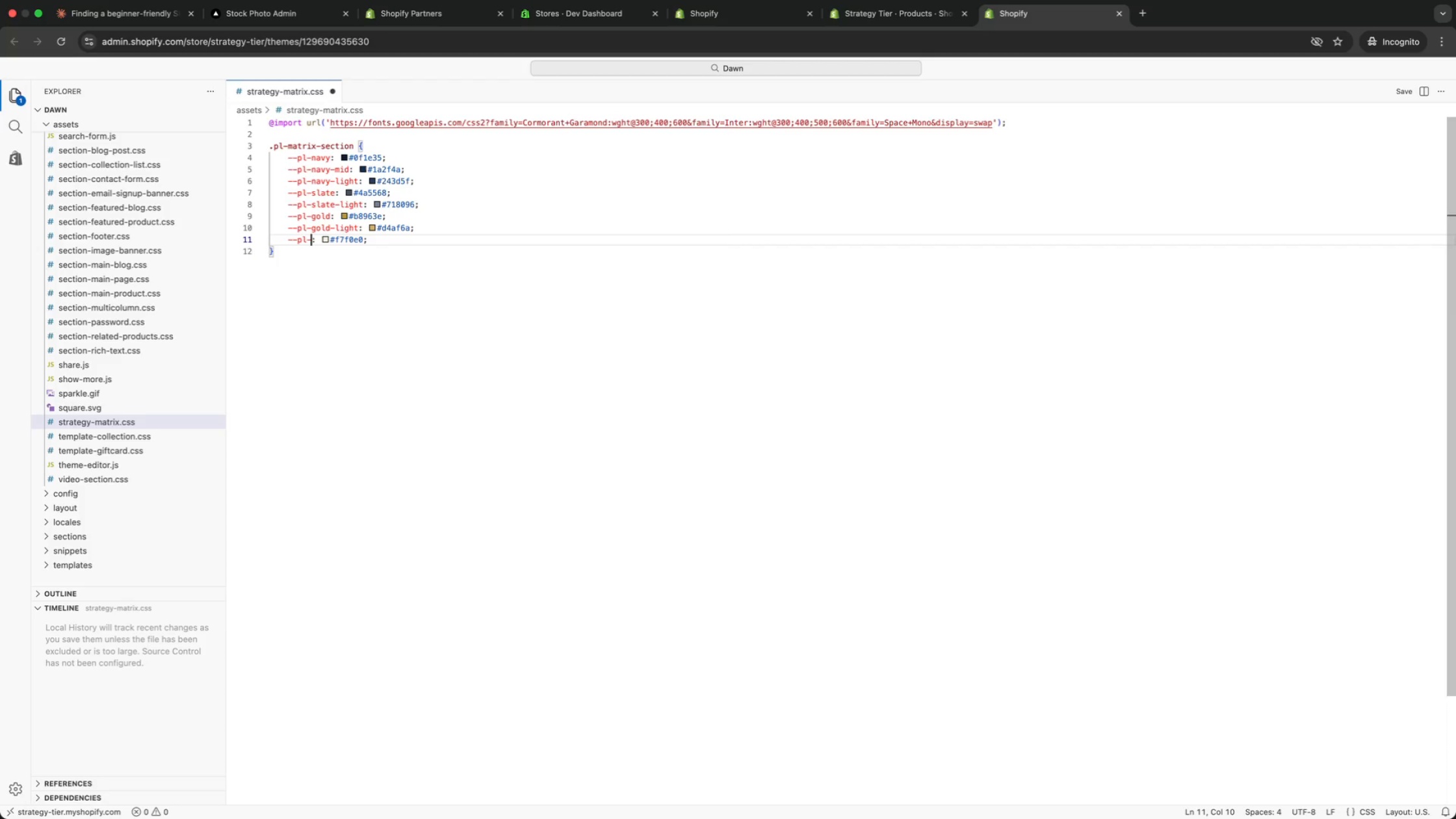 
key(Meta+ArrowRight)
 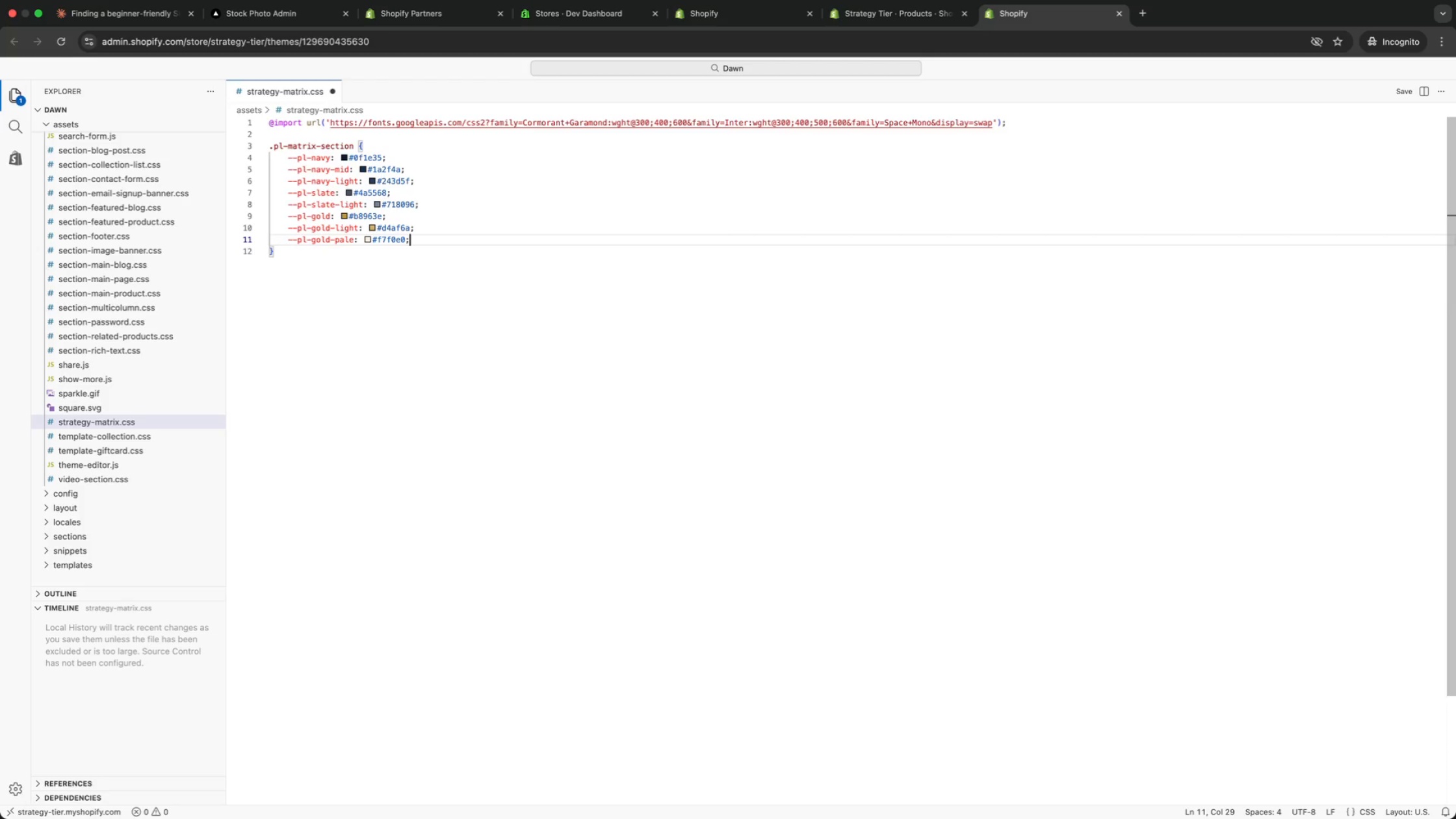 
key(Enter)
 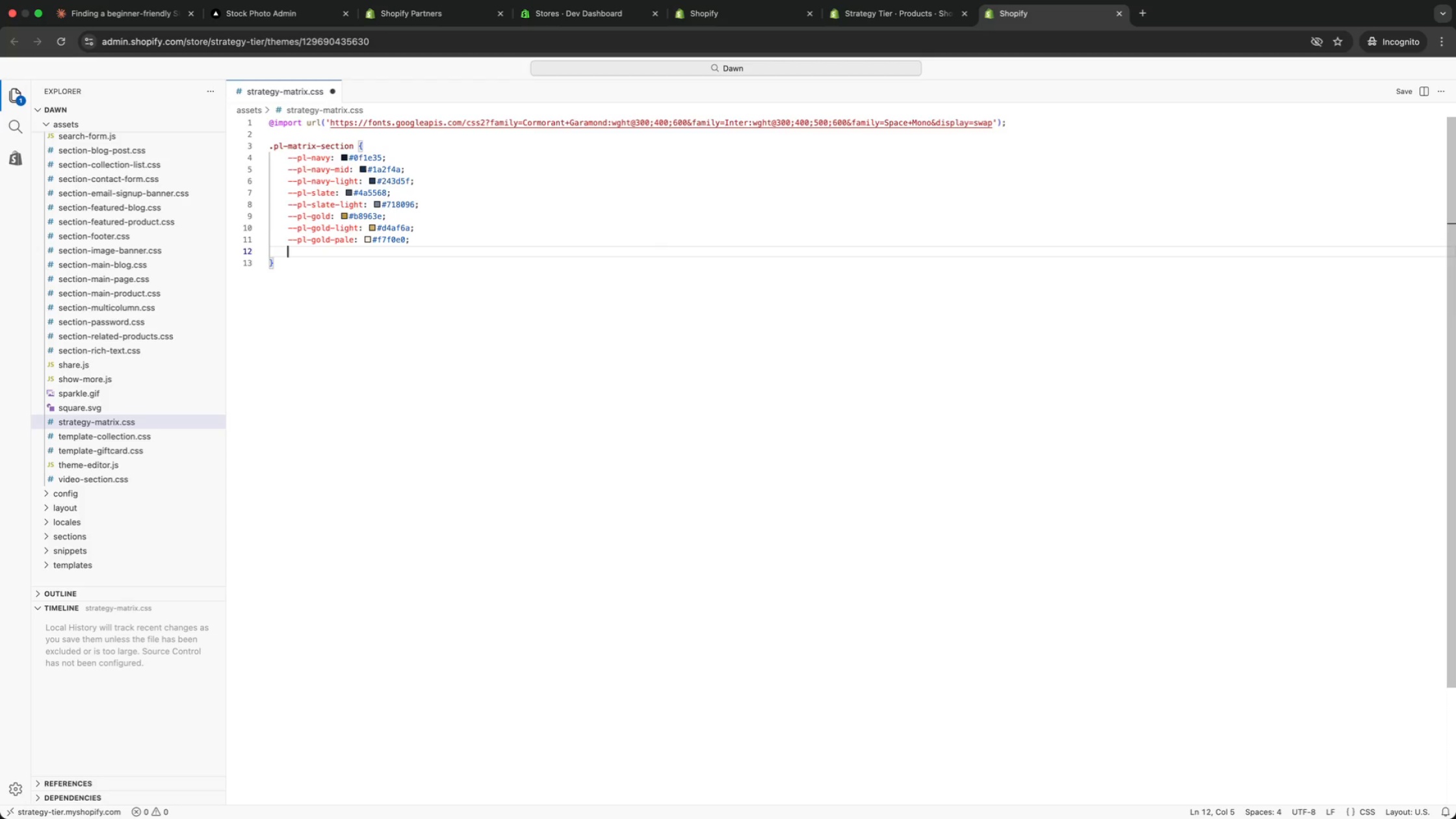 
key(Meta+CommandLeft)
 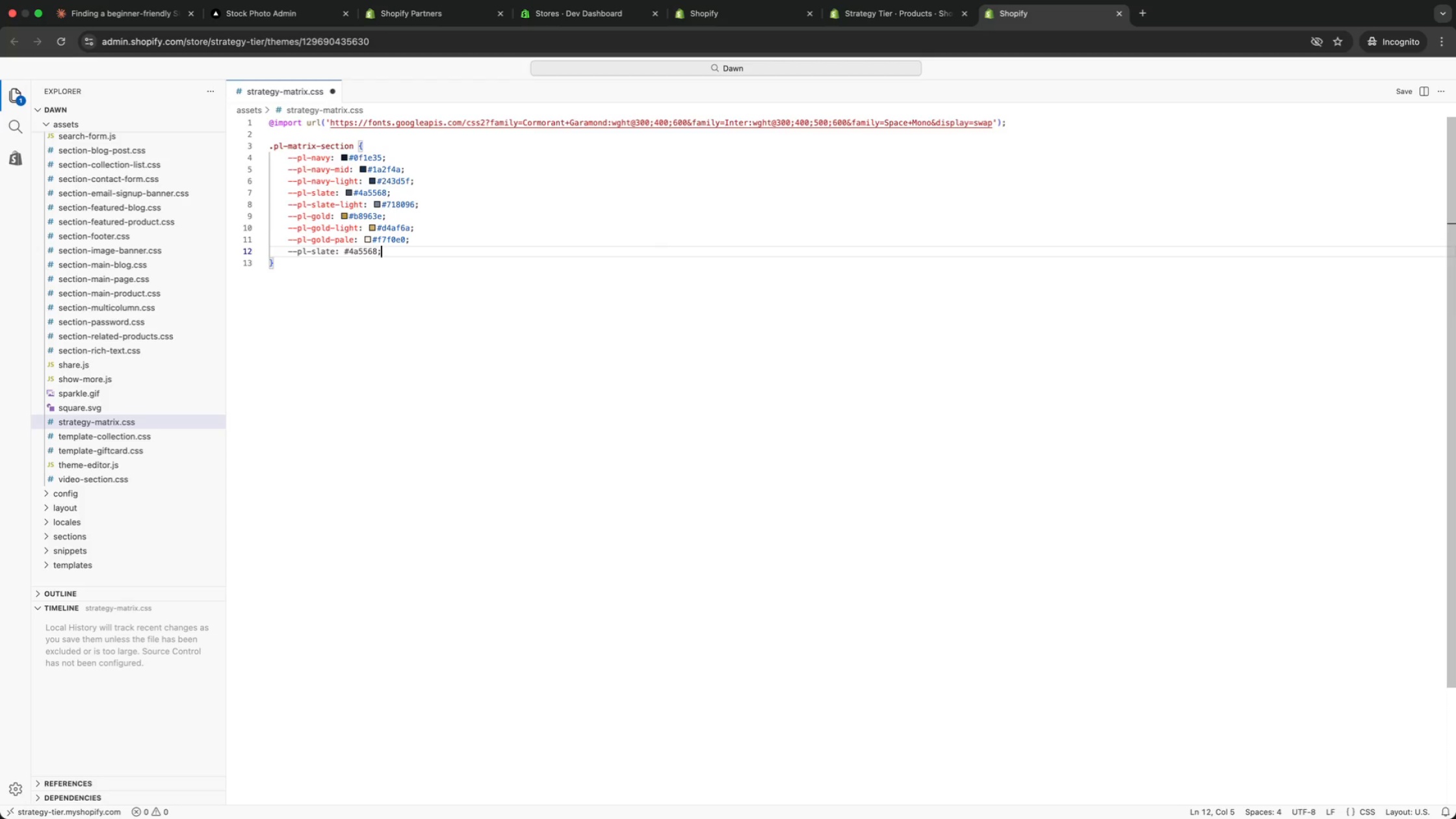 
key(Meta+V)
 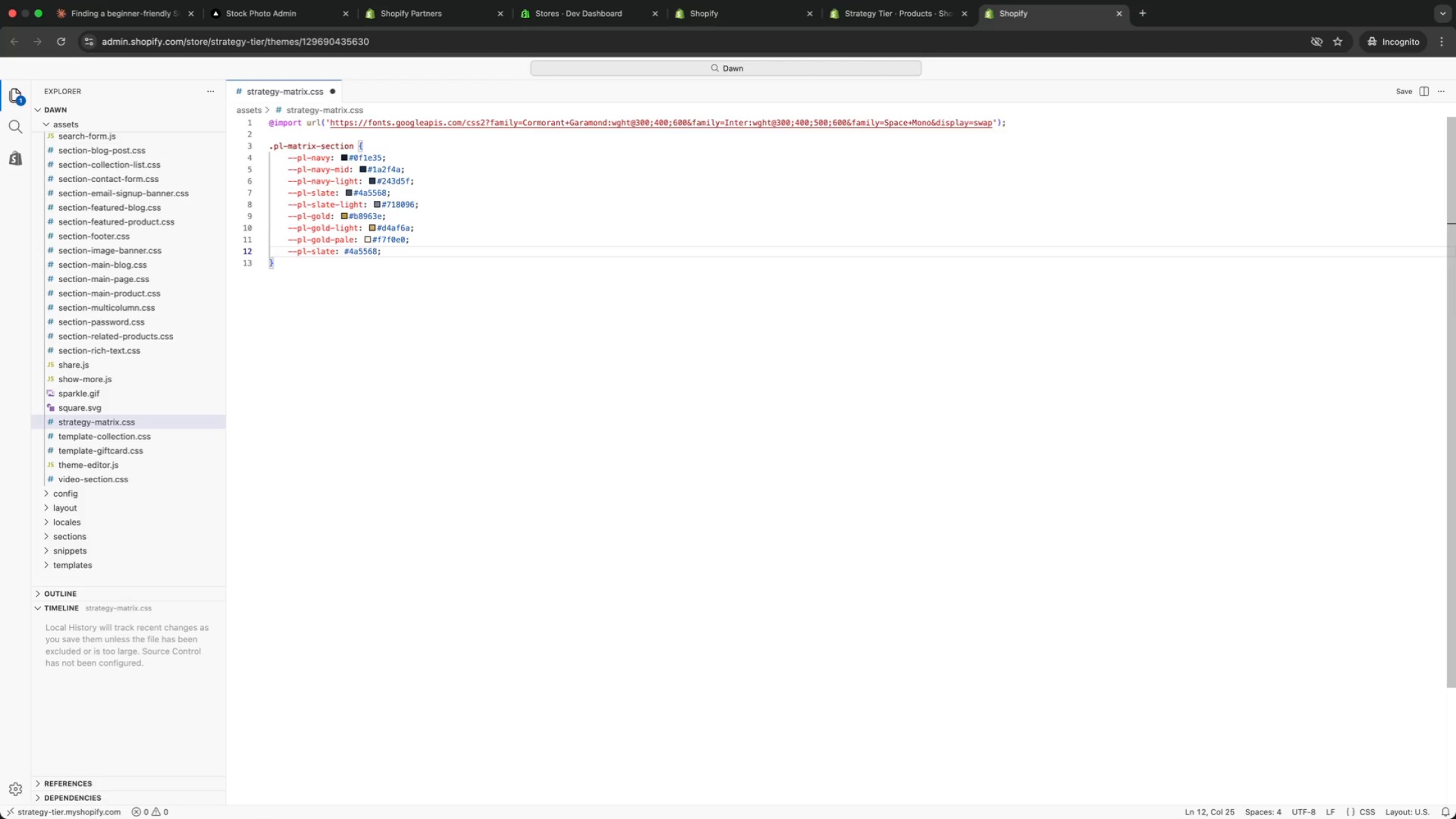 
key(ArrowLeft)
 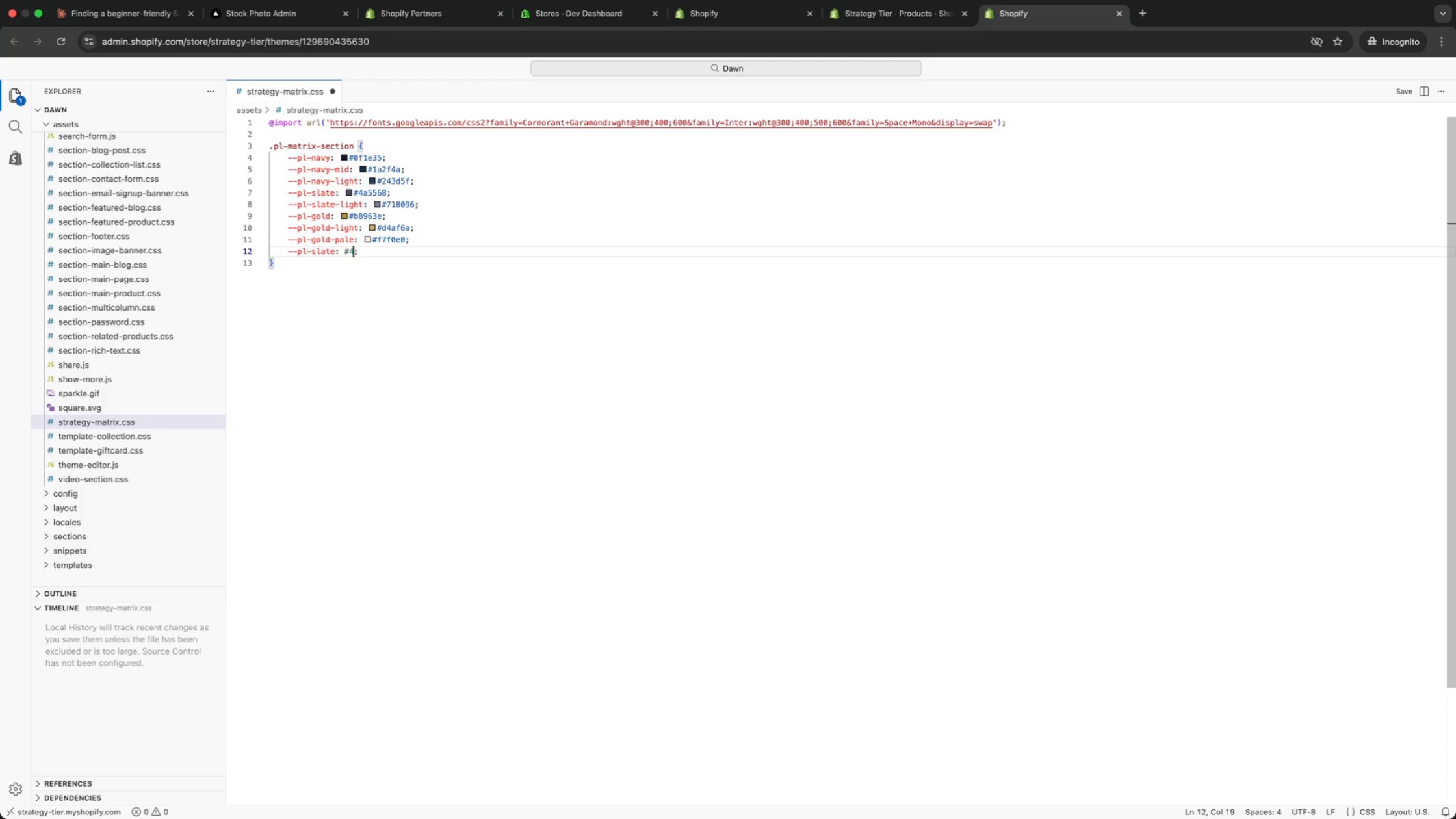 
key(Backspace)
key(Backspace)
key(Backspace)
key(Backspace)
key(Backspace)
key(Backspace)
type(ffffff)
 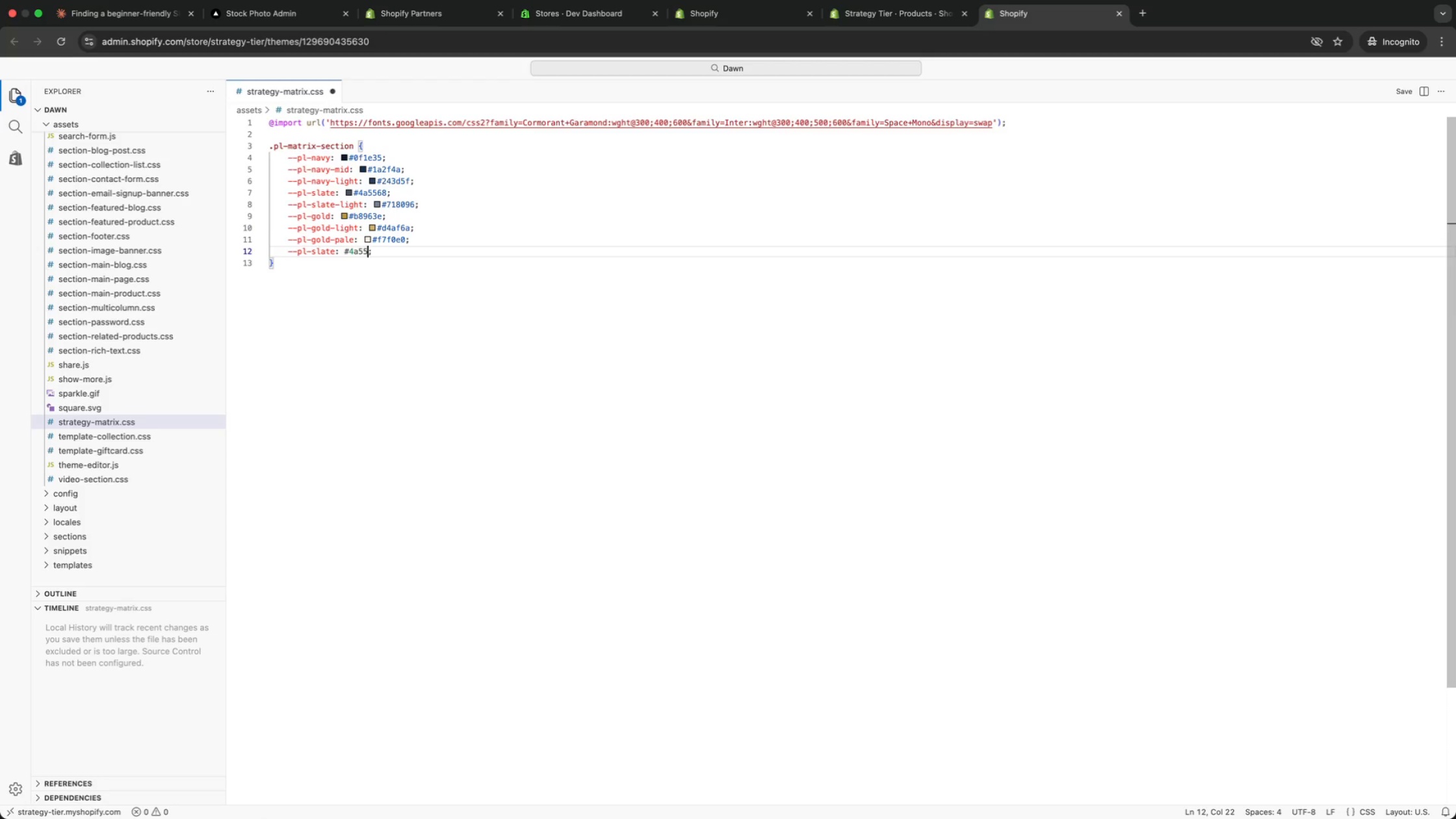 
key(Meta+CommandLeft)
 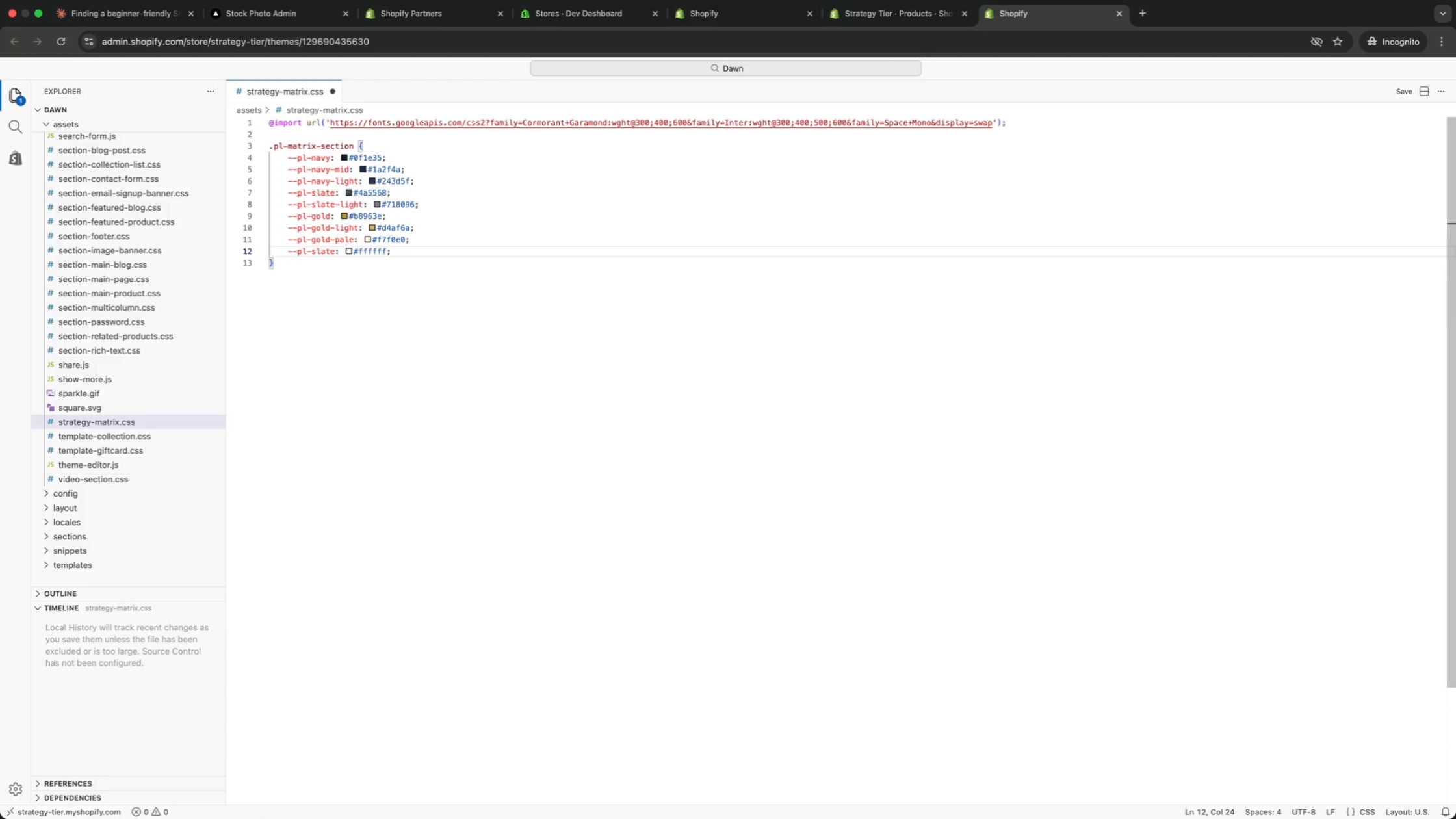 
key(Alt+ArrowLeft)
 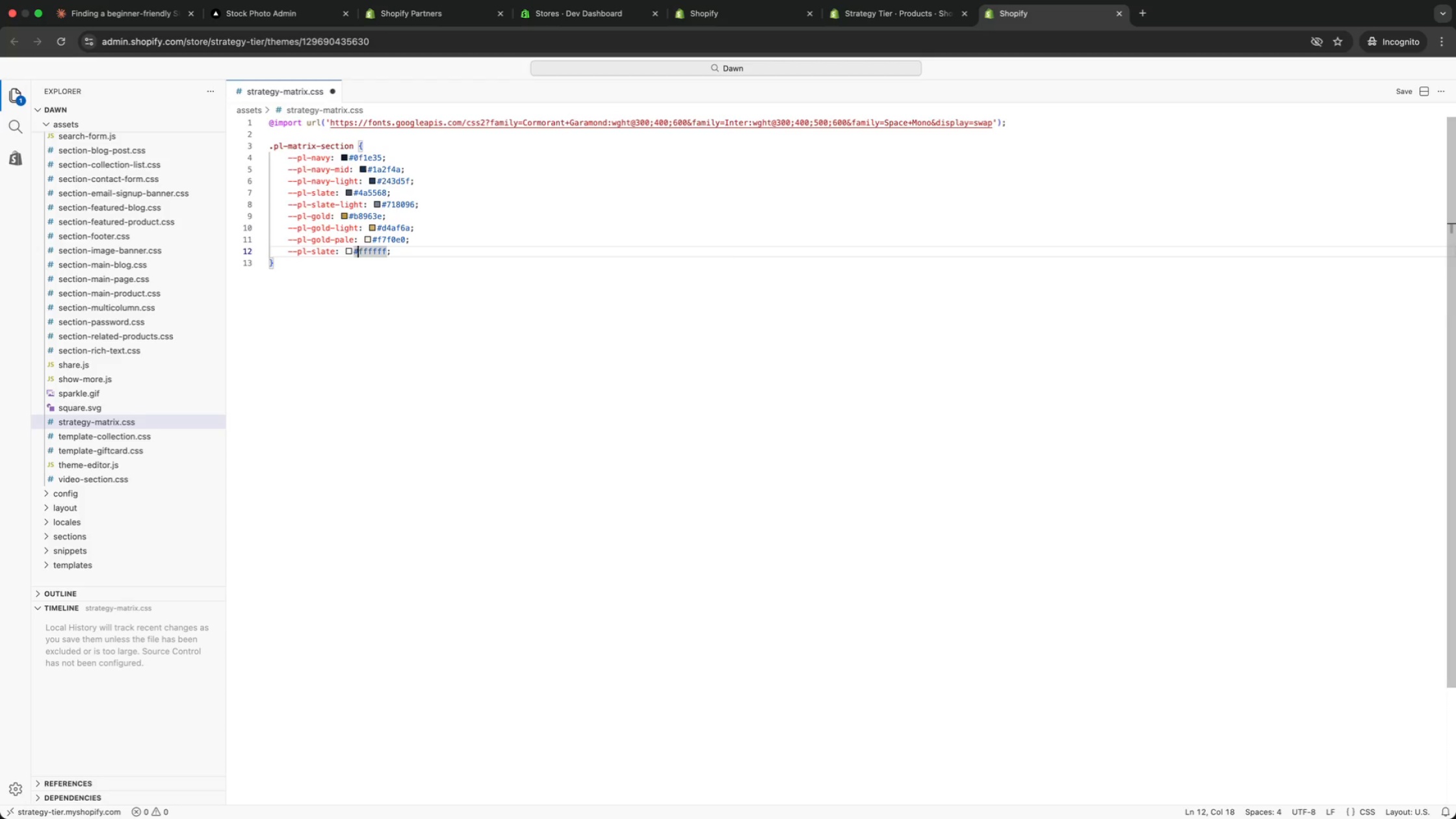 
key(Alt+ArrowLeft)
 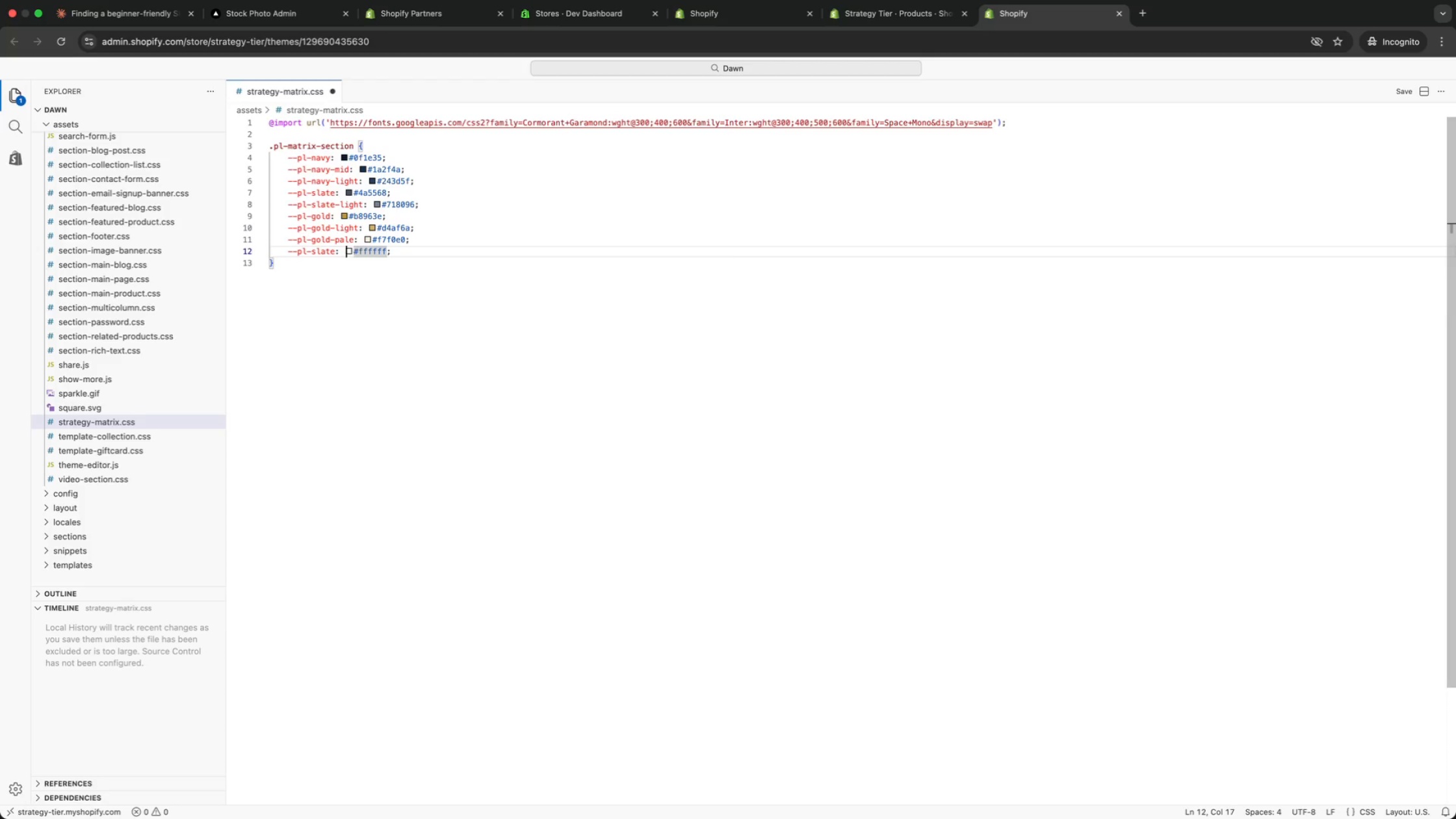 
key(Alt+ArrowLeft)
 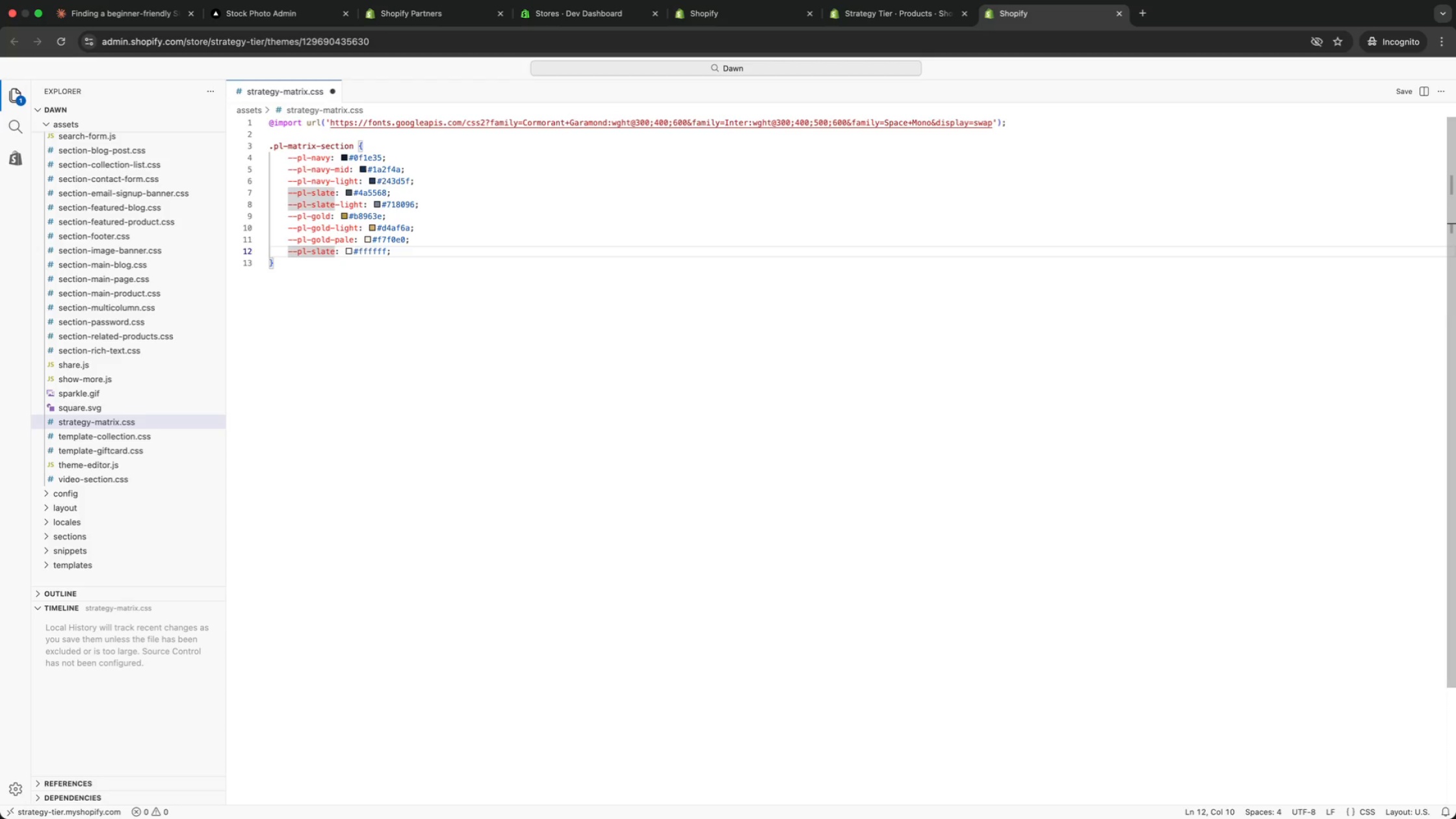 
key(ArrowRight)
 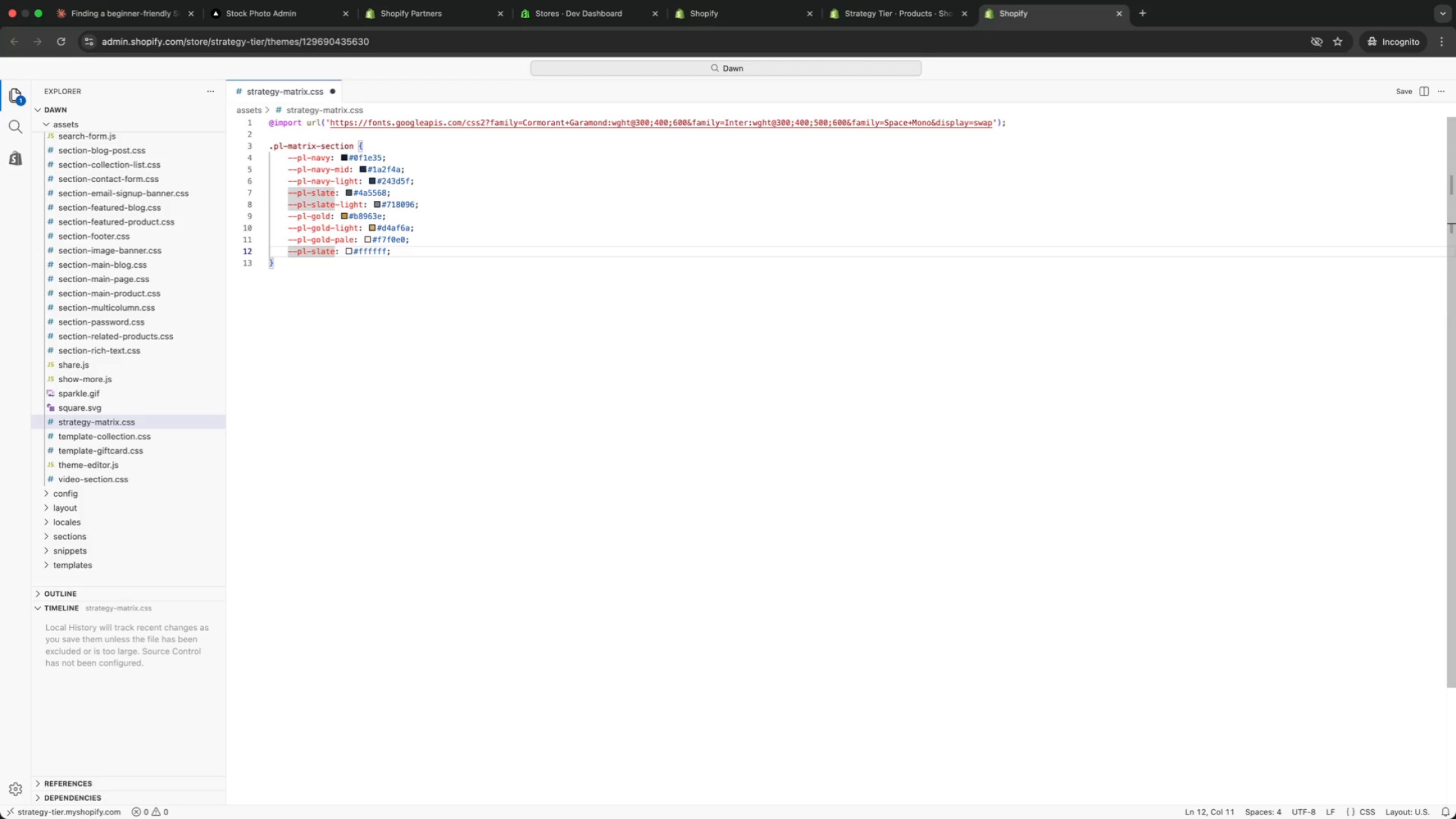 
key(ArrowRight)
 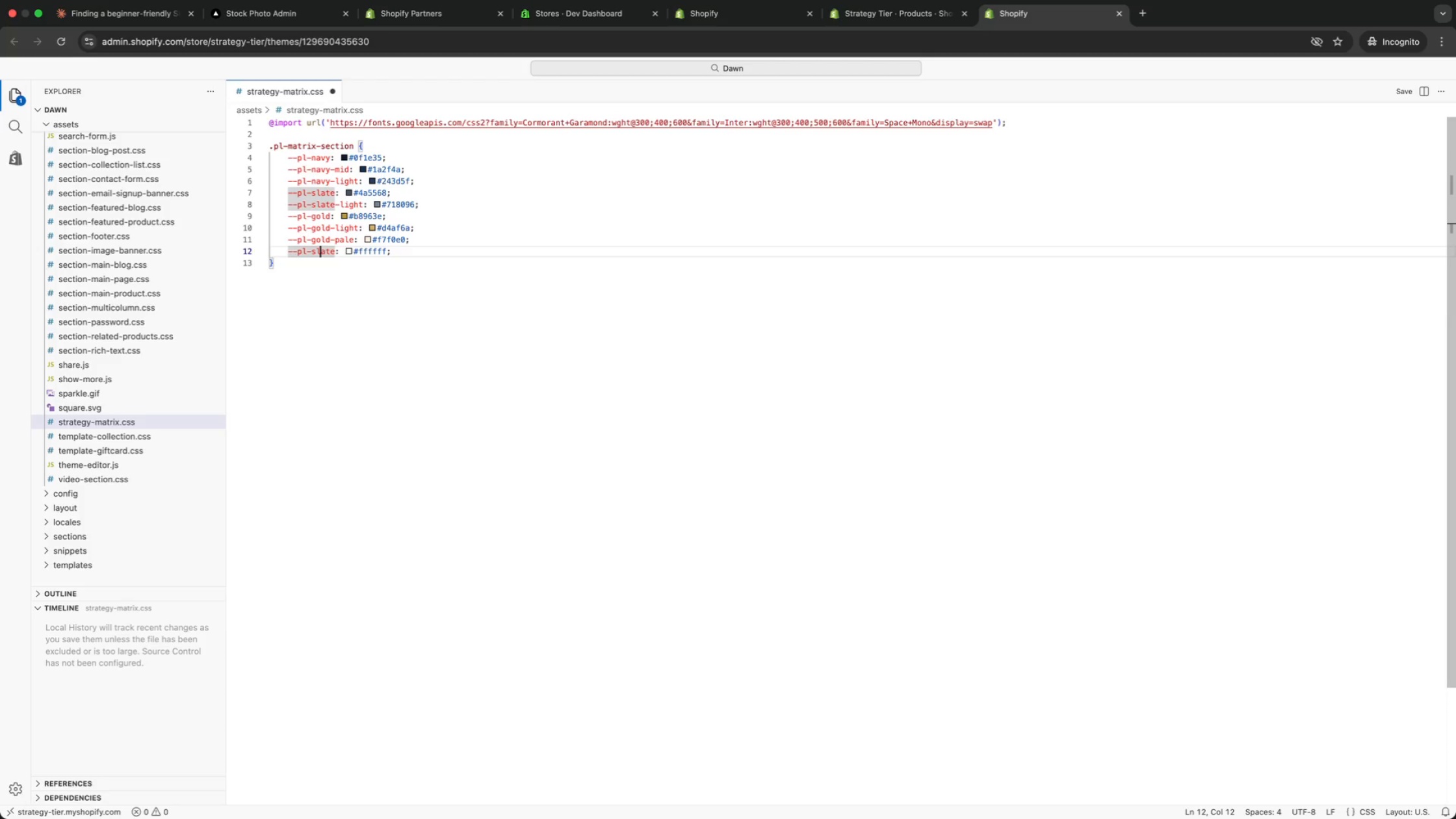 
key(ArrowRight)
 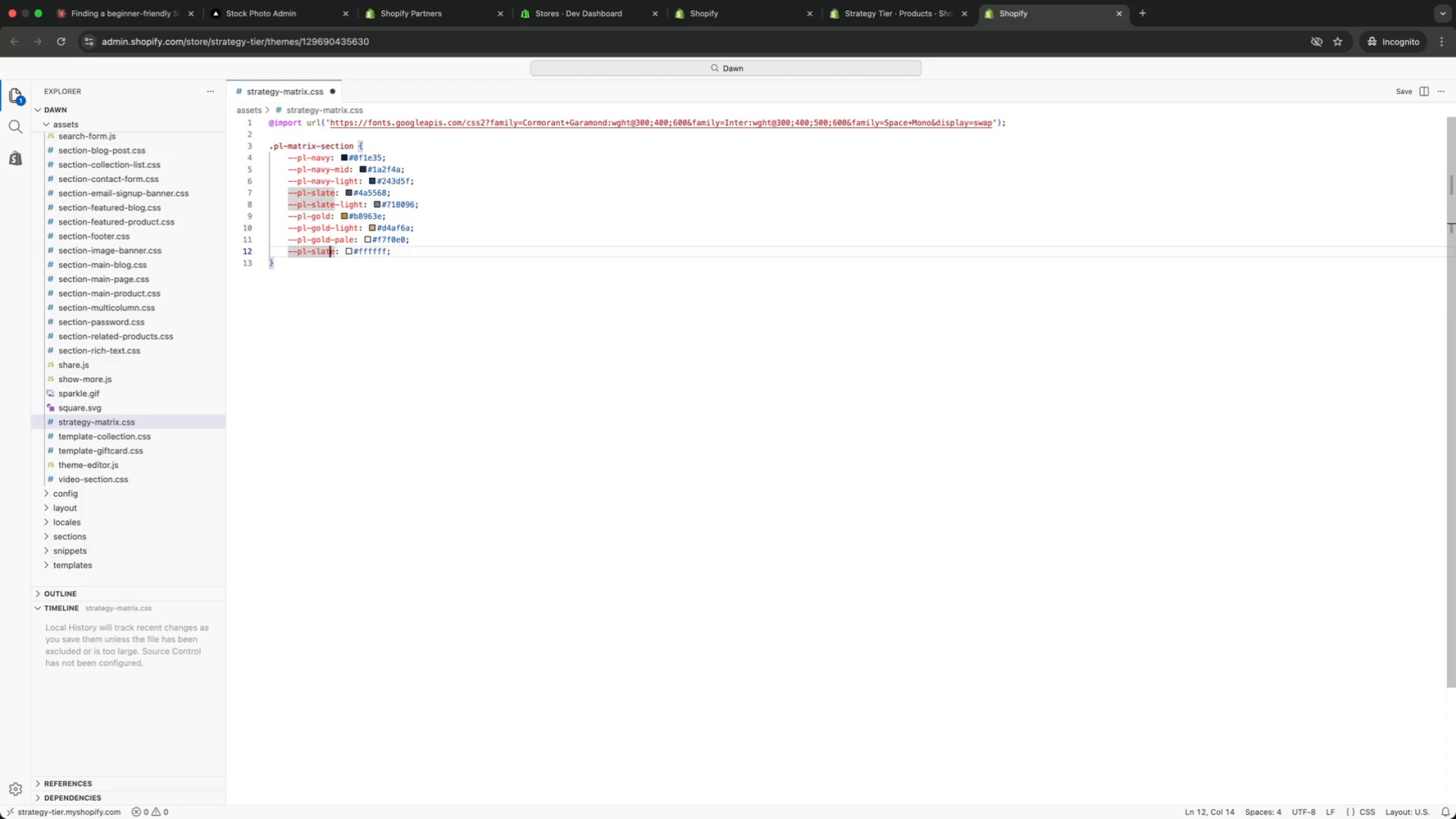 
key(ArrowRight)
 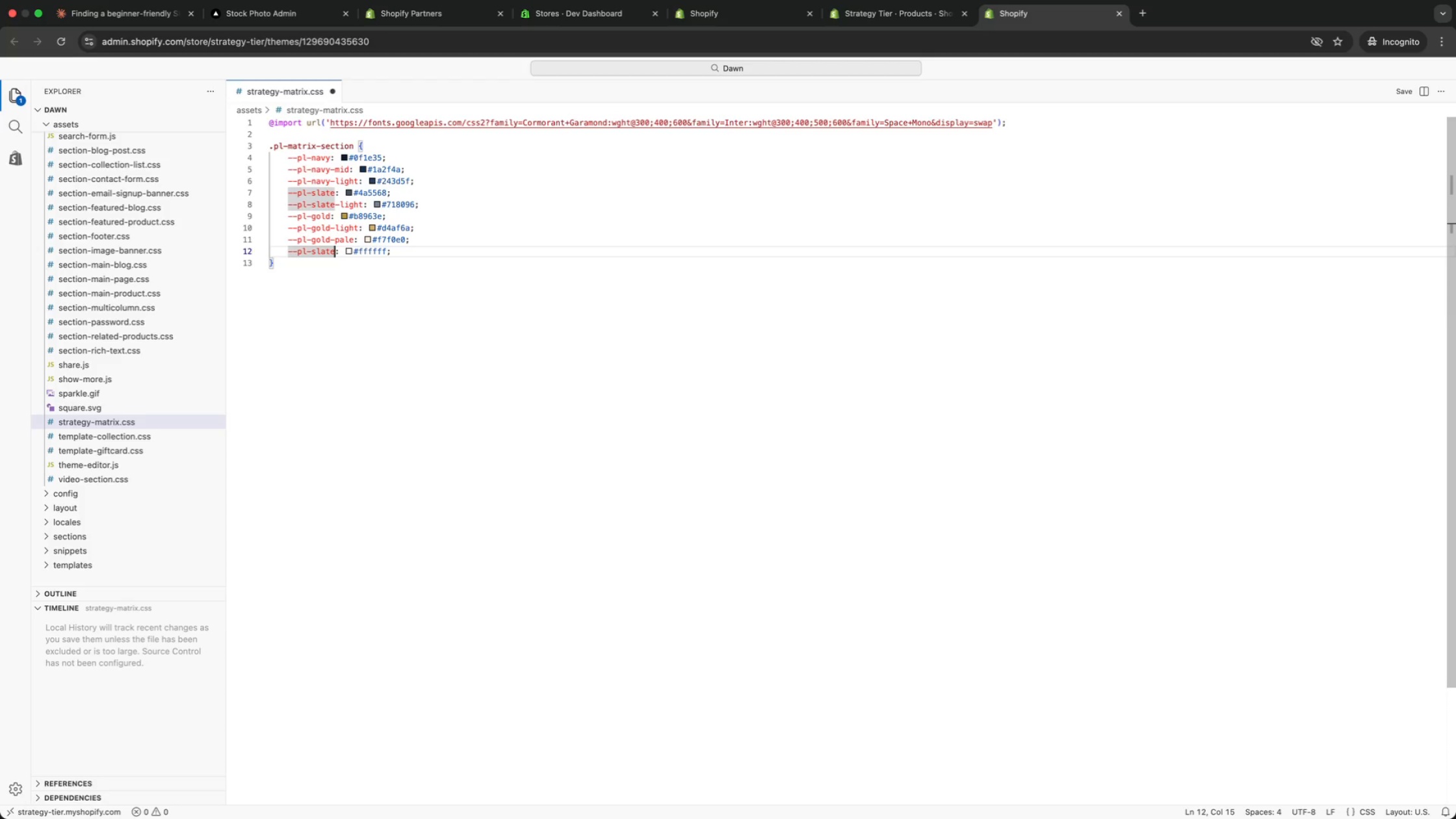 
key(ArrowRight)
 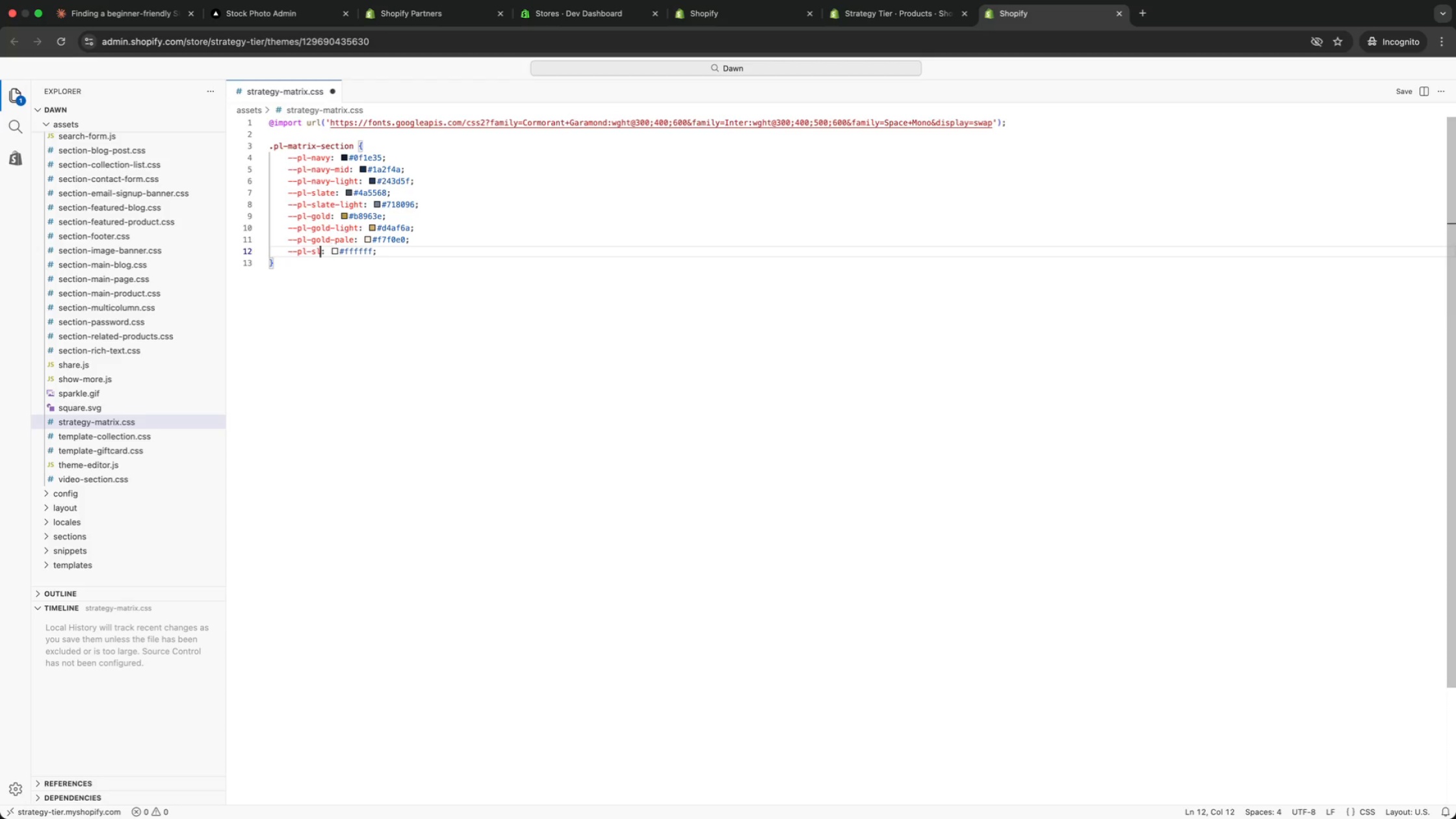 
key(Backspace)
key(Backspace)
key(Backspace)
key(Backspace)
key(Backspace)
type(white)
 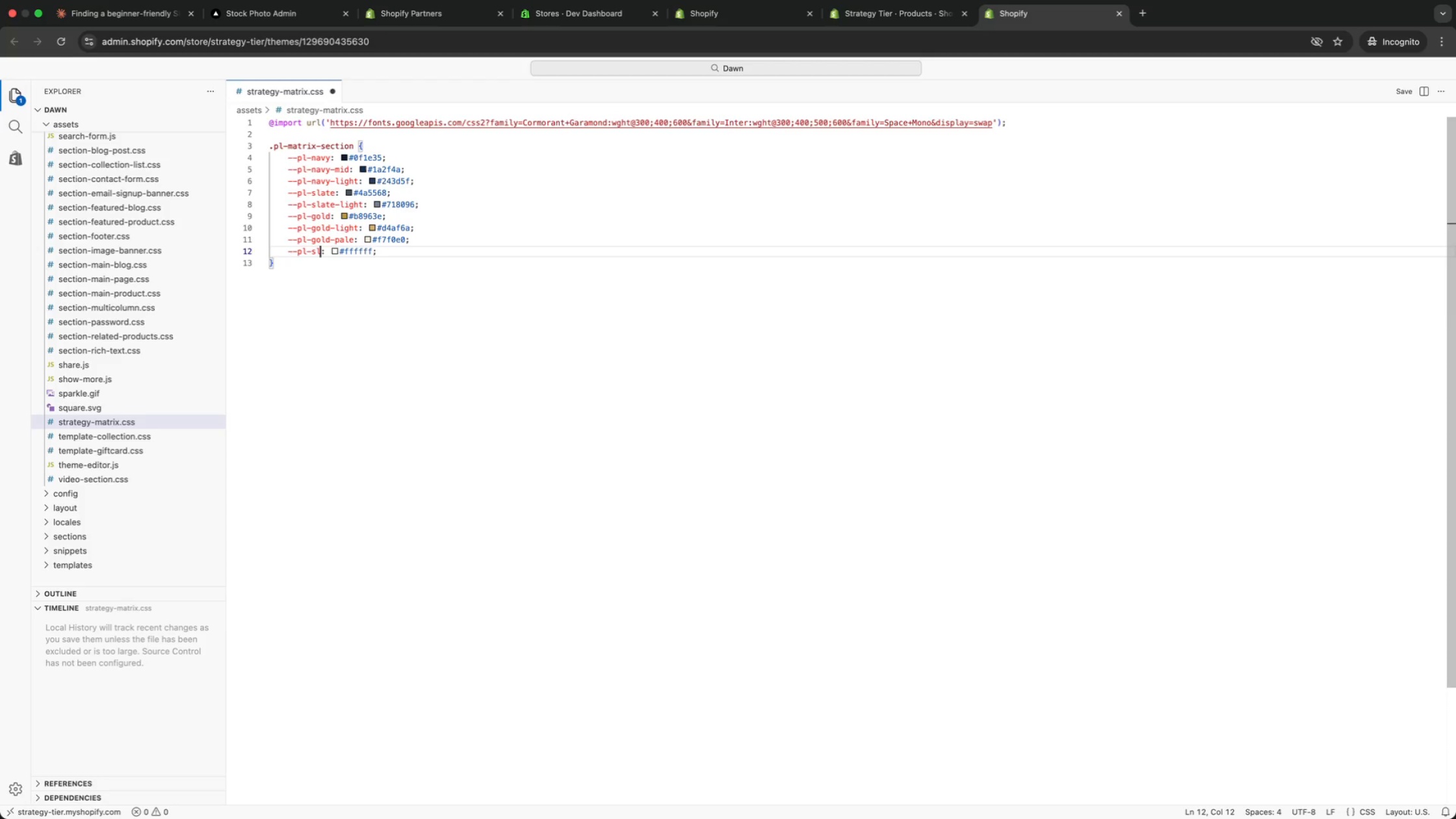 
key(Meta+ArrowRight)
 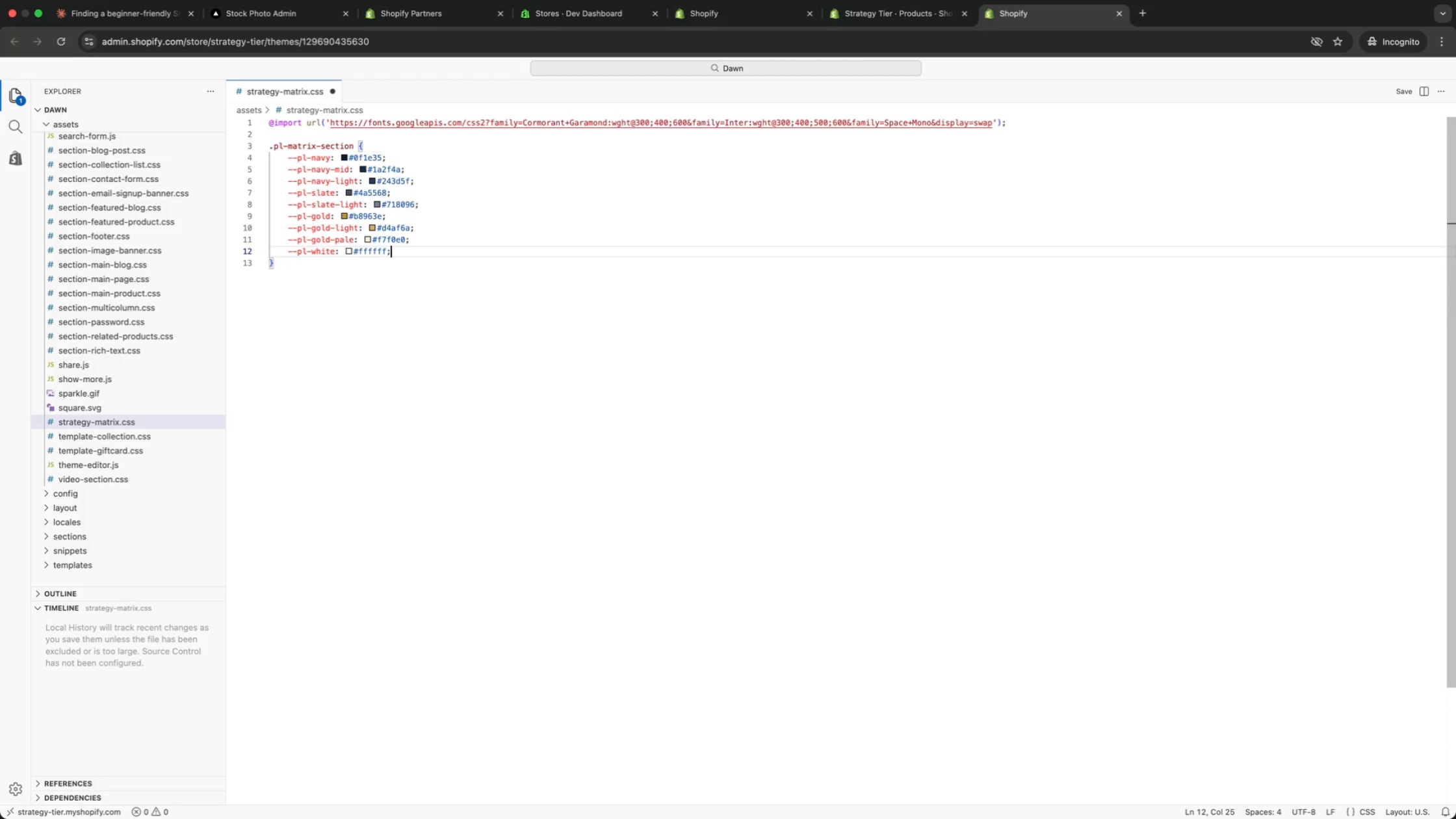 
key(Enter)
 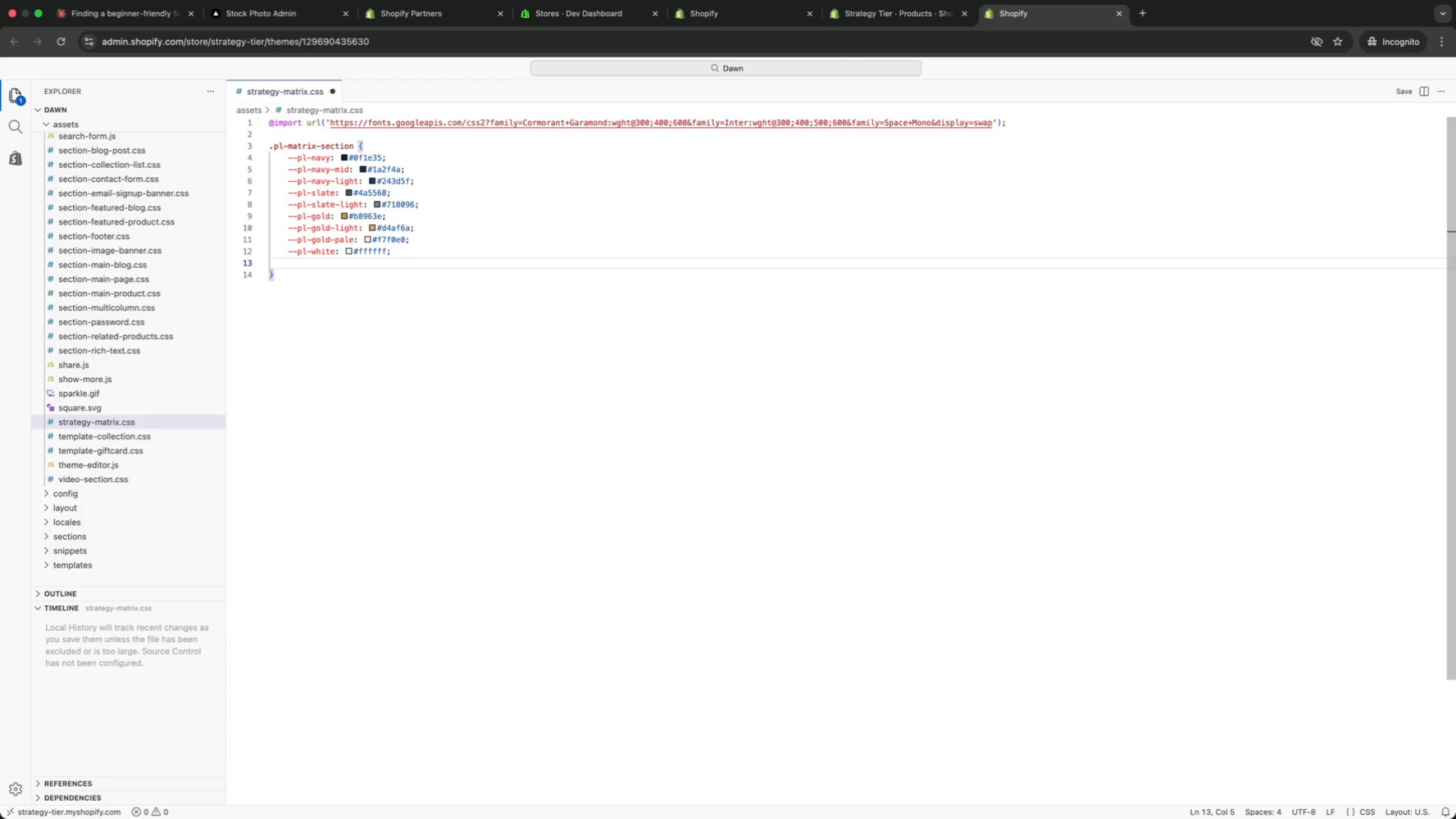 
key(Meta+V)
 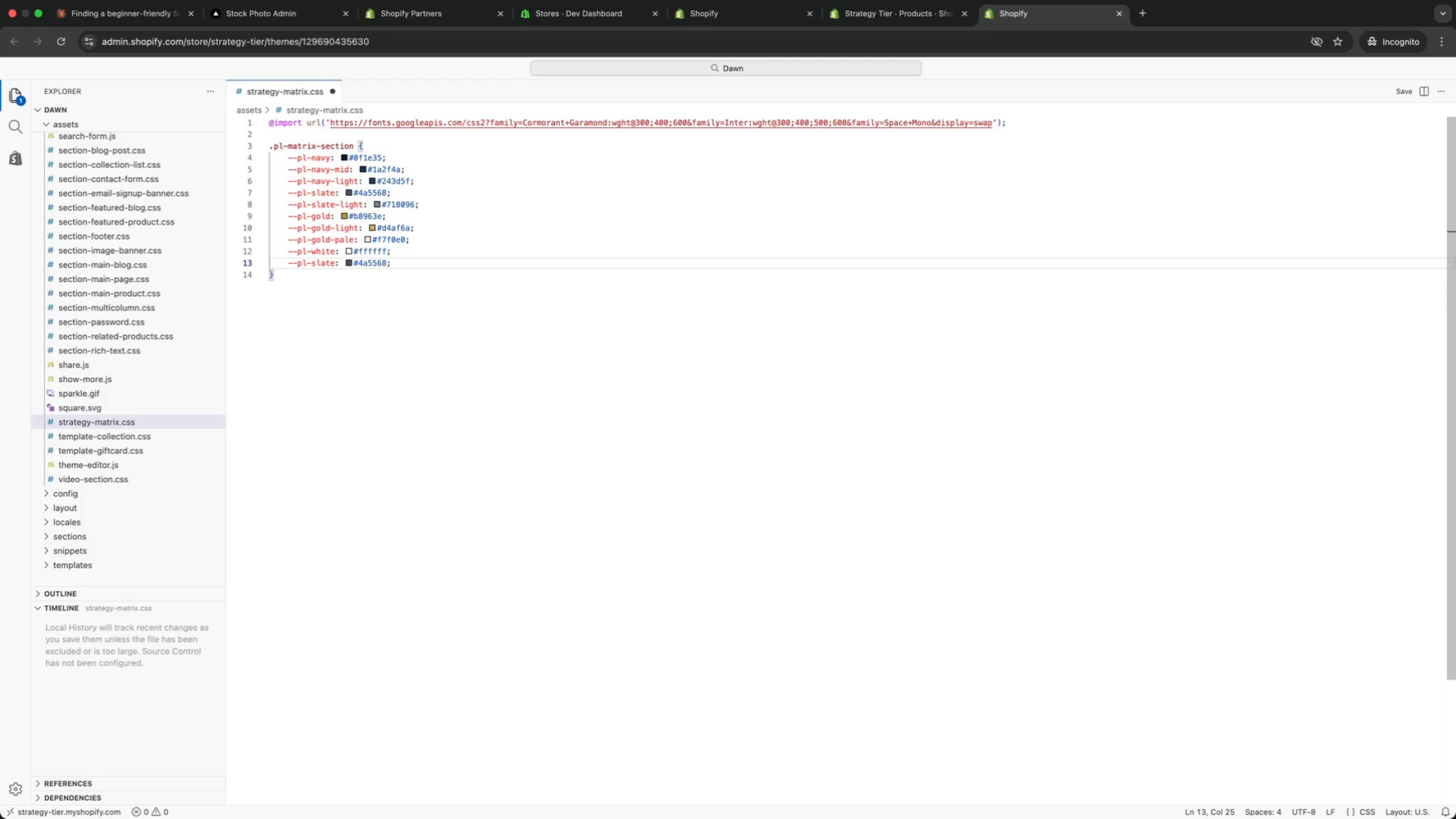 
key(ArrowLeft)
 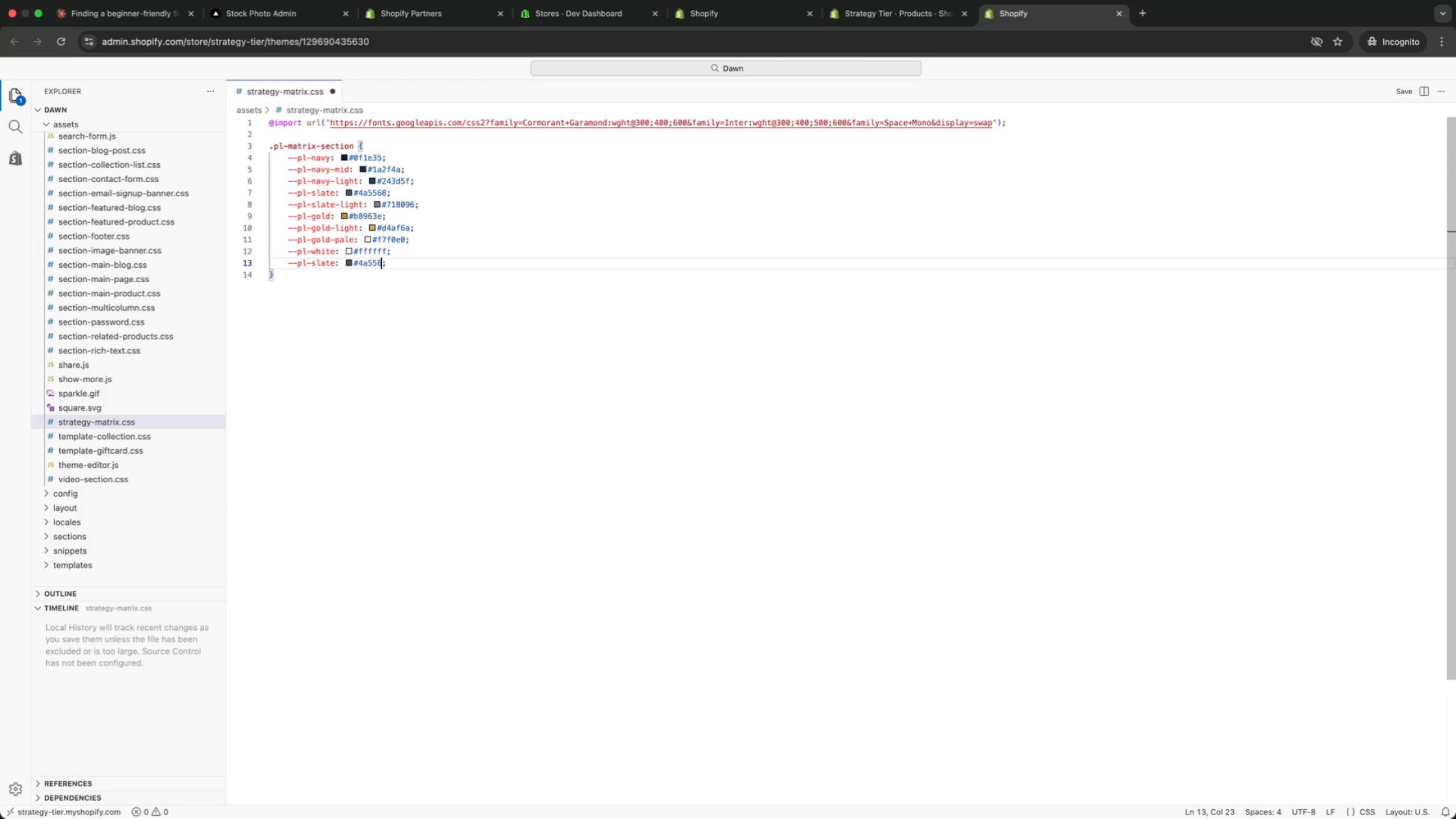 
key(Backspace)
 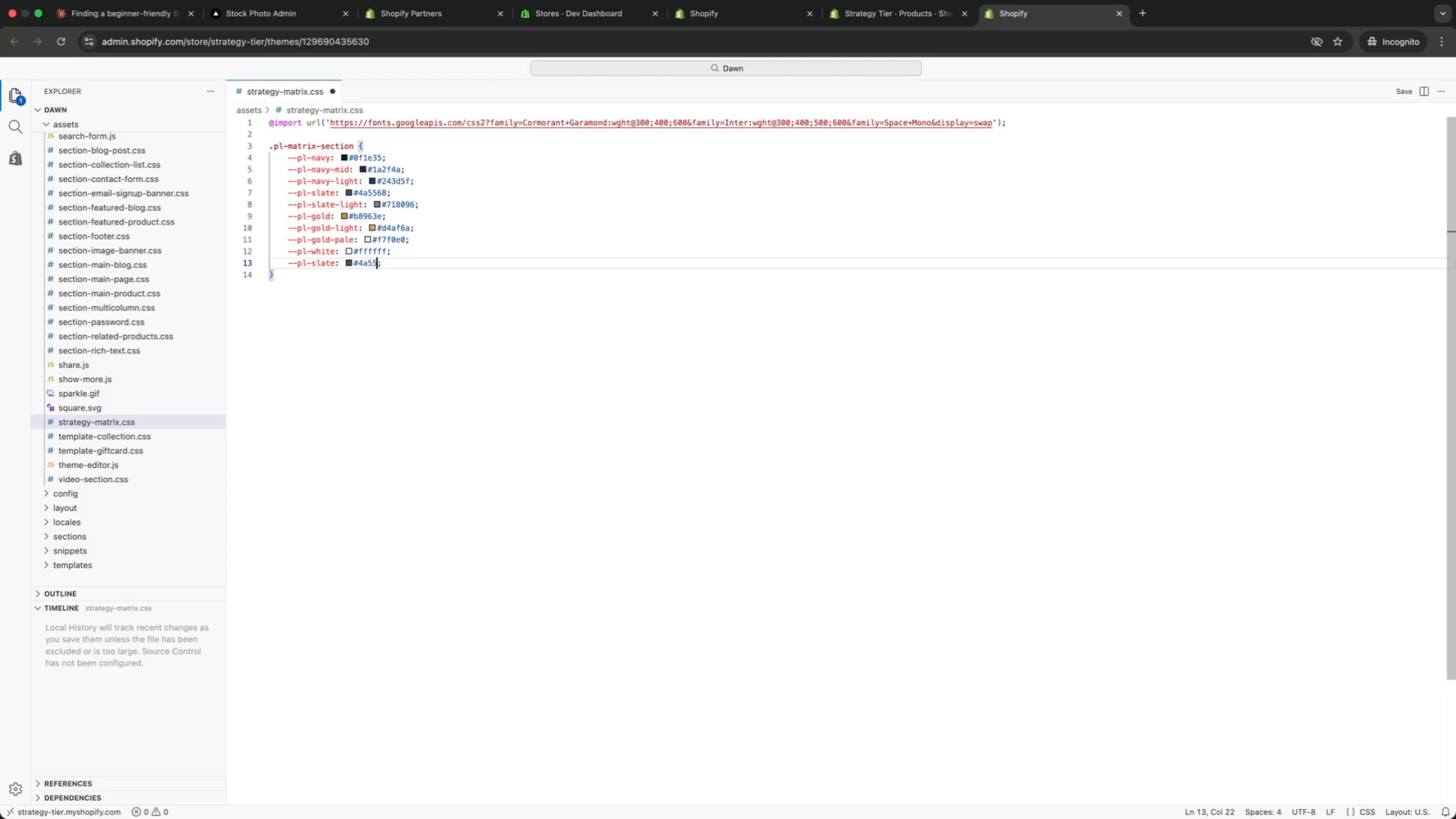 
key(Backspace)
 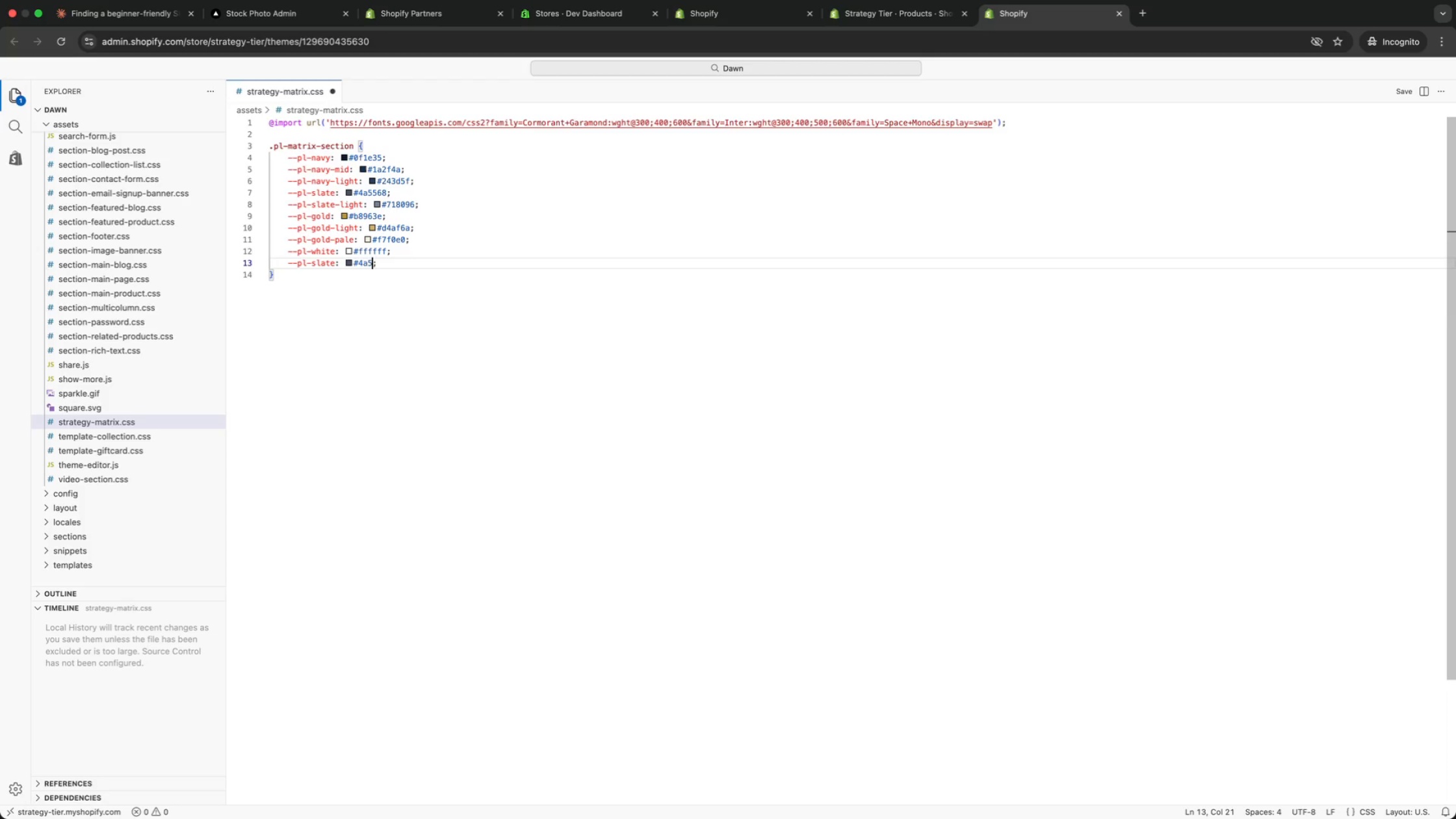 
key(Backspace)
 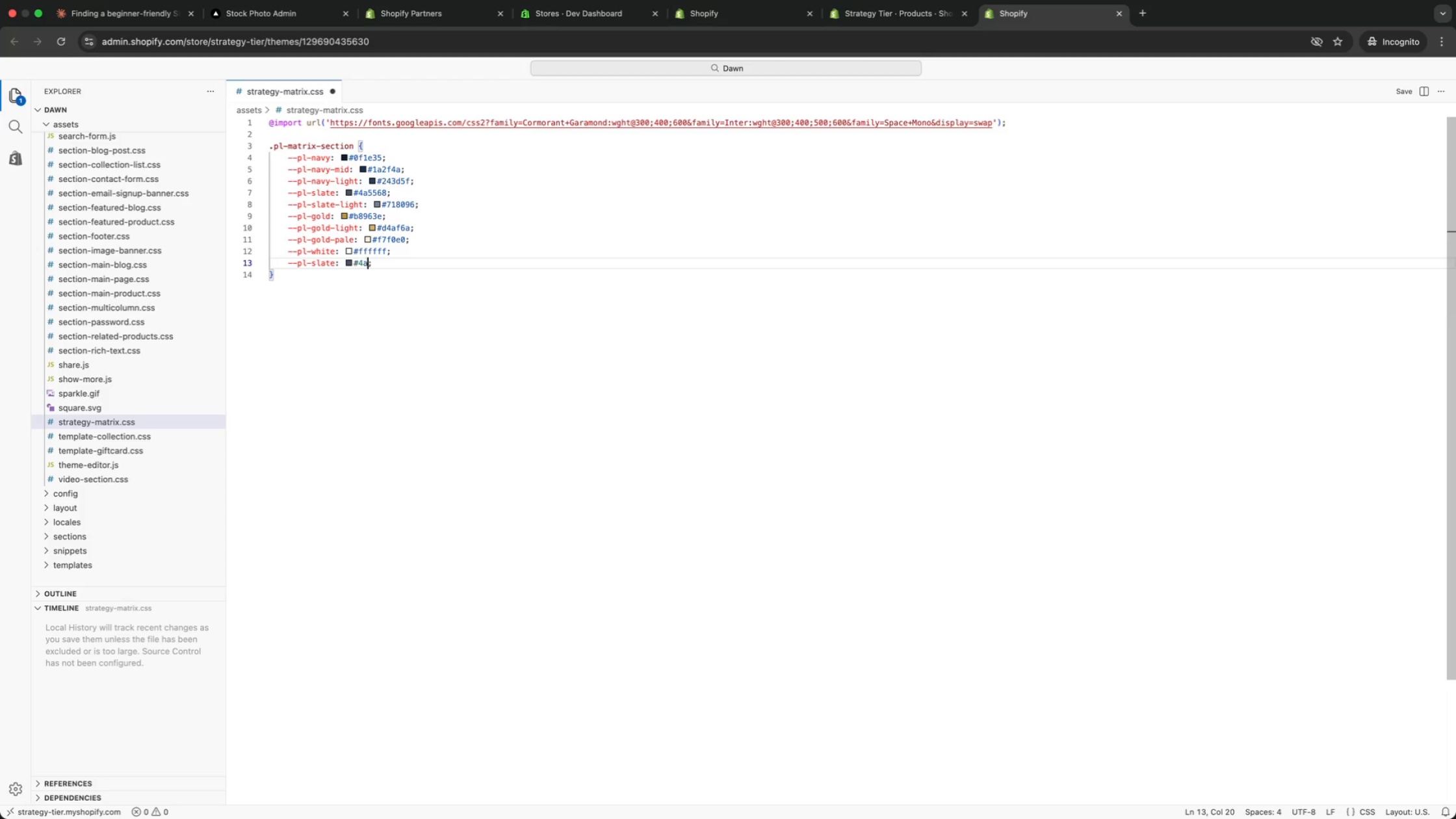 
key(Backspace)
 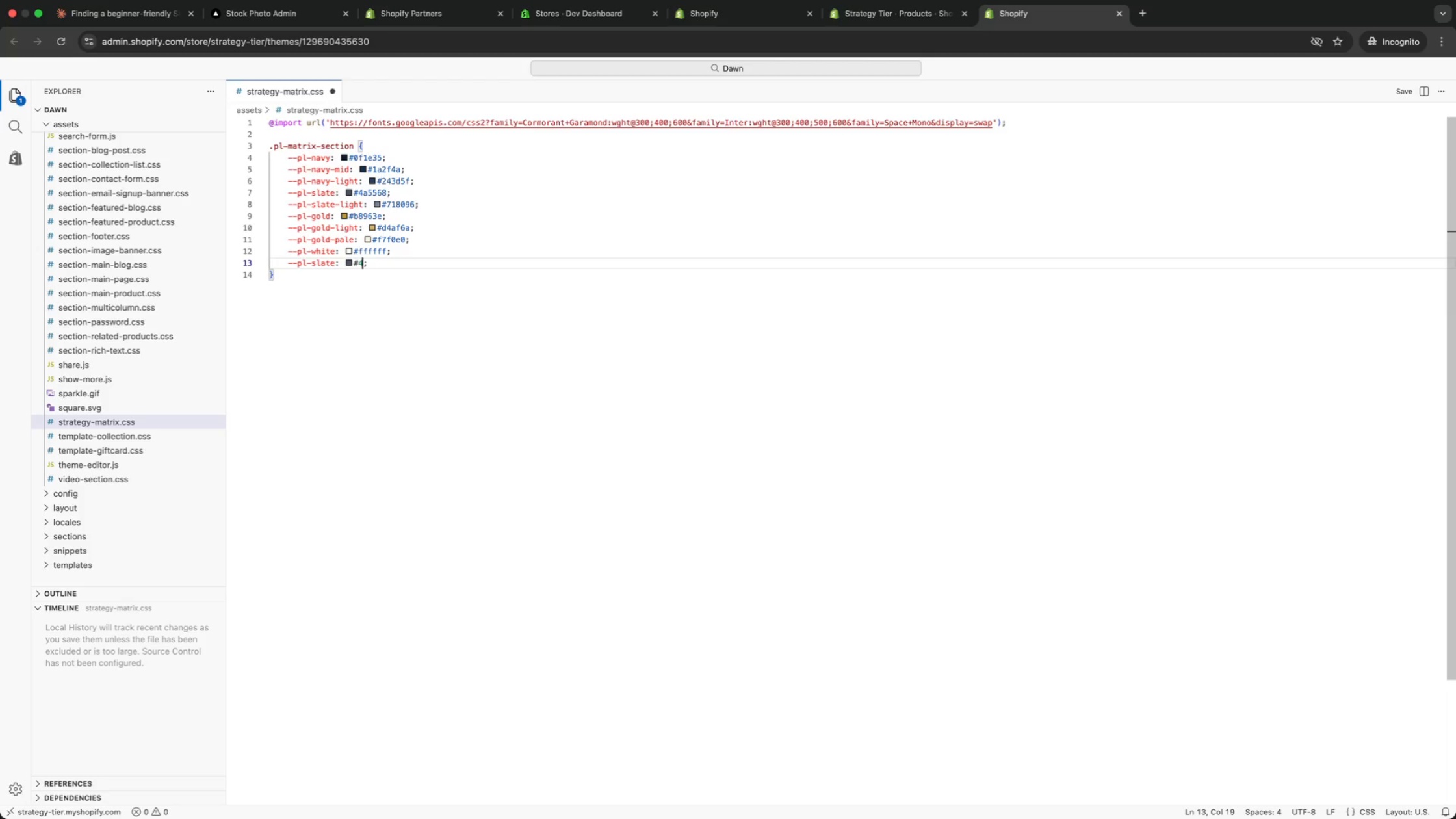 
key(Backspace)
 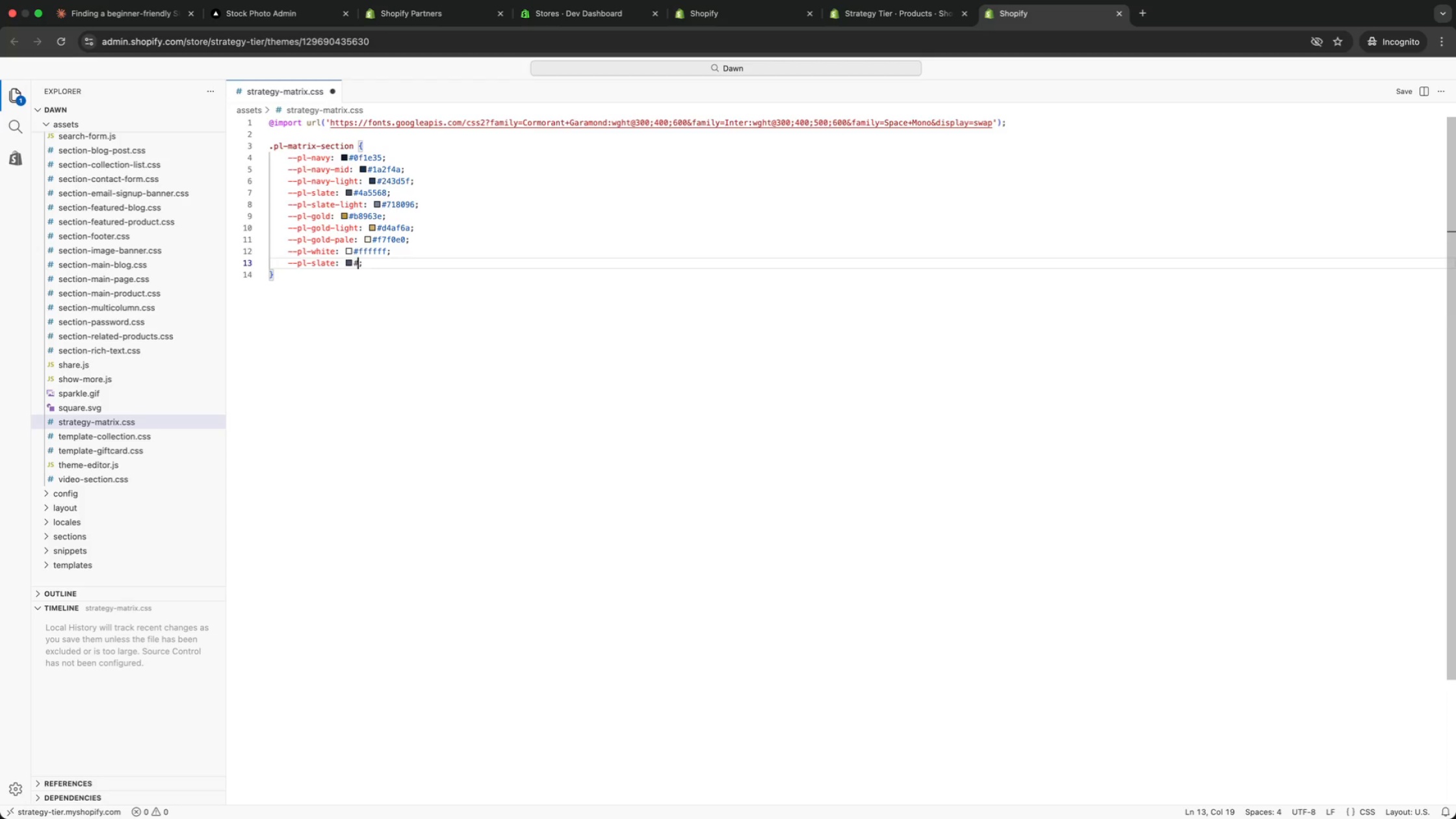 
key(Backspace)
 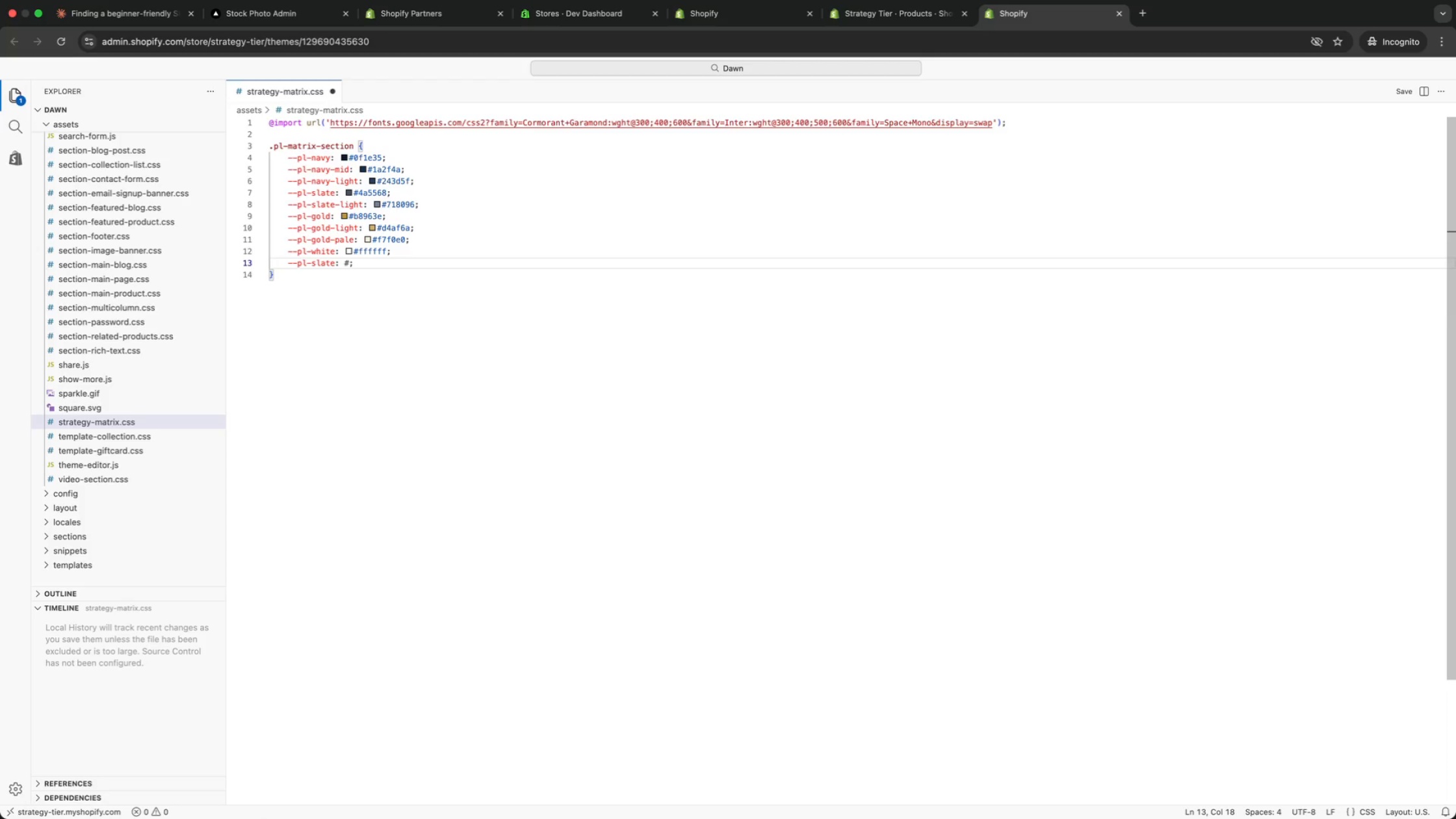 
wait(5.17)
 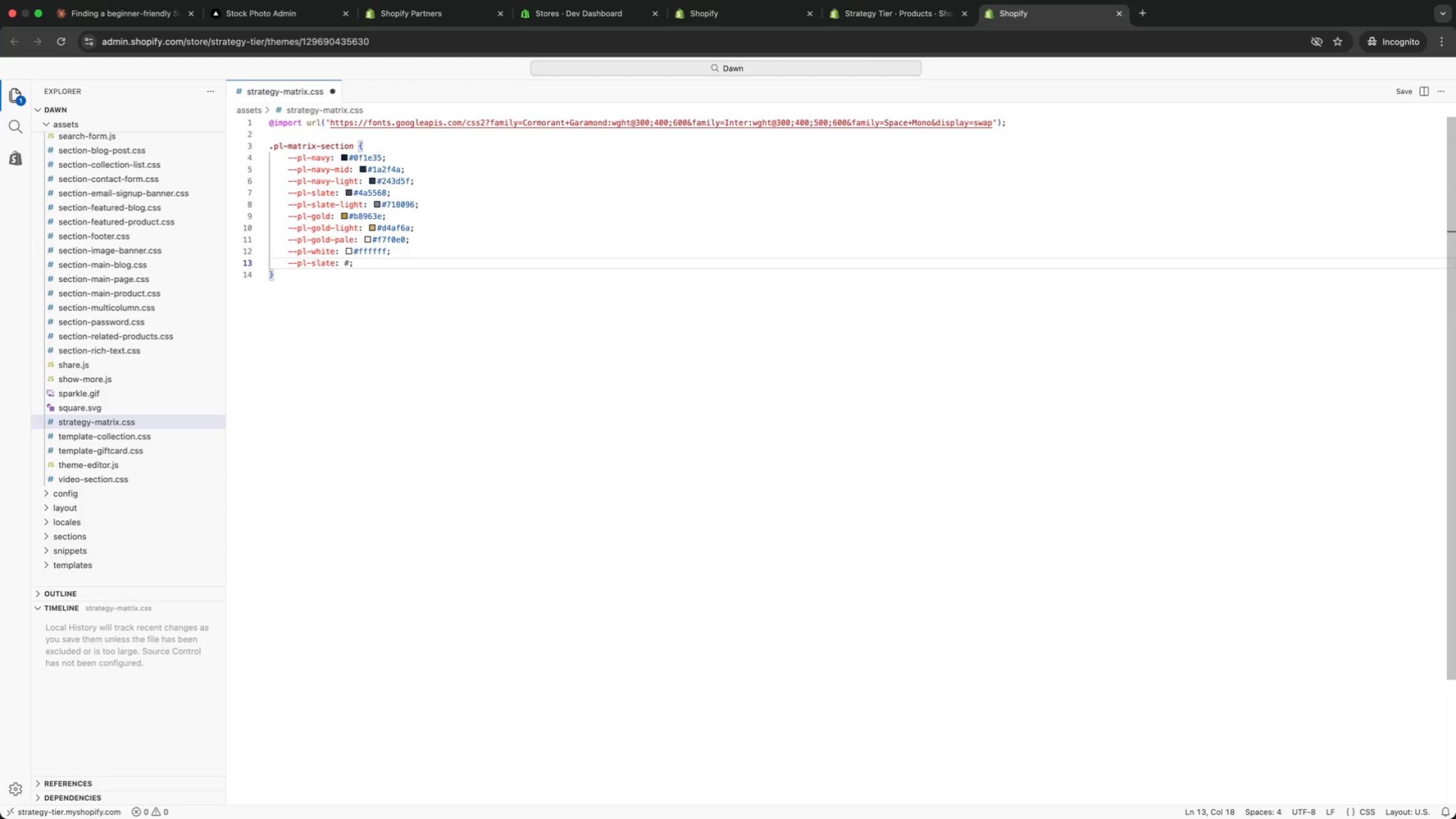 
type(f8f9fb)
 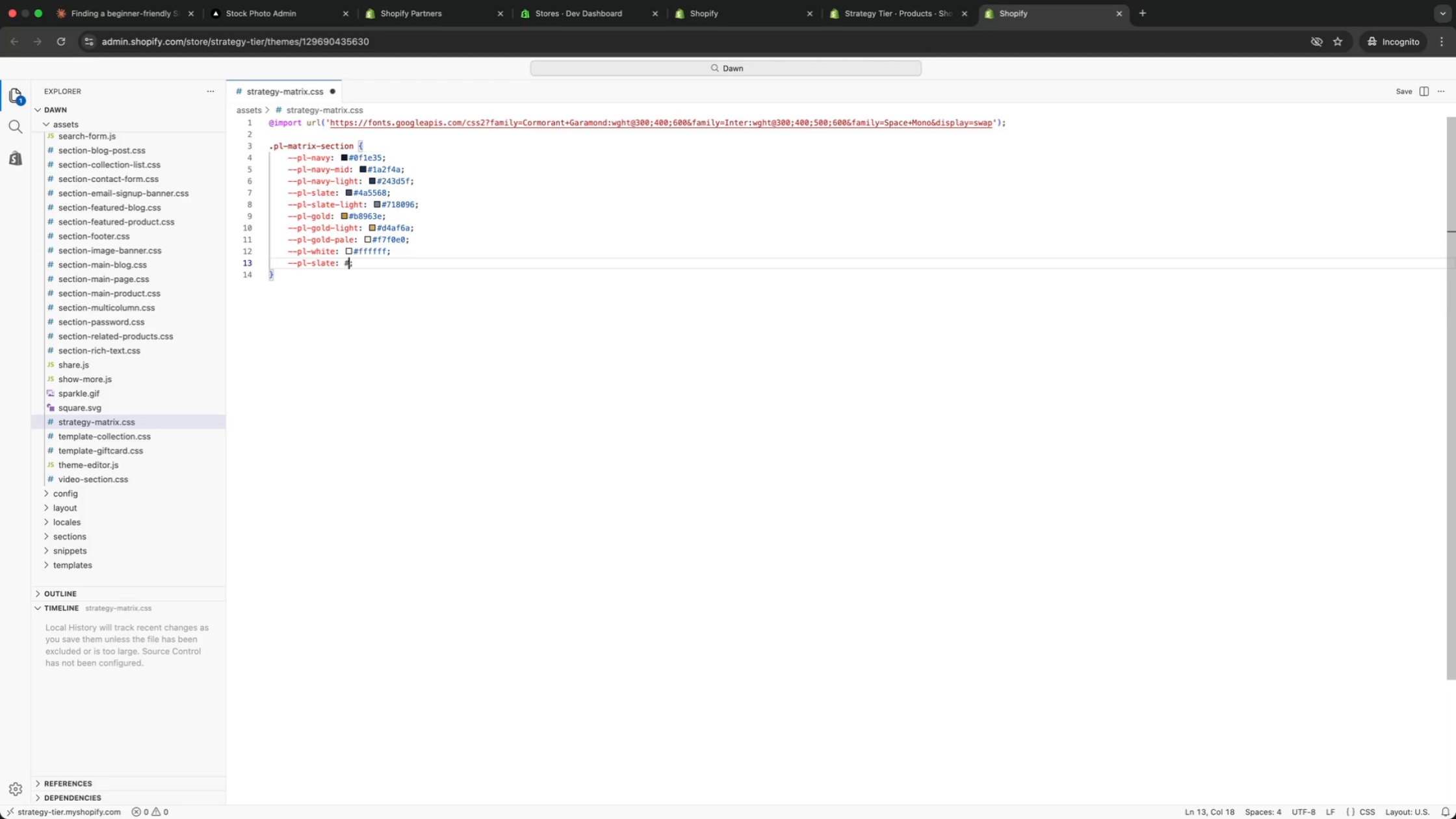 
key(Alt+ArrowLeft)
 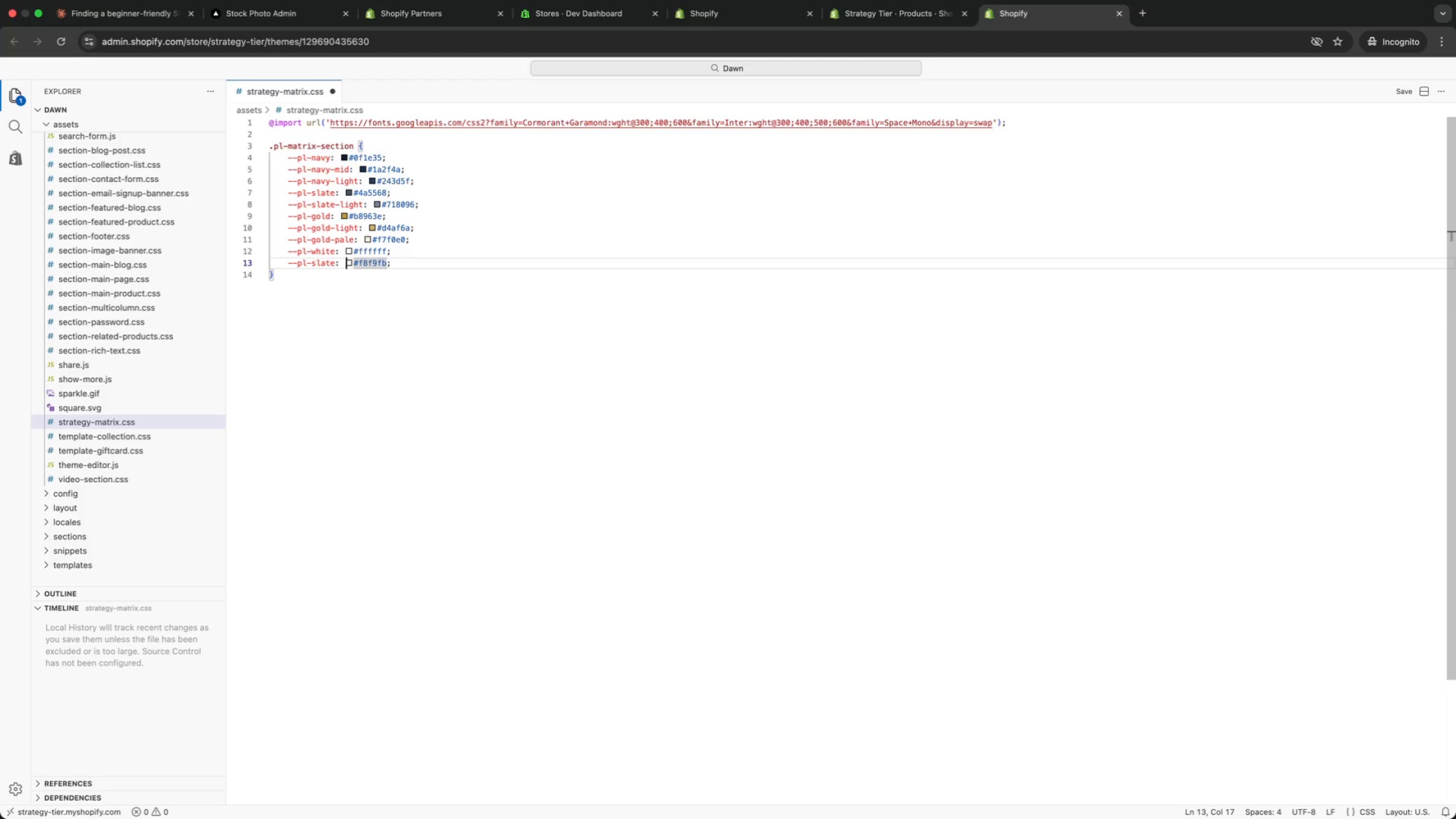 
key(Alt+ArrowLeft)
 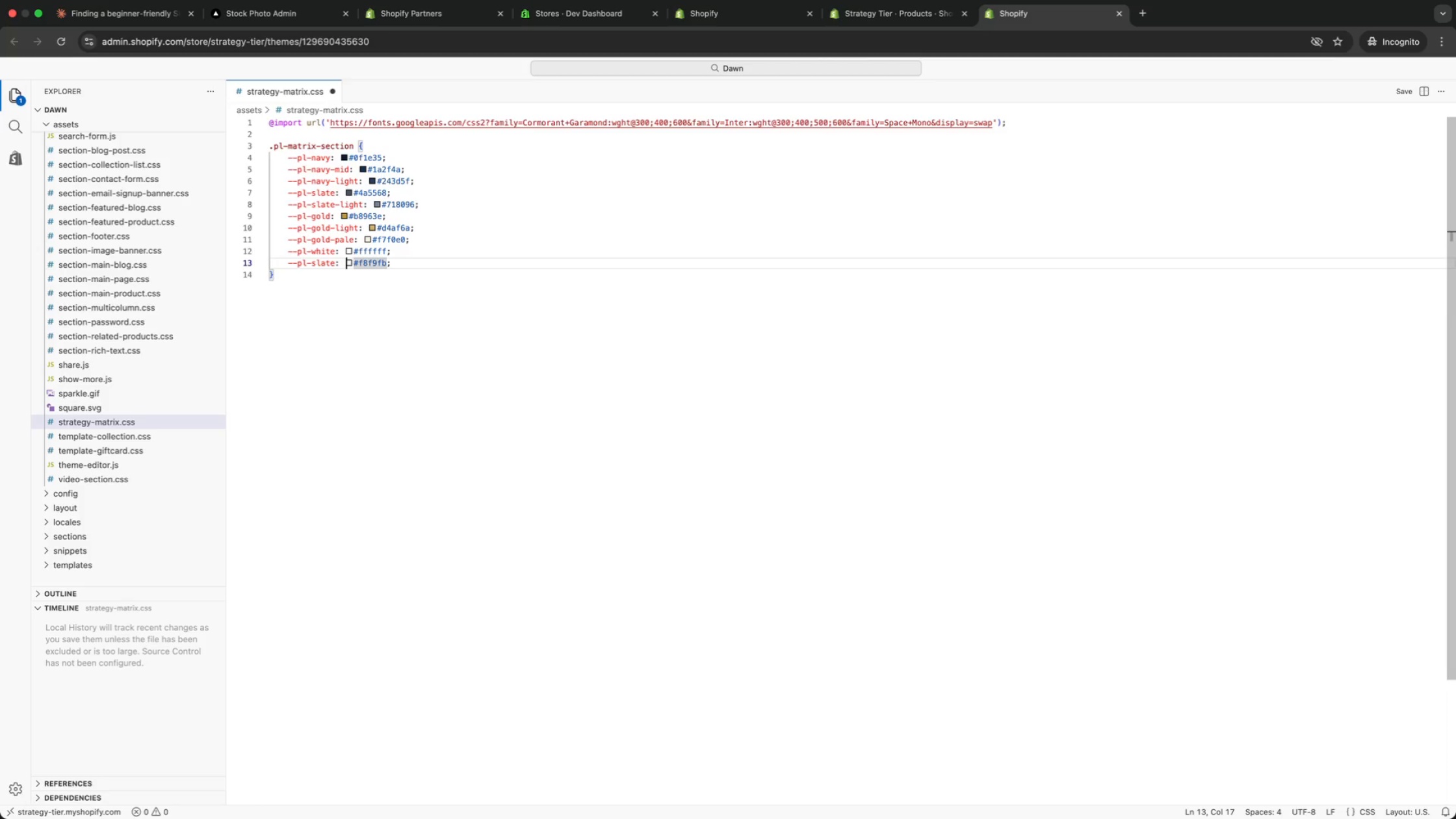 
key(ArrowLeft)
 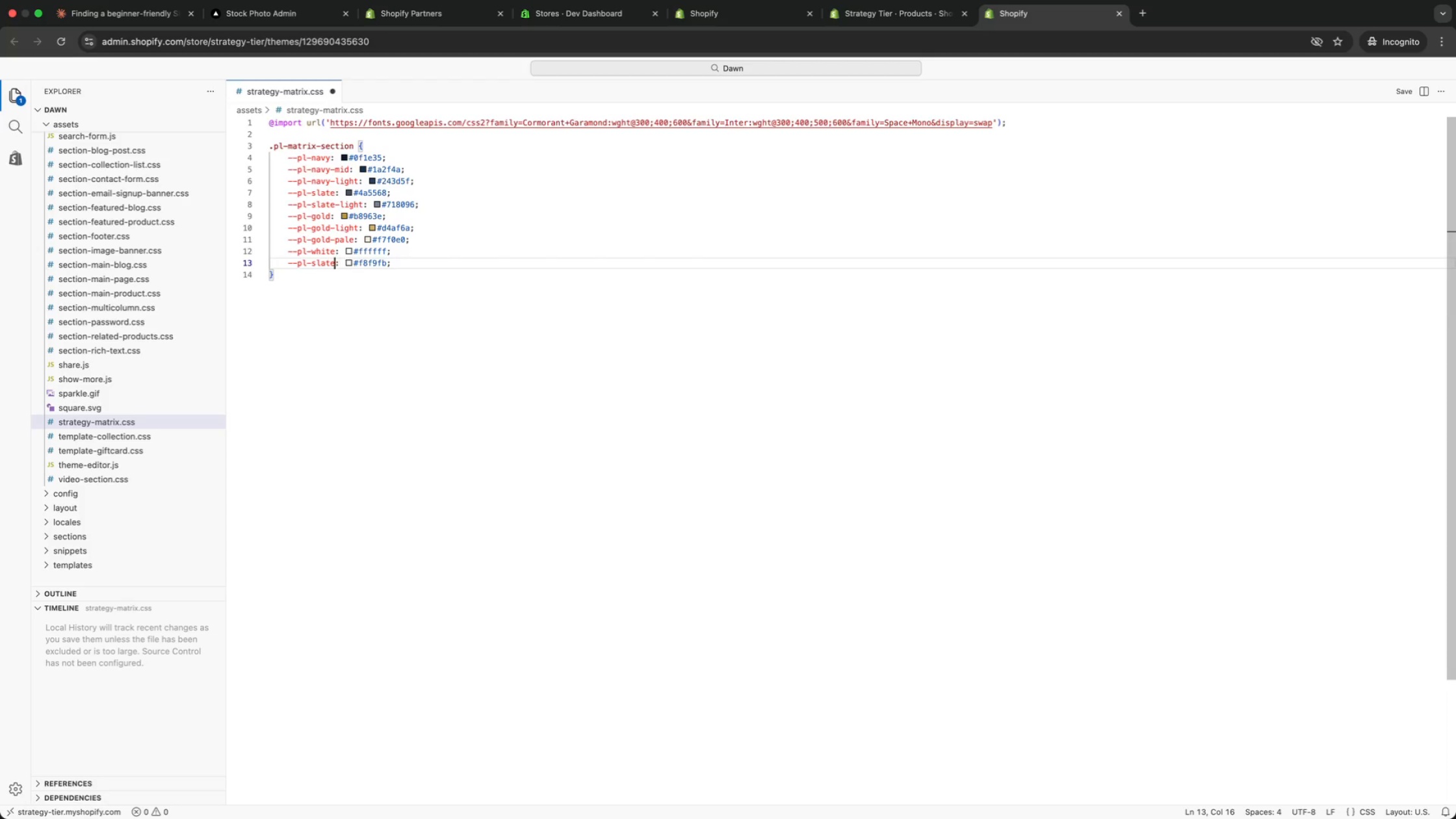 
key(ArrowLeft)
 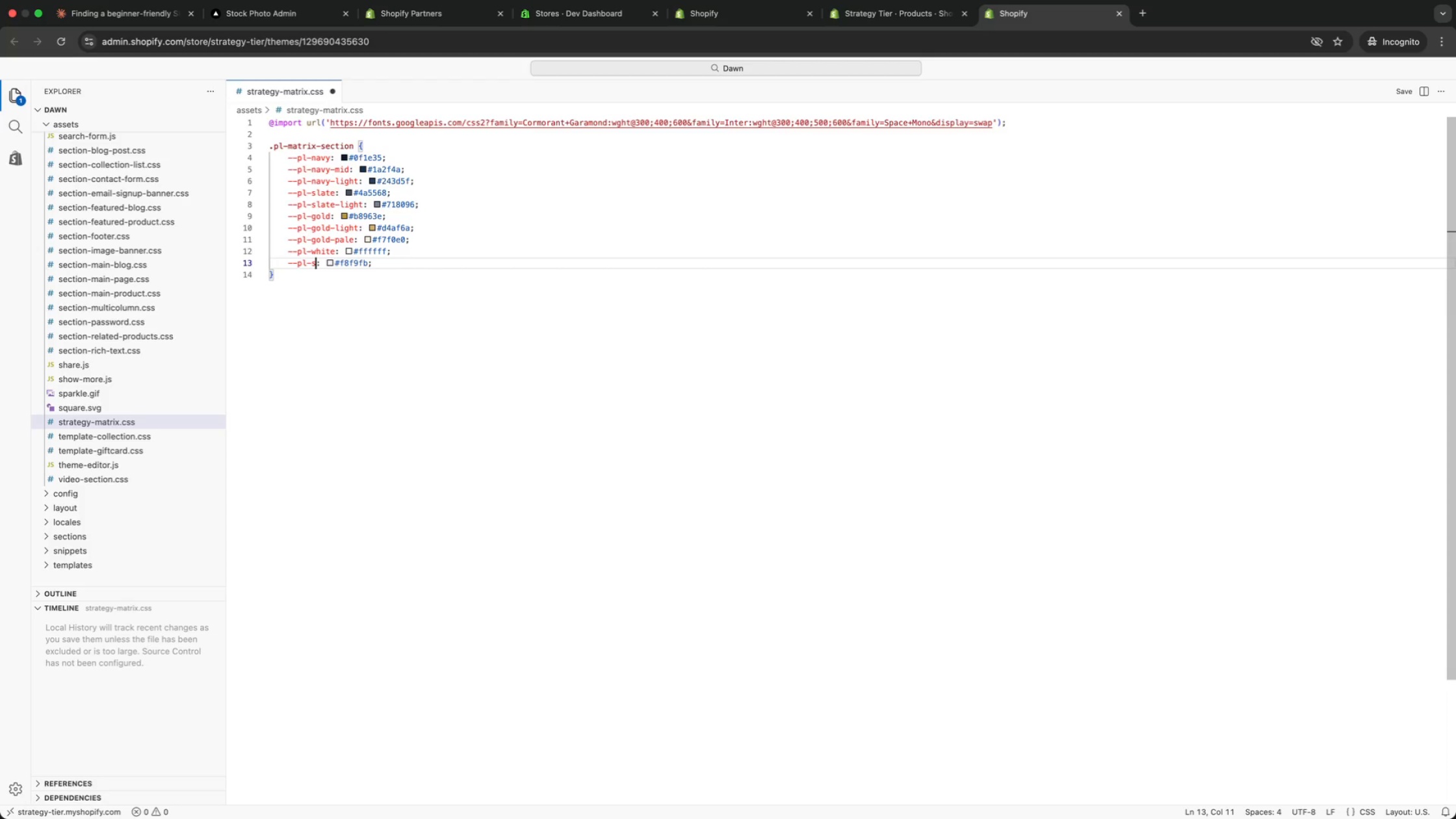 
key(Backspace)
key(Backspace)
key(Backspace)
key(Backspace)
key(Backspace)
type(off-white)
 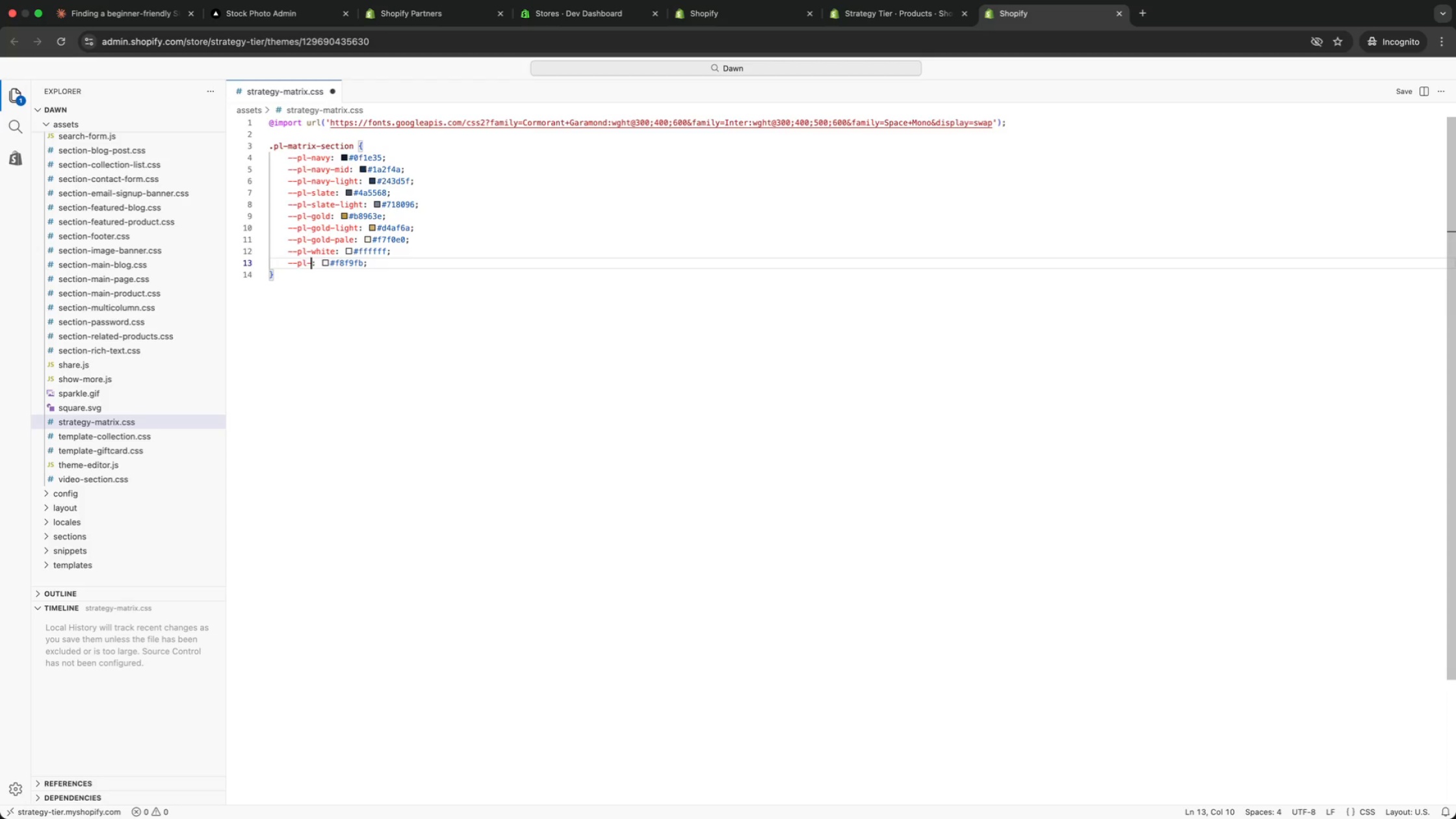 
key(Meta+ArrowRight)
 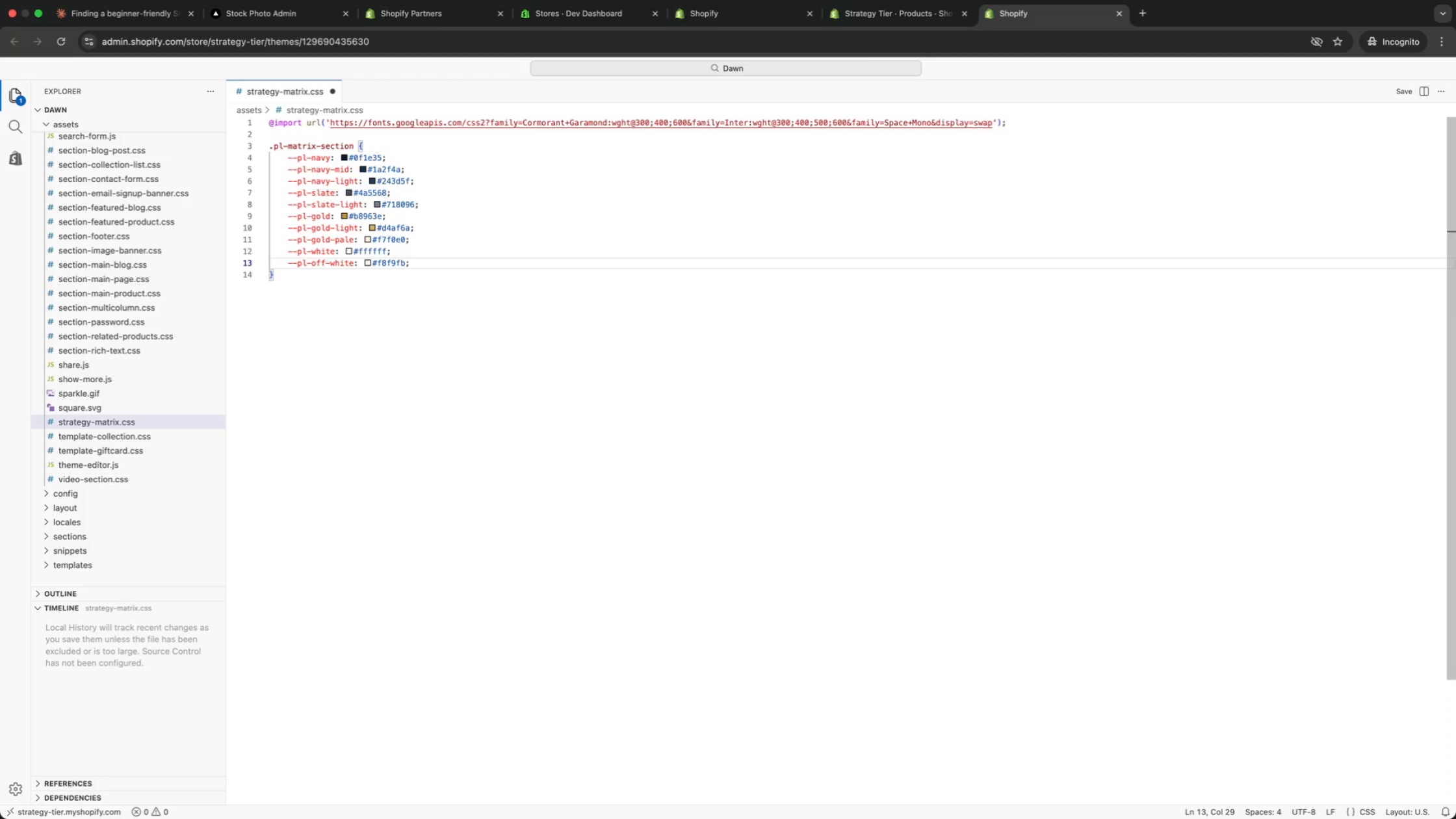 
key(Enter)
 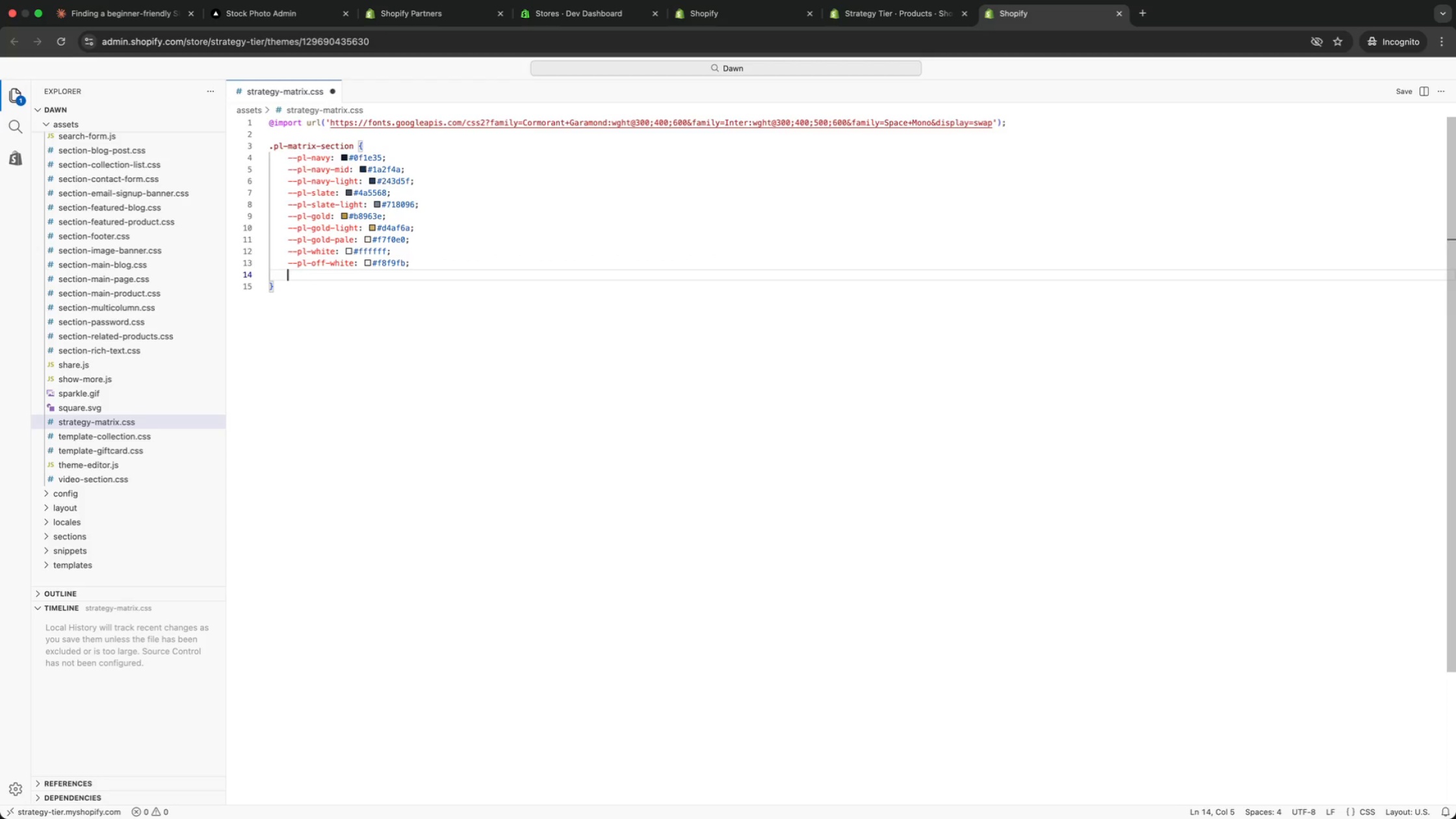 
key(Meta+CommandLeft)
 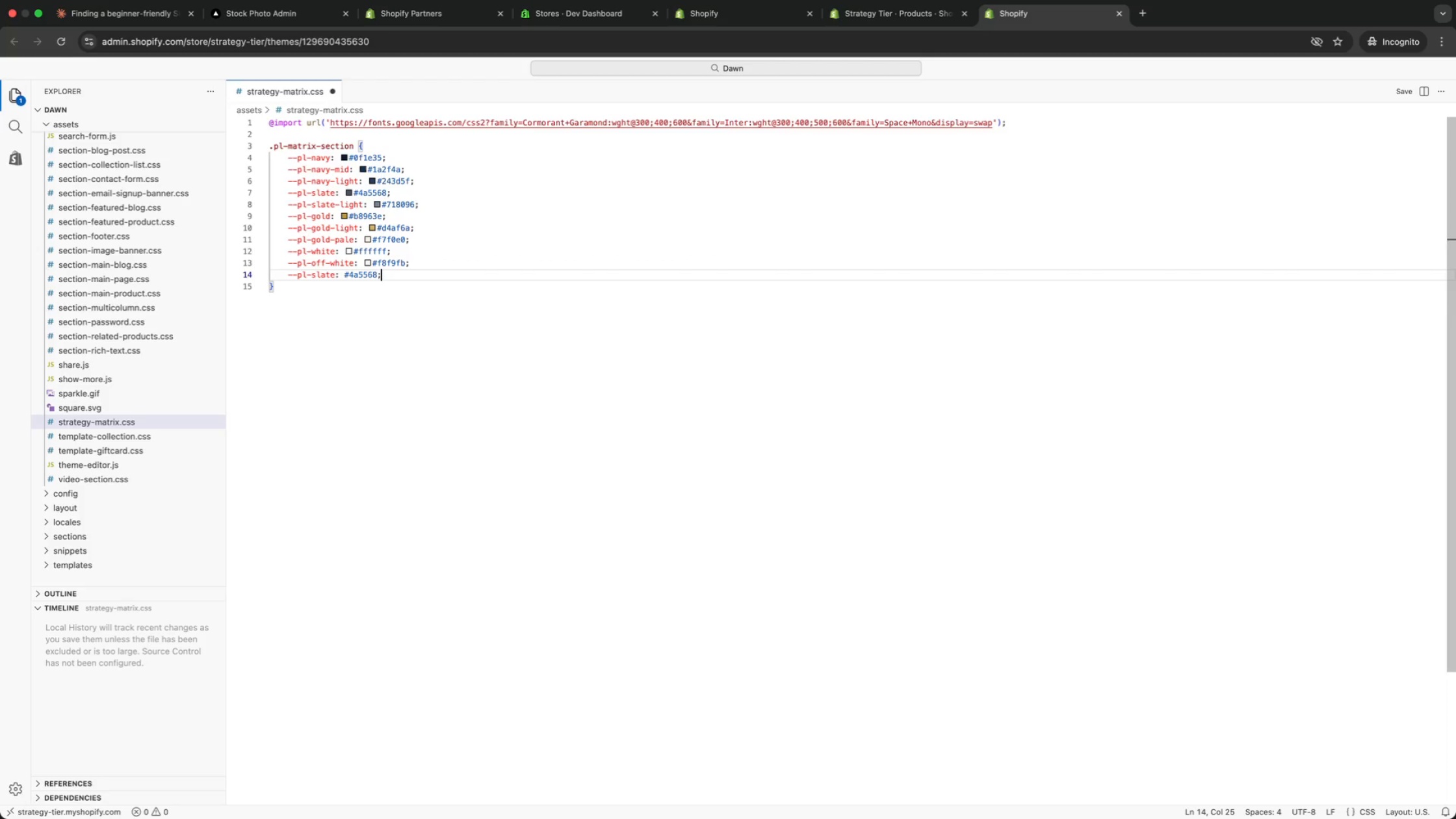 
key(Meta+V)
 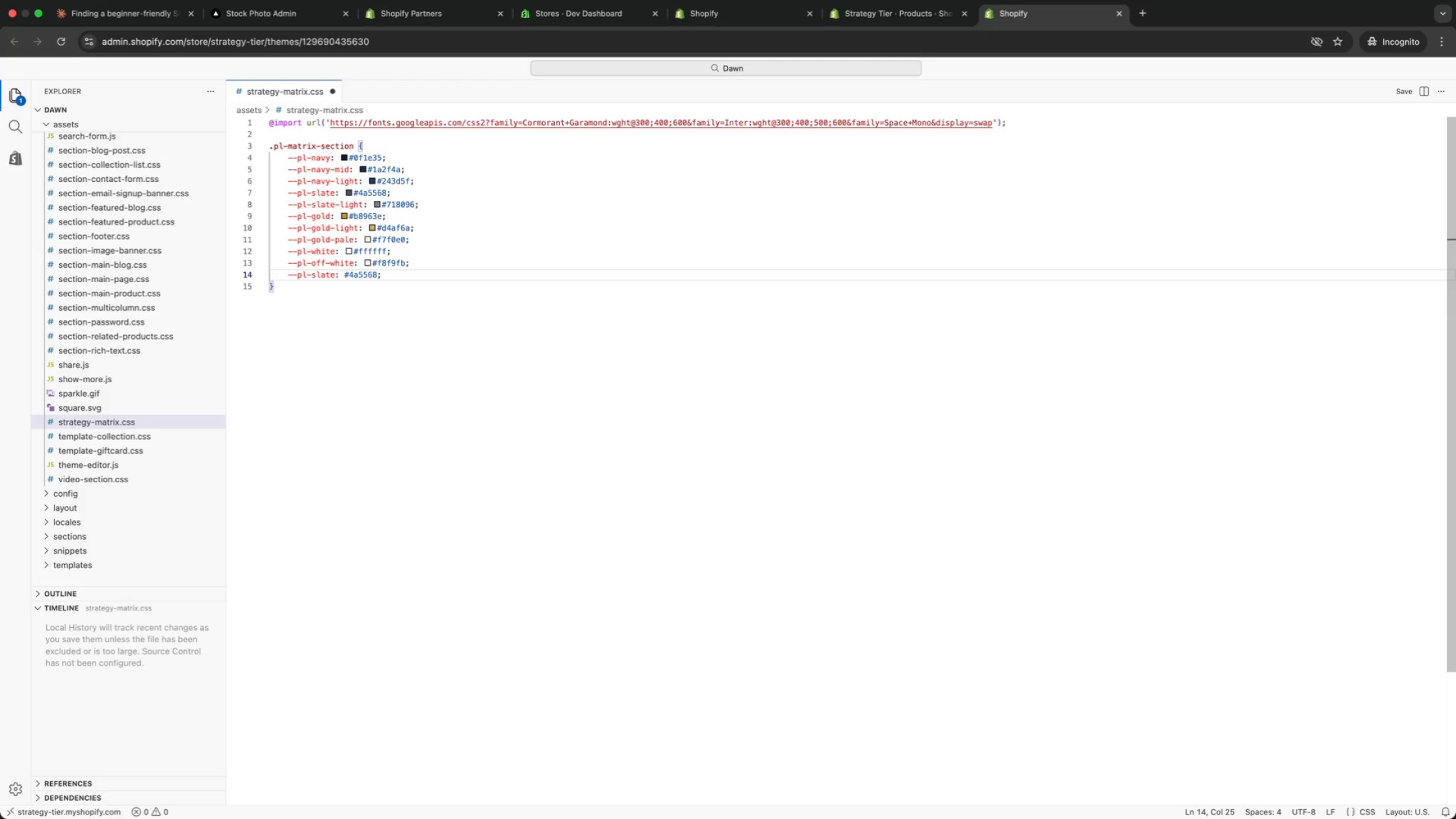 
key(ArrowLeft)
 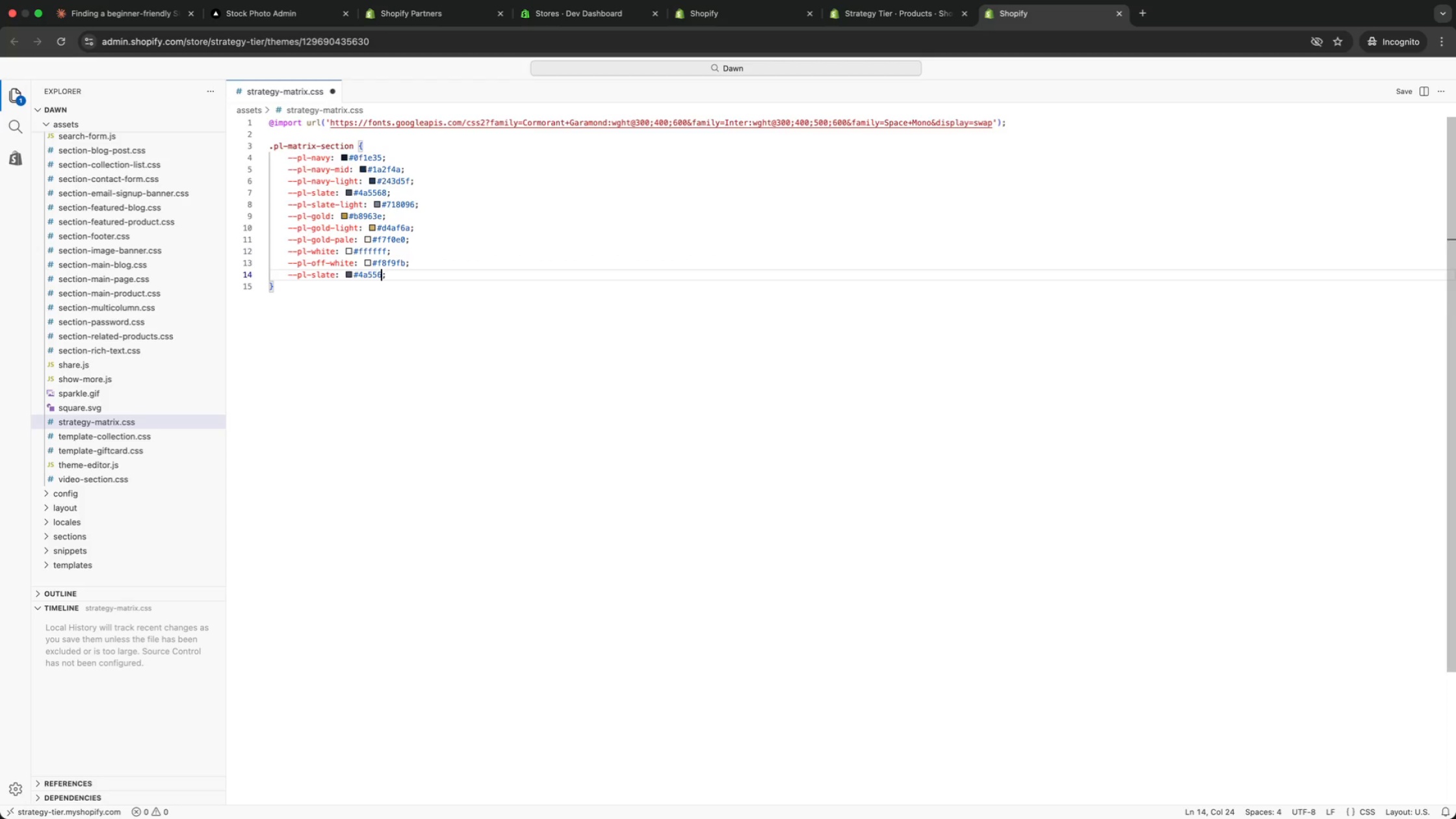 
key(Backspace)
 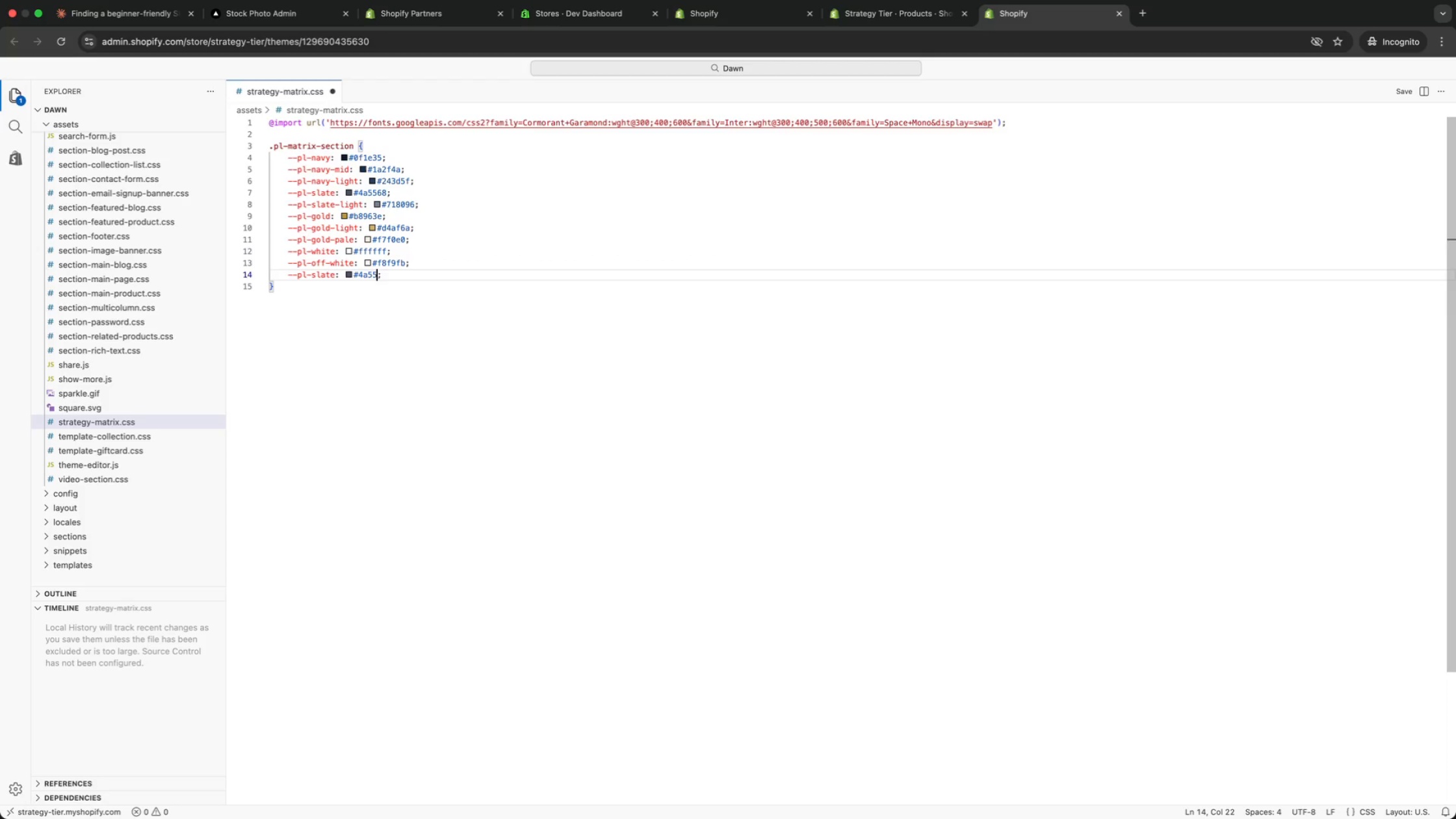 
key(Backspace)
 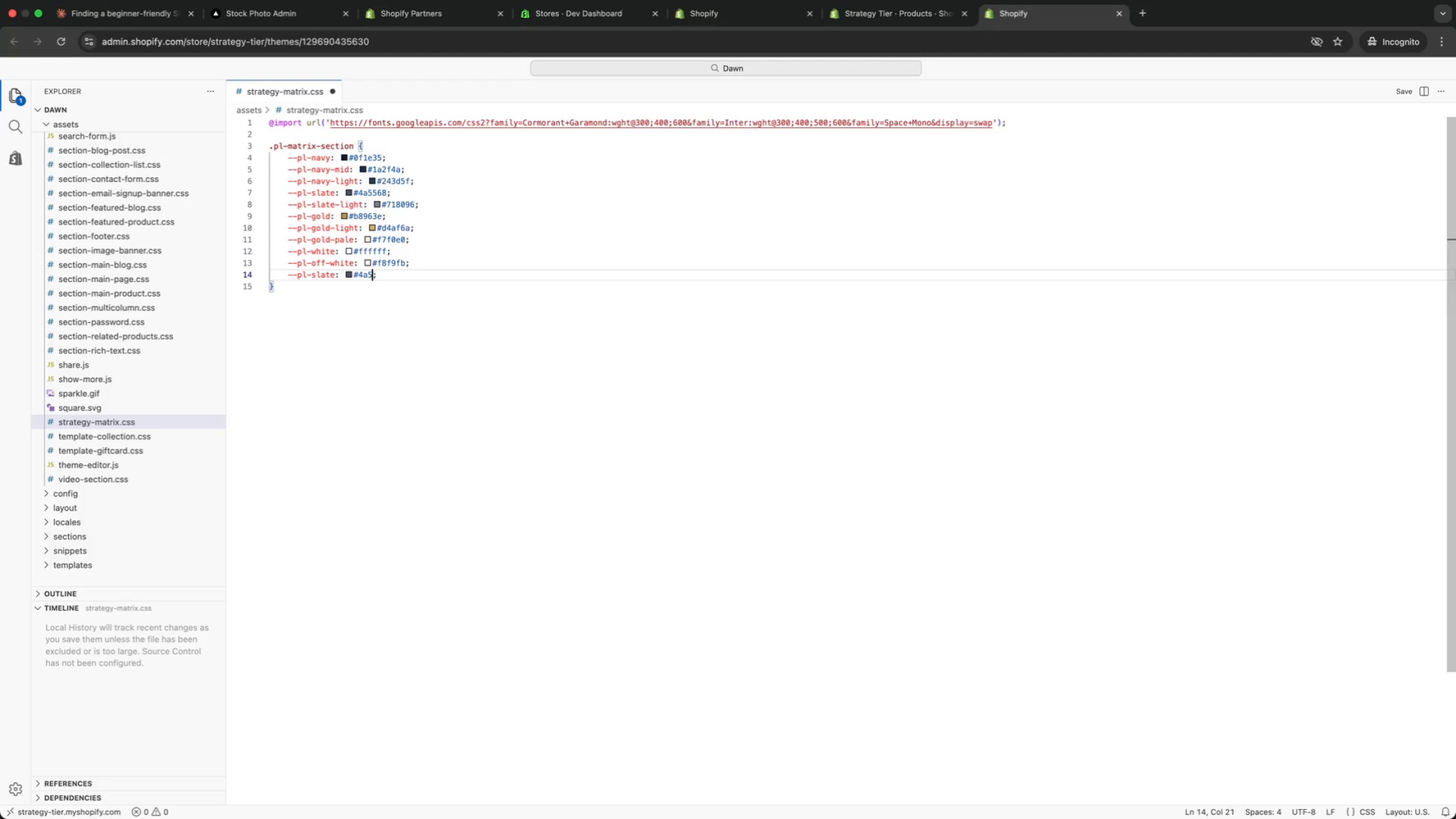 
key(Backspace)
 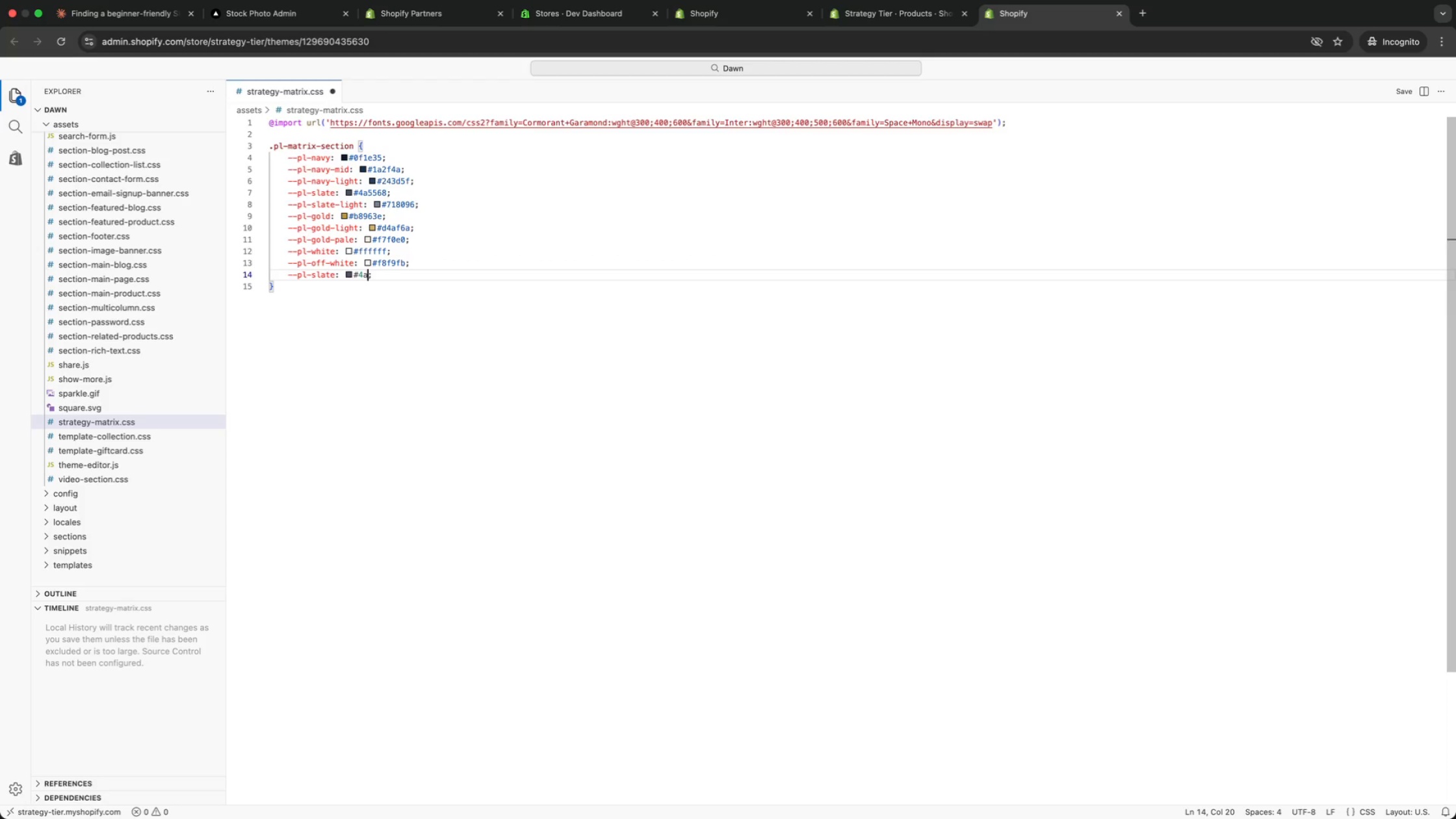 
key(Backspace)
 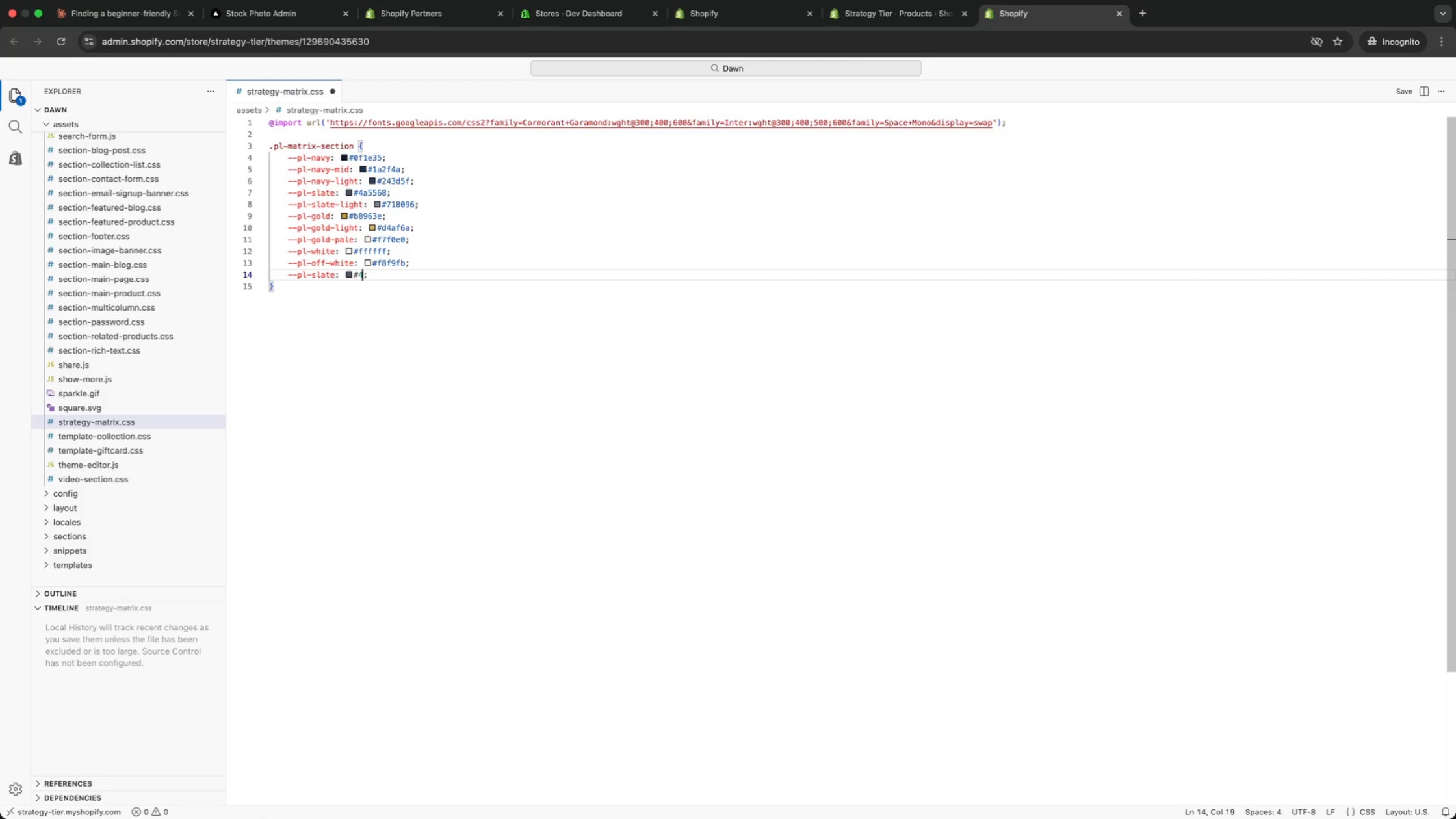 
key(Backspace)
 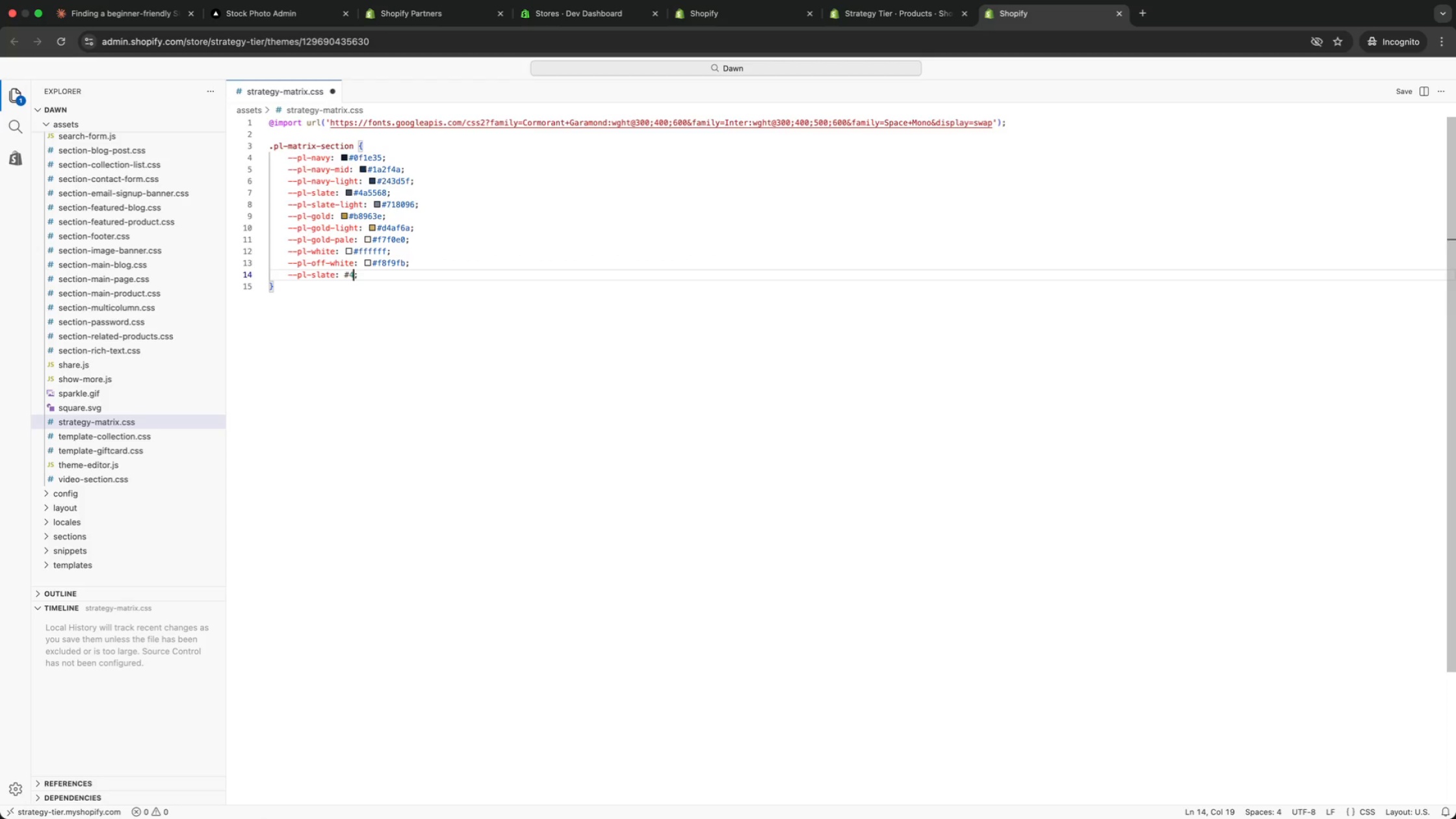 
key(Backspace)
 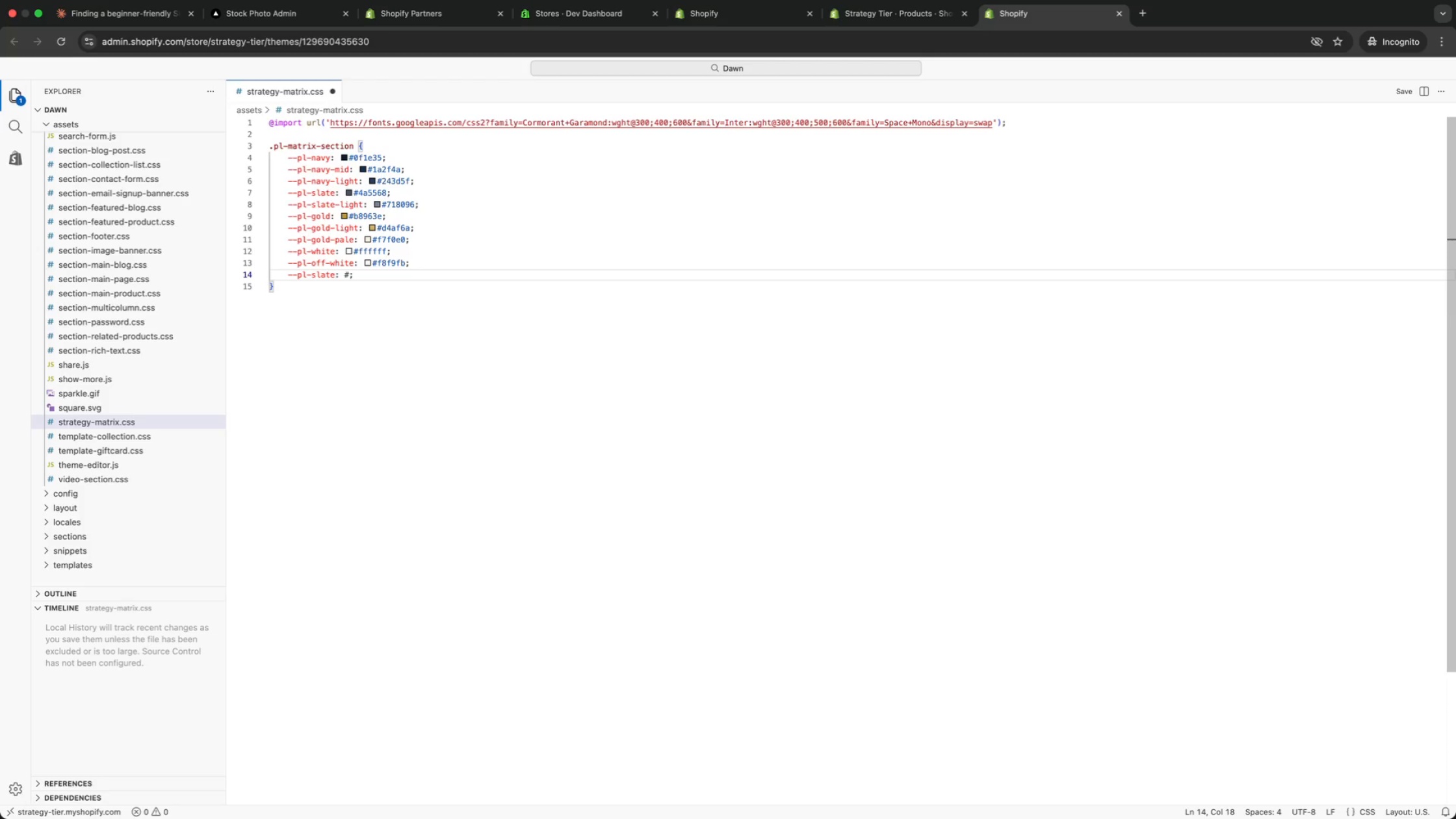 
type(e2e8f0)
 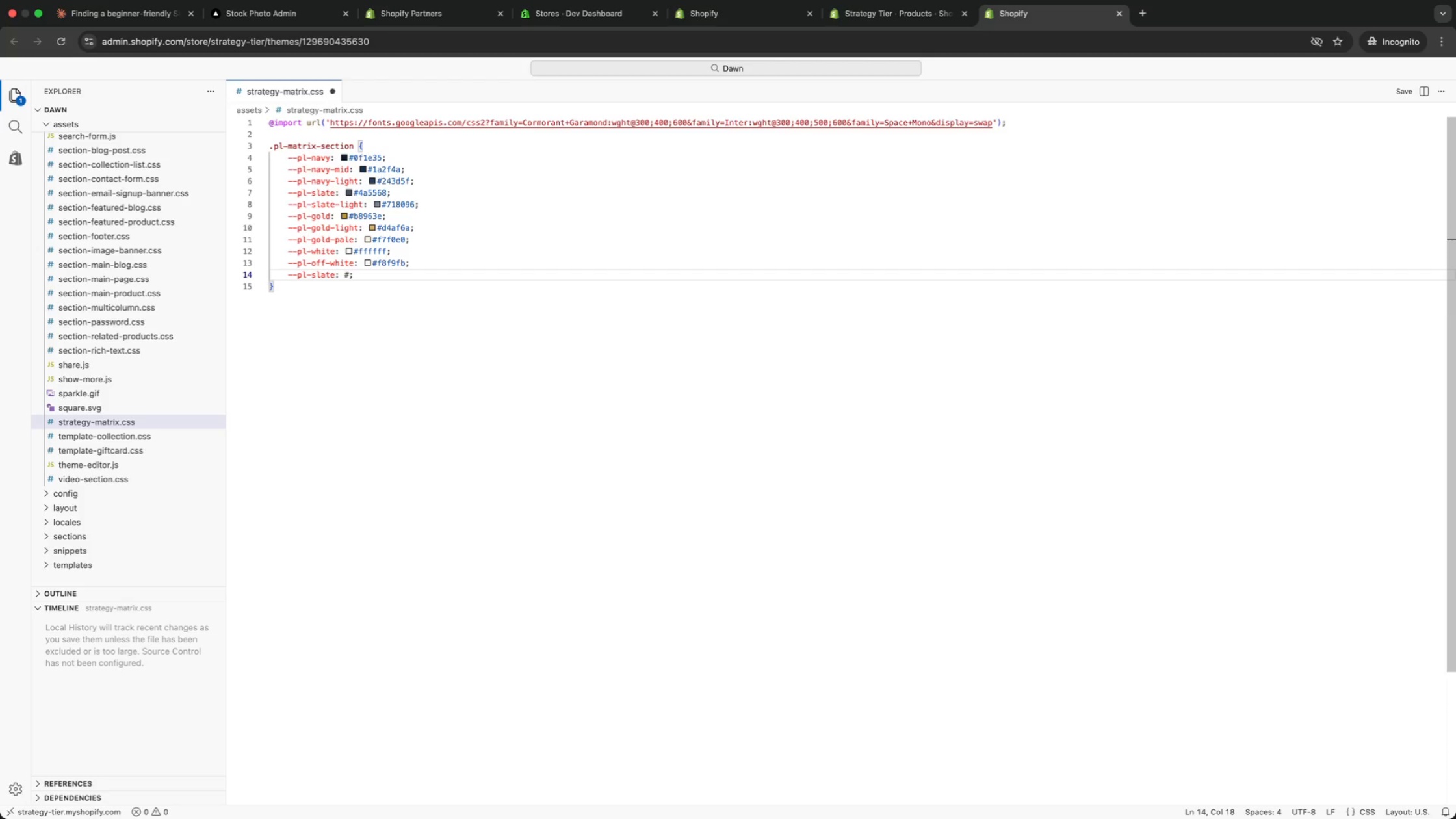 
key(Alt+ArrowLeft)
 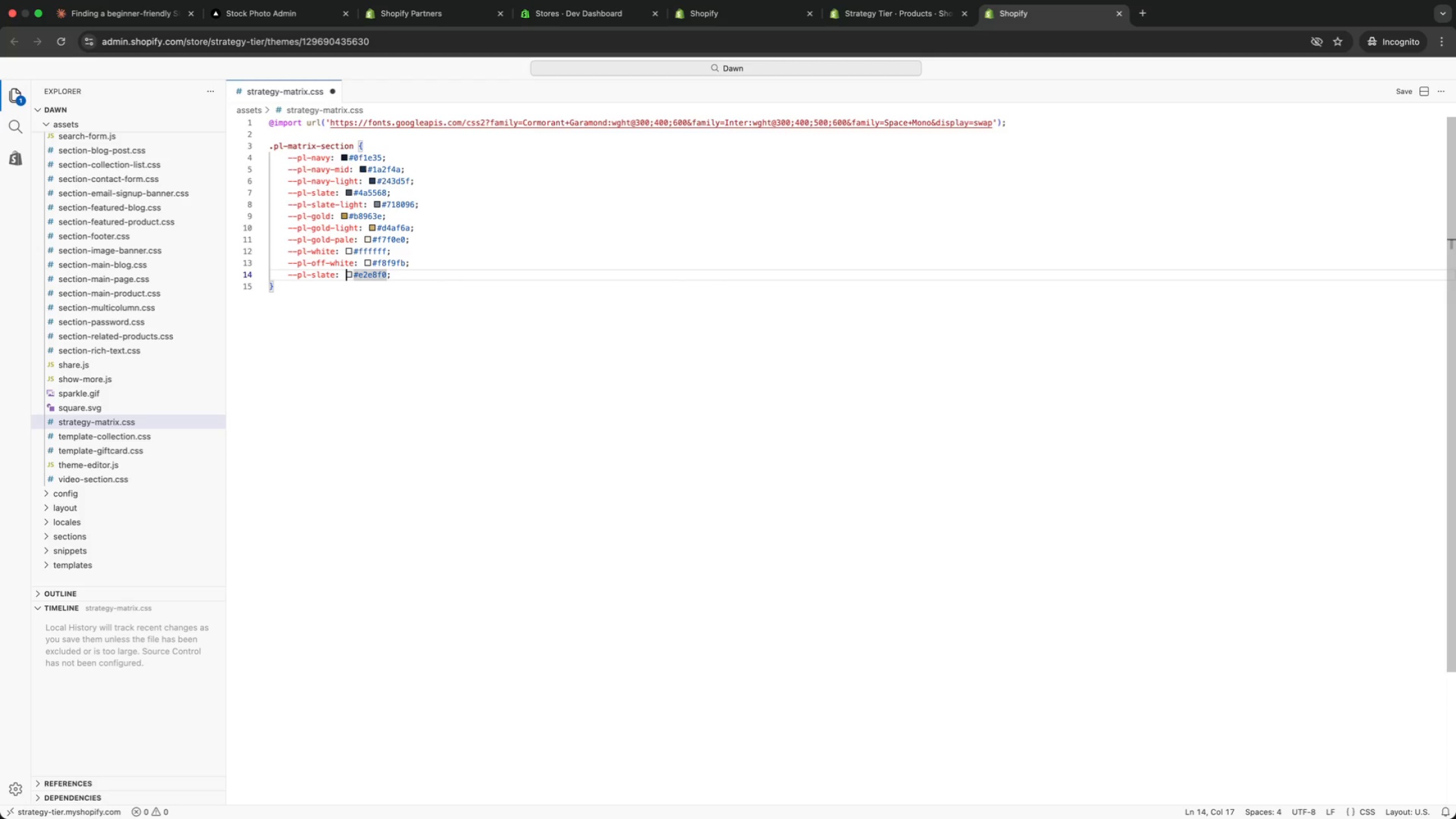 
key(Alt+ArrowLeft)
 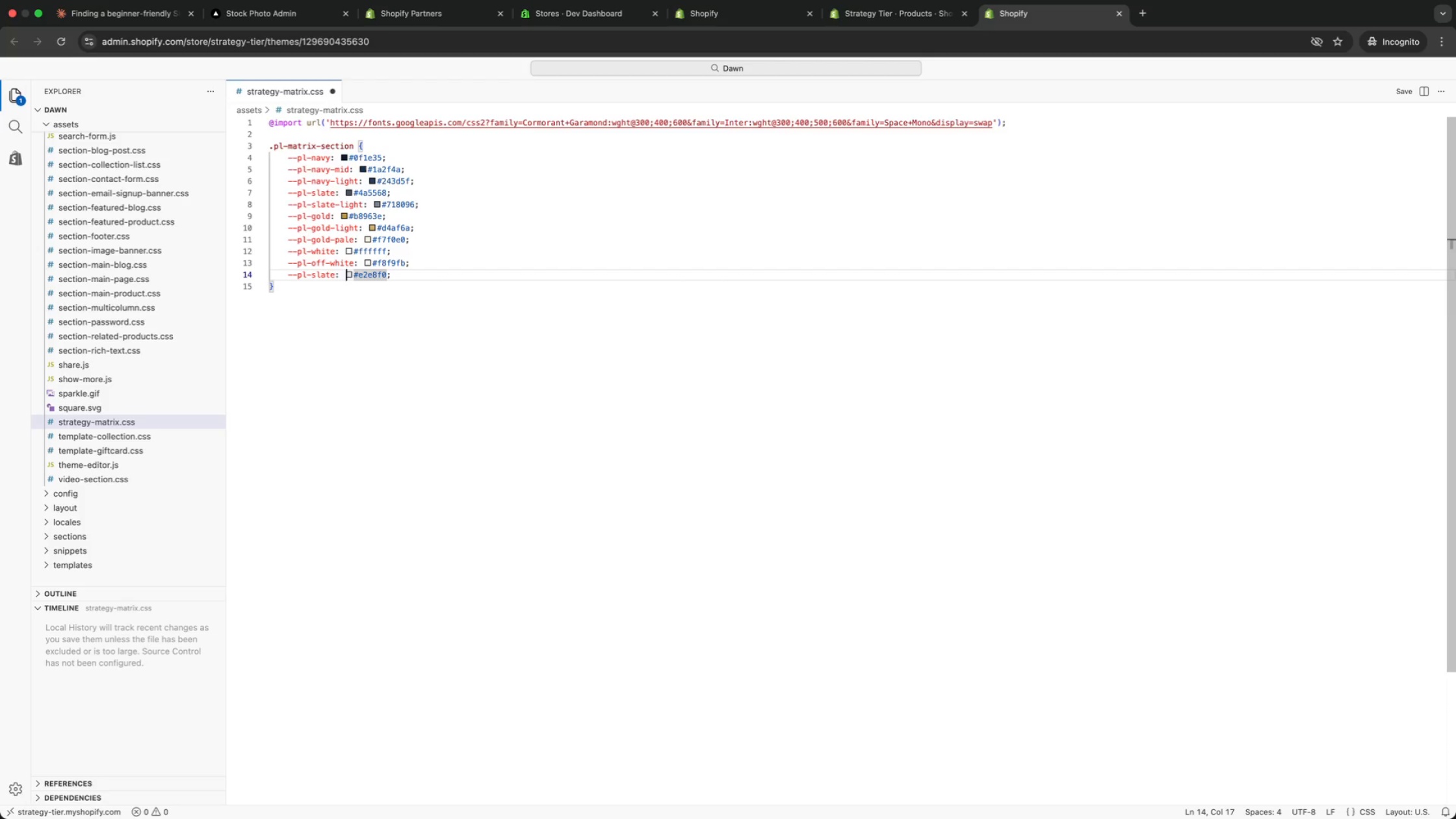 
key(ArrowLeft)
 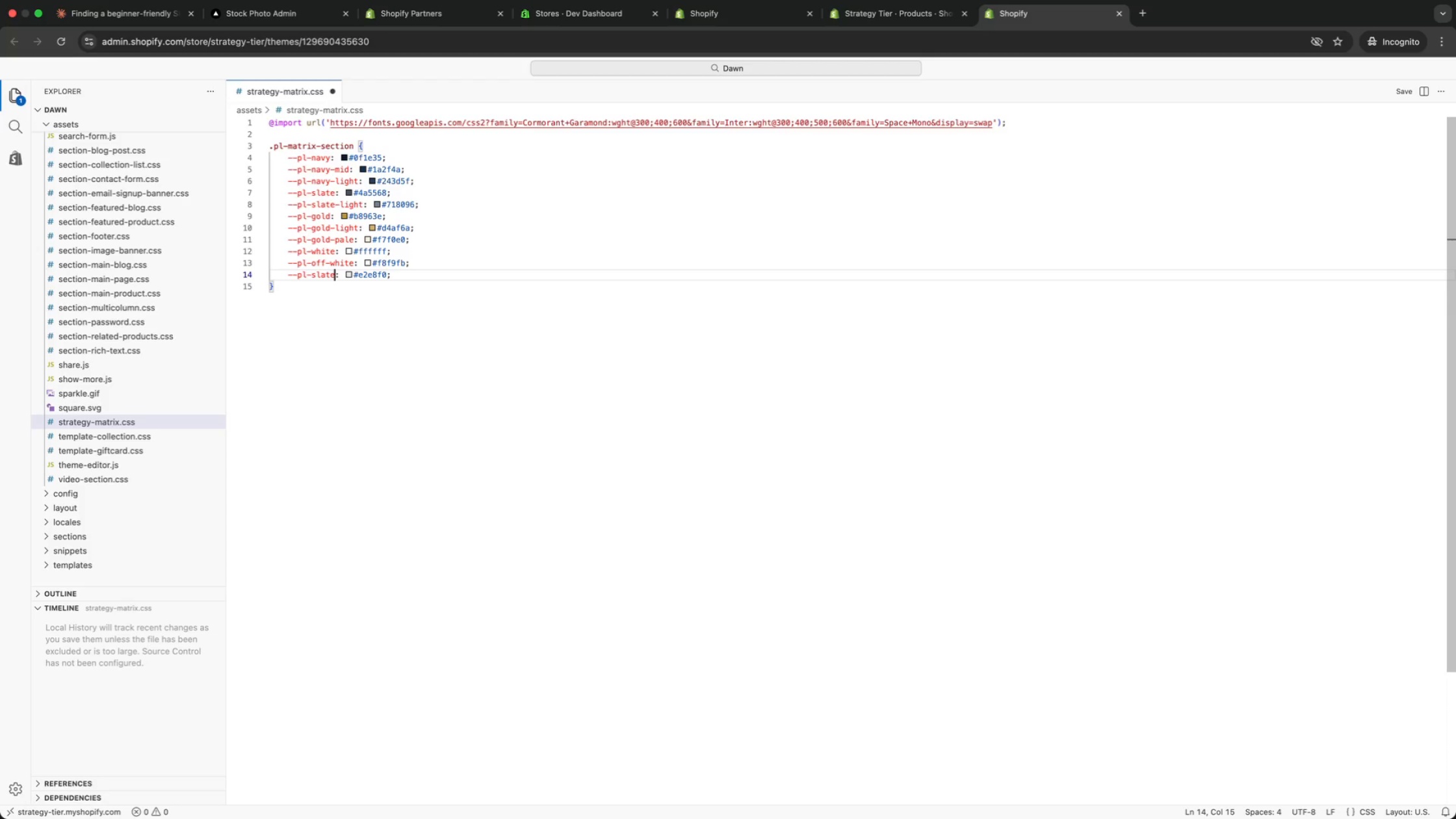 
key(ArrowLeft)
 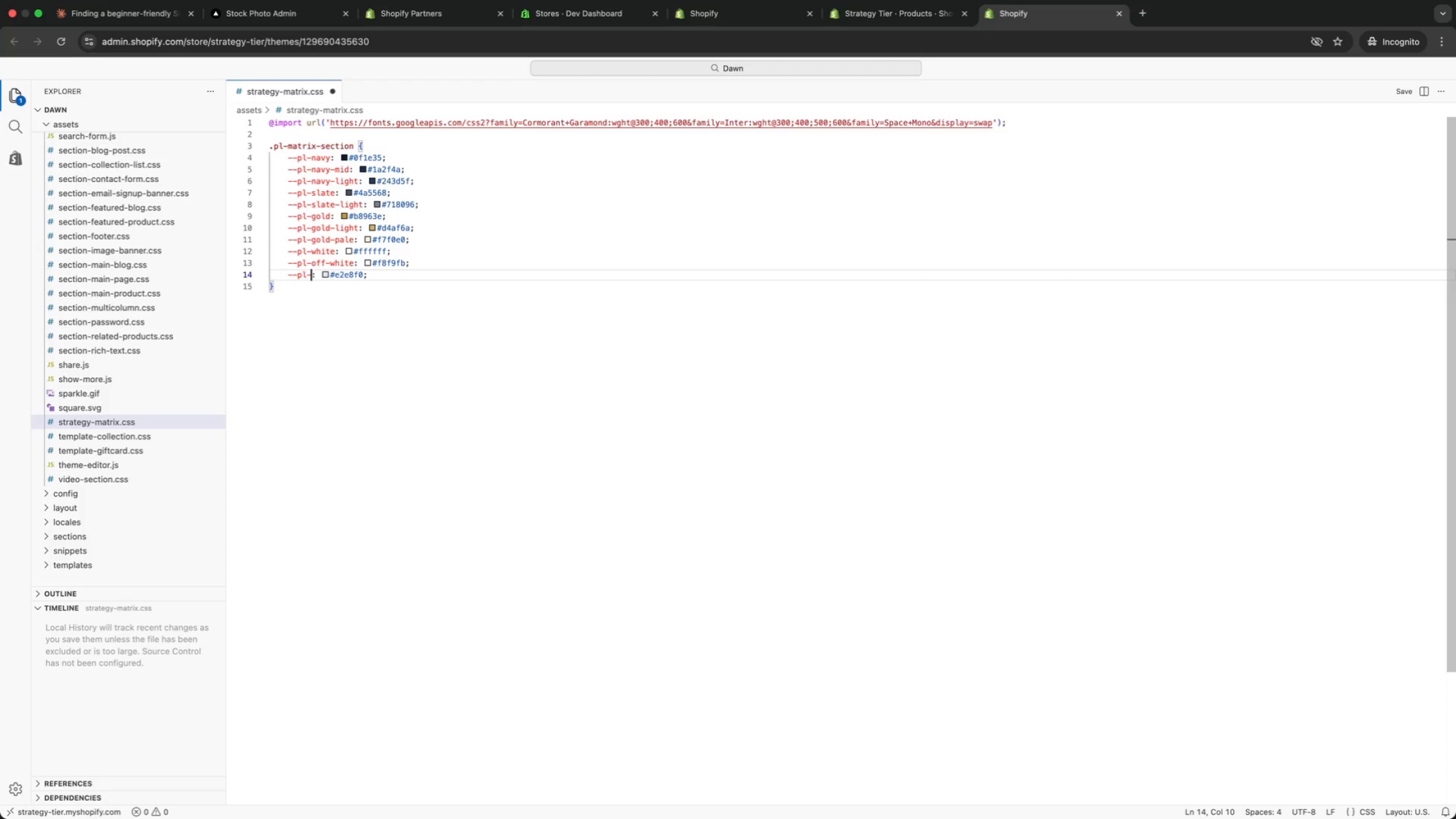 
key(Backspace)
key(Backspace)
key(Backspace)
key(Backspace)
key(Backspace)
type(border)
 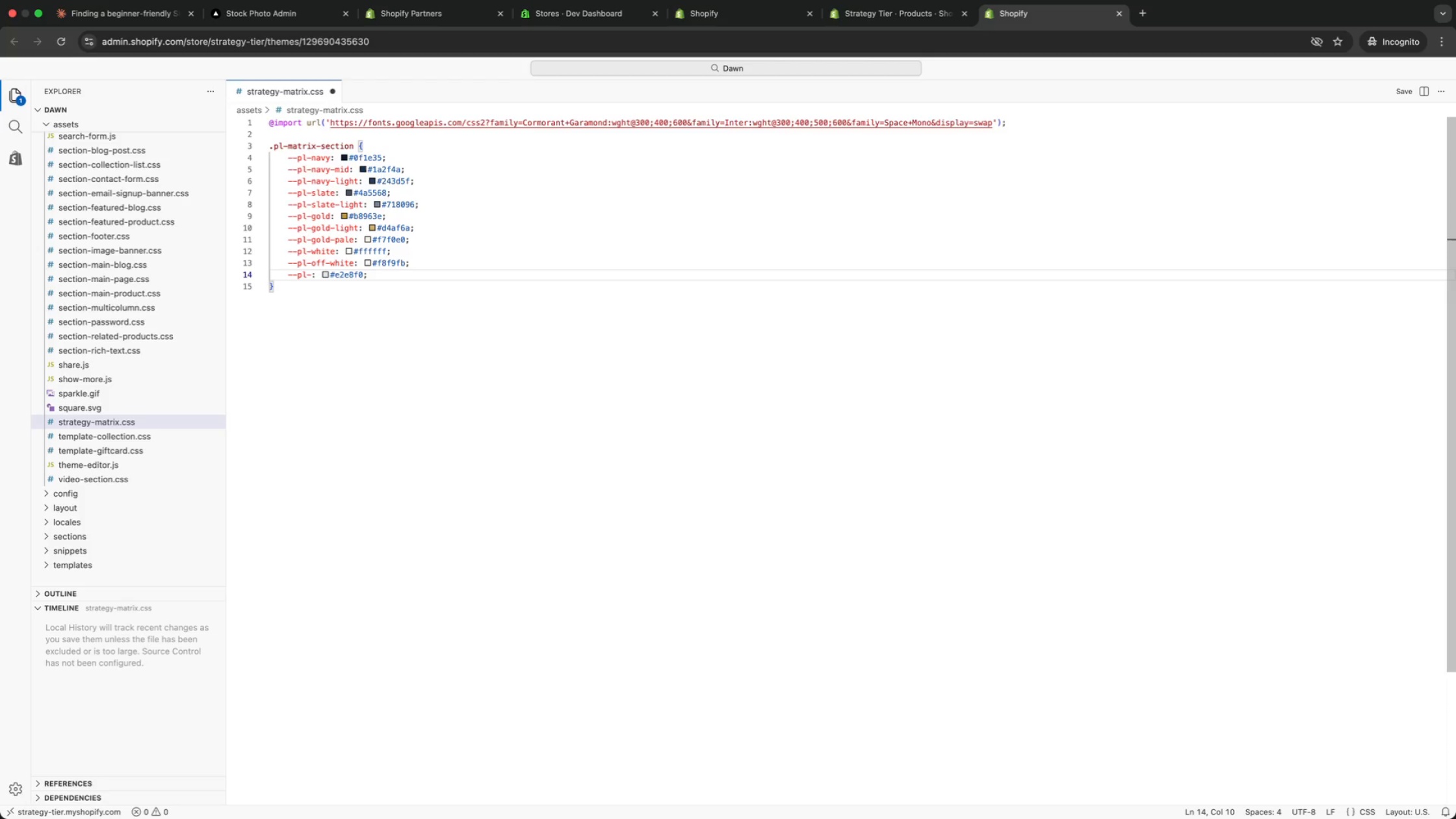 
key(Meta+ArrowRight)
 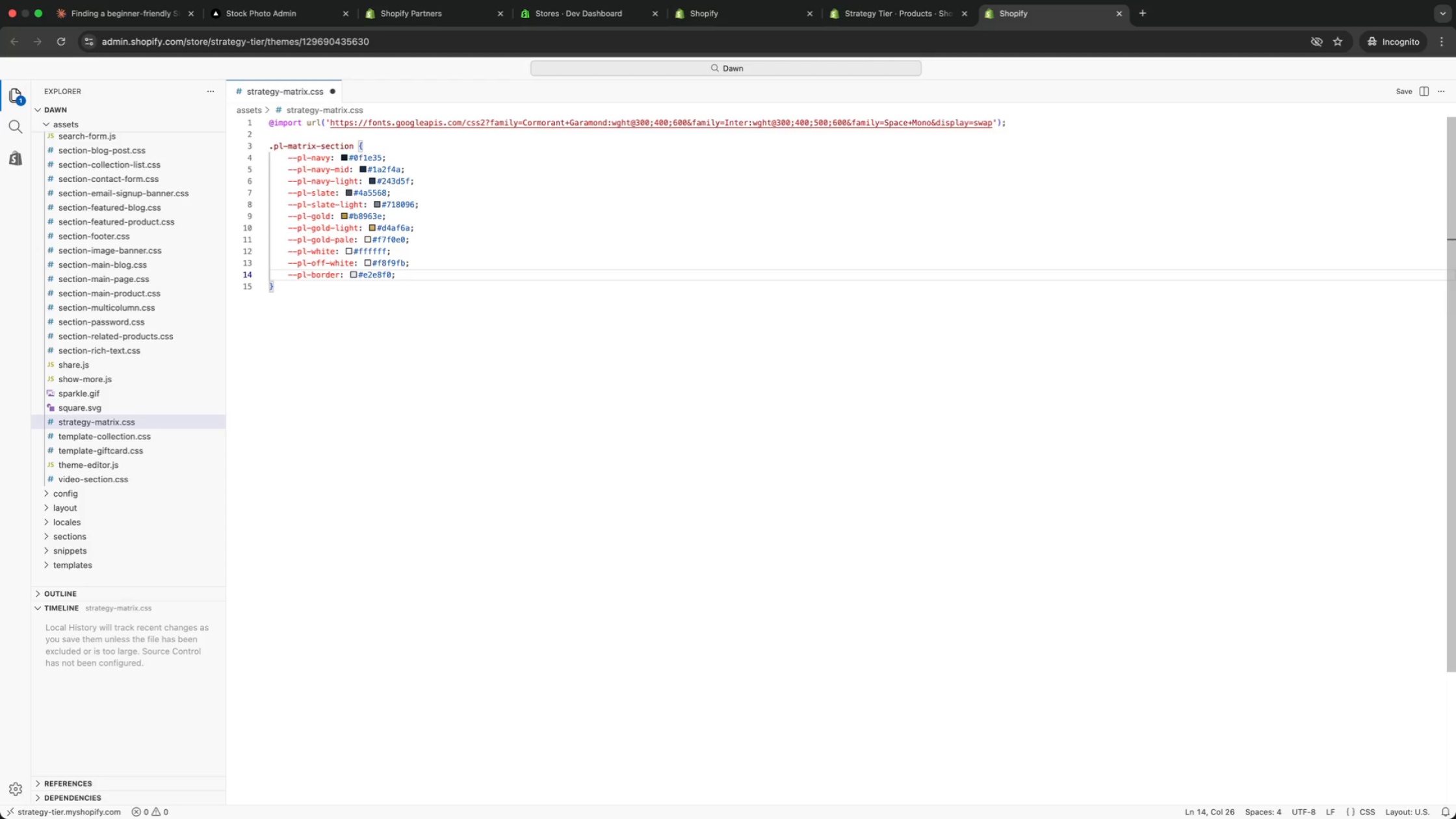 
wait(27.43)
 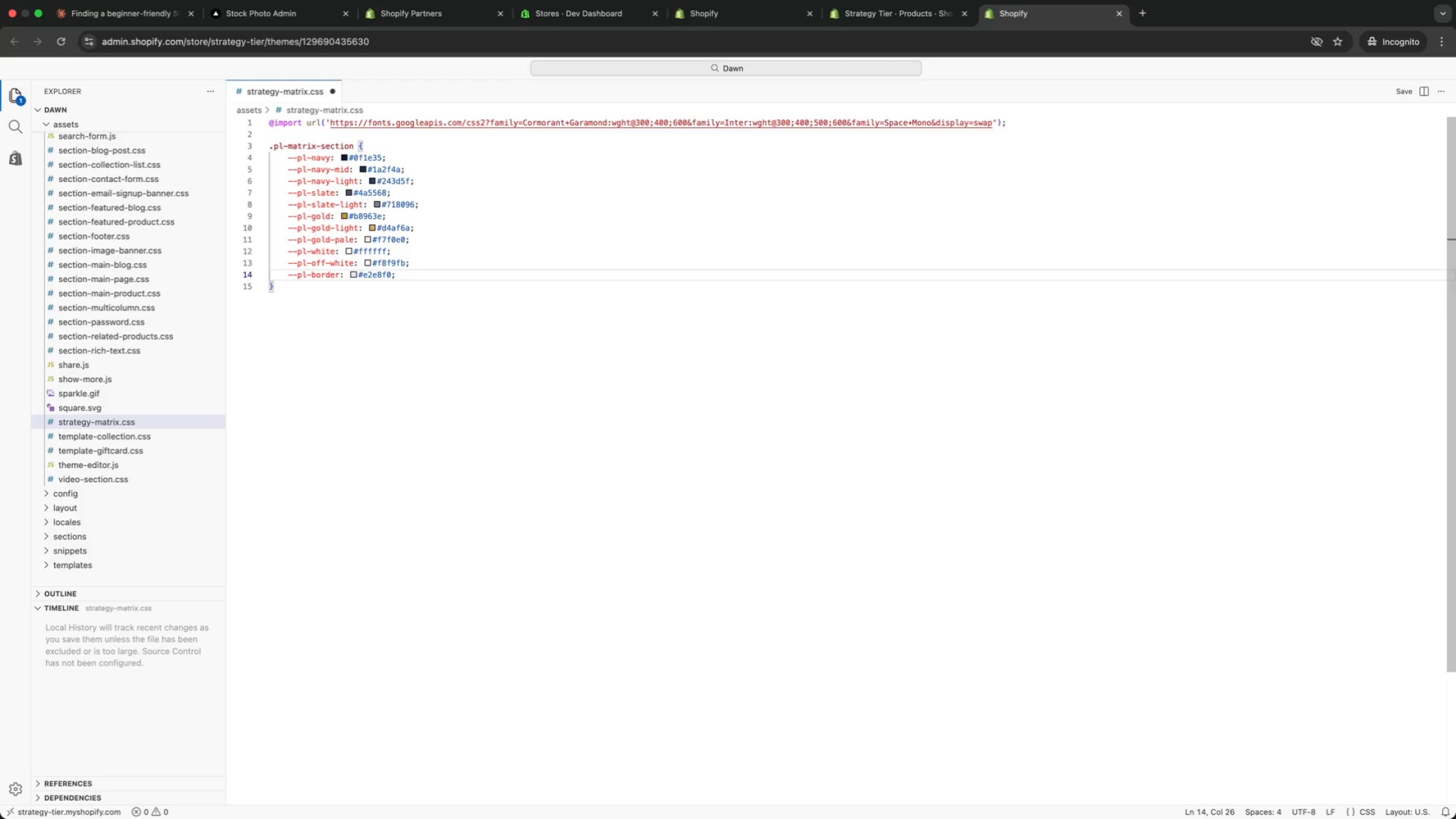 
key(Enter)
 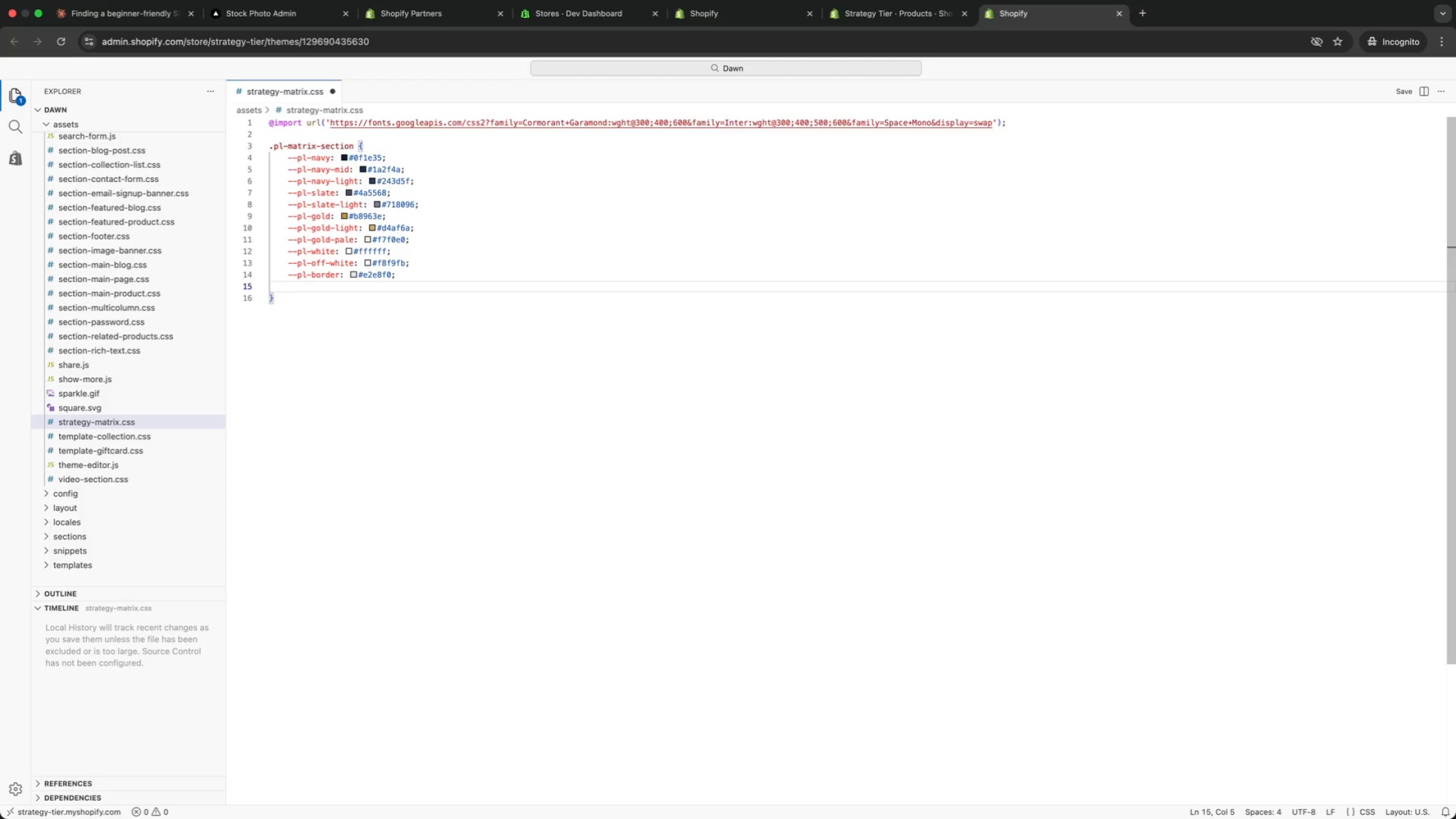 
key(Meta+CommandLeft)
 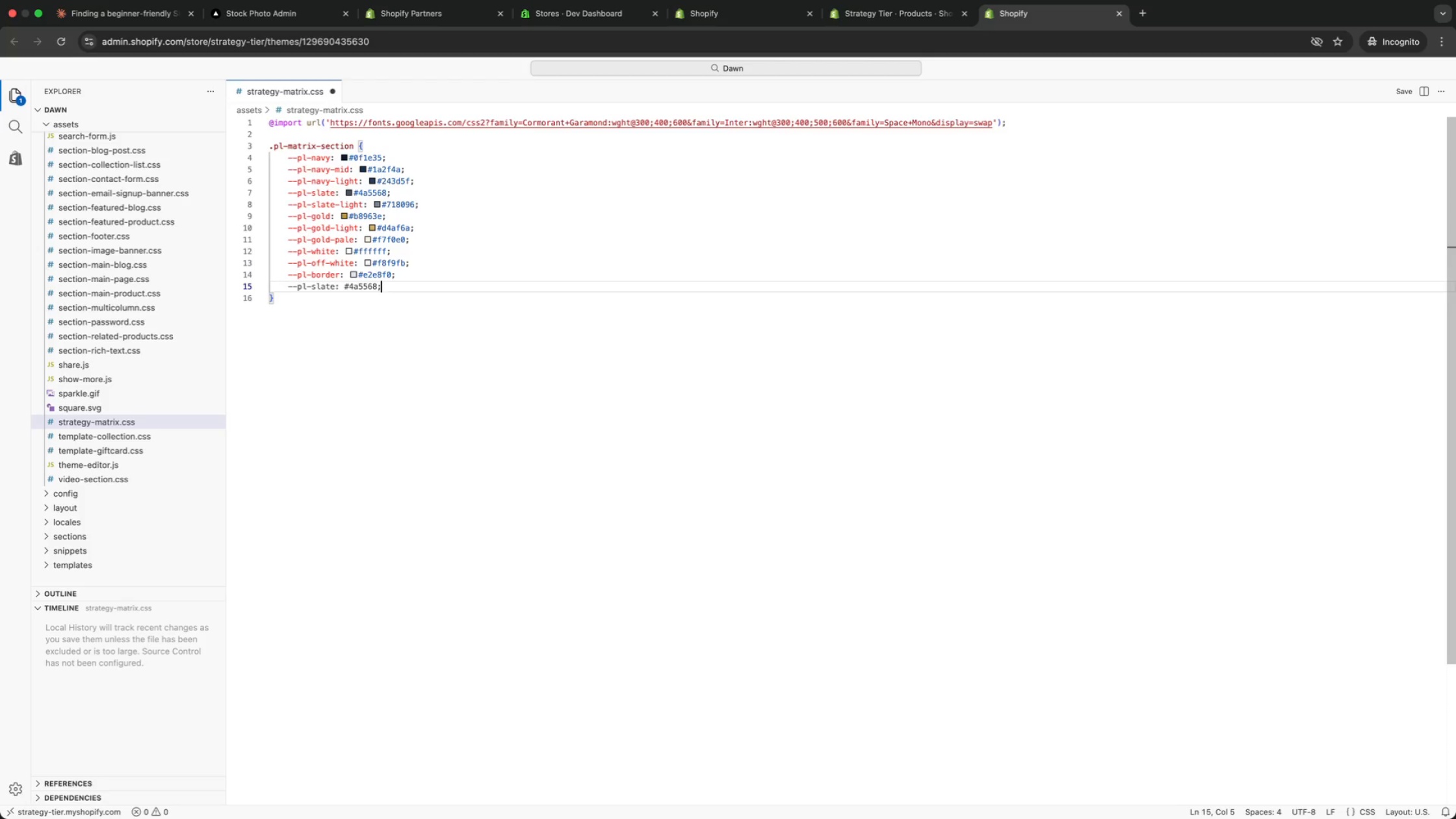 
key(Meta+V)
 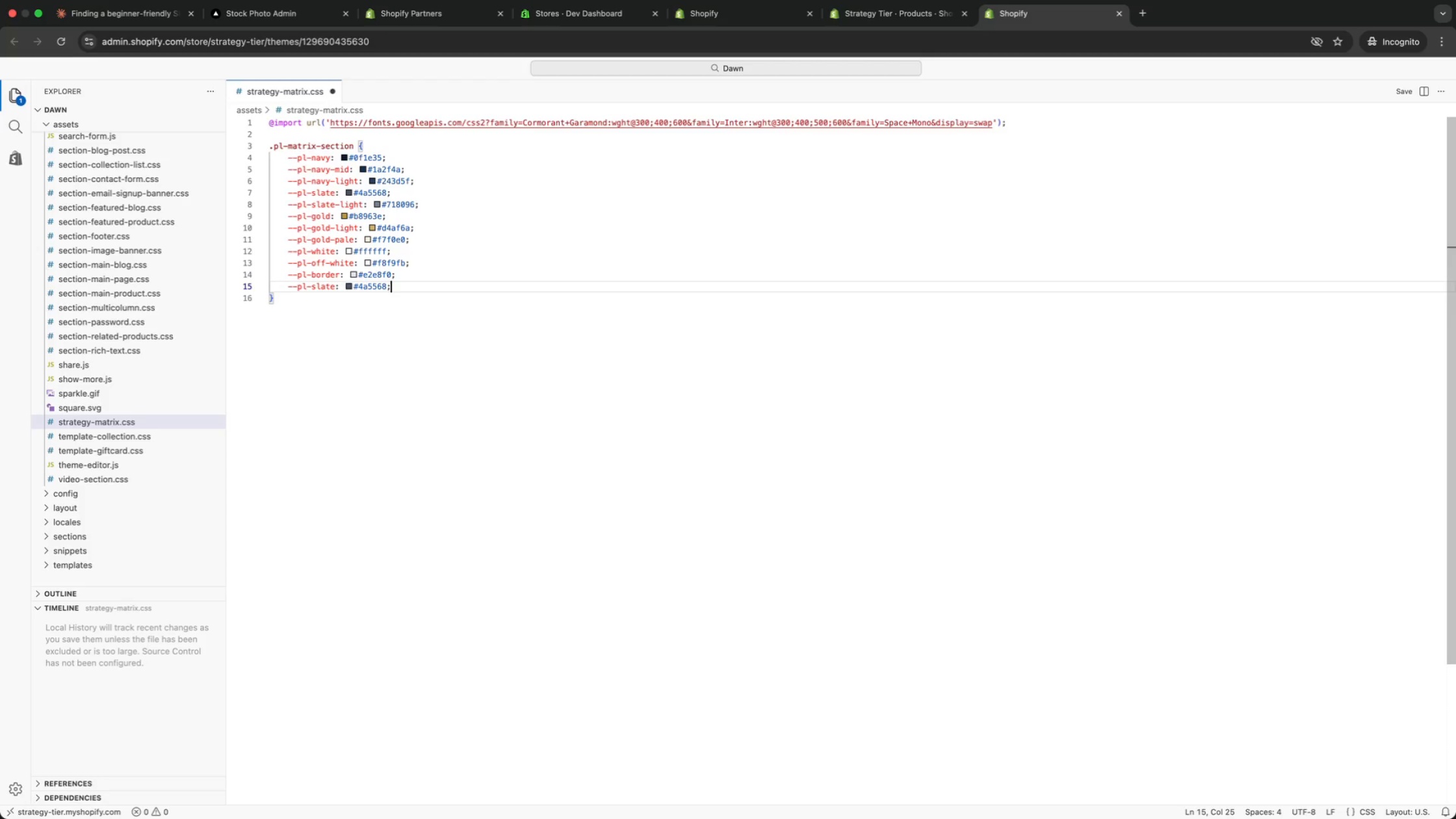 
key(ArrowLeft)
 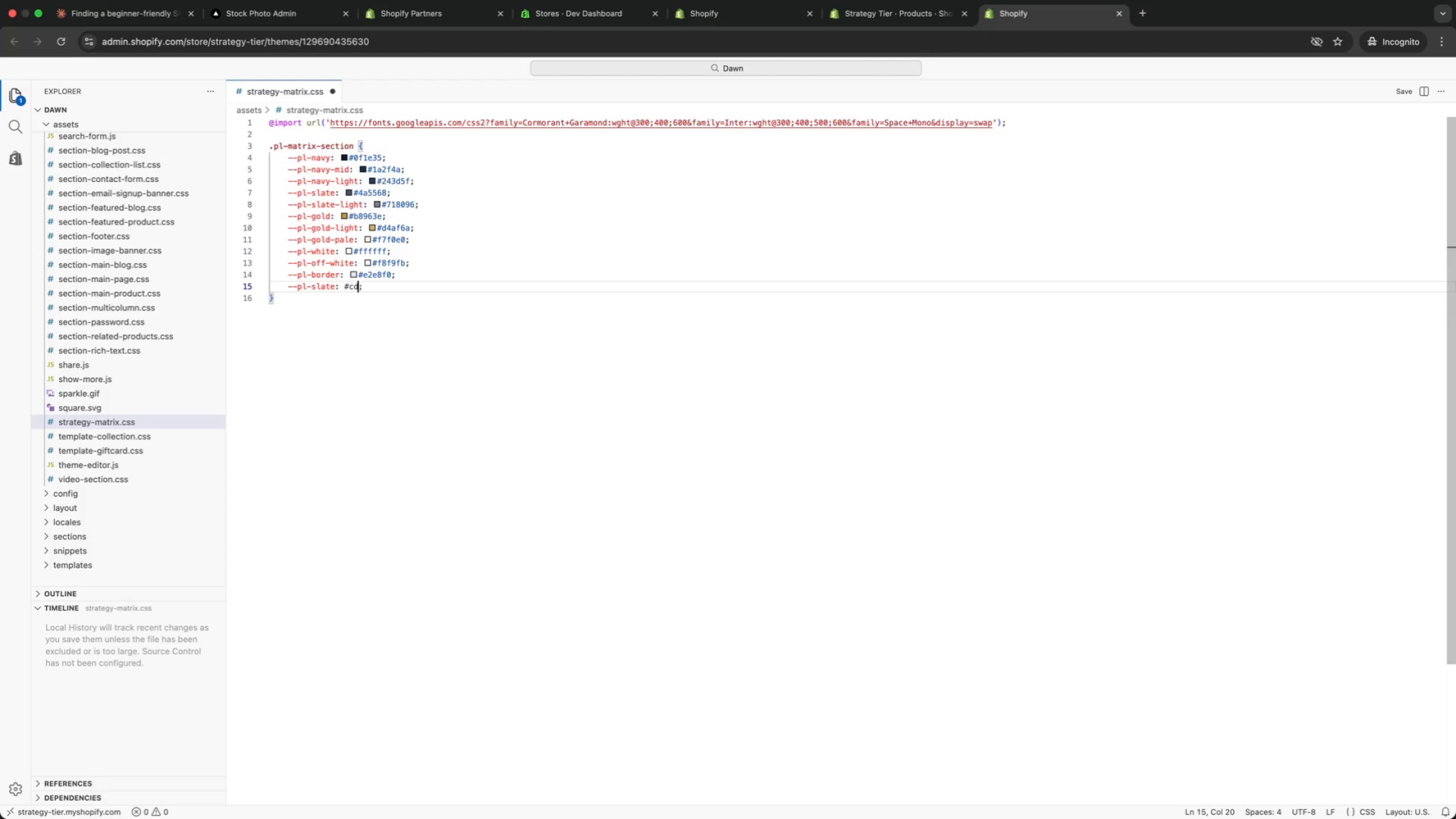 
key(Backspace)
key(Backspace)
key(Backspace)
key(Backspace)
key(Backspace)
key(Backspace)
type(cd)
 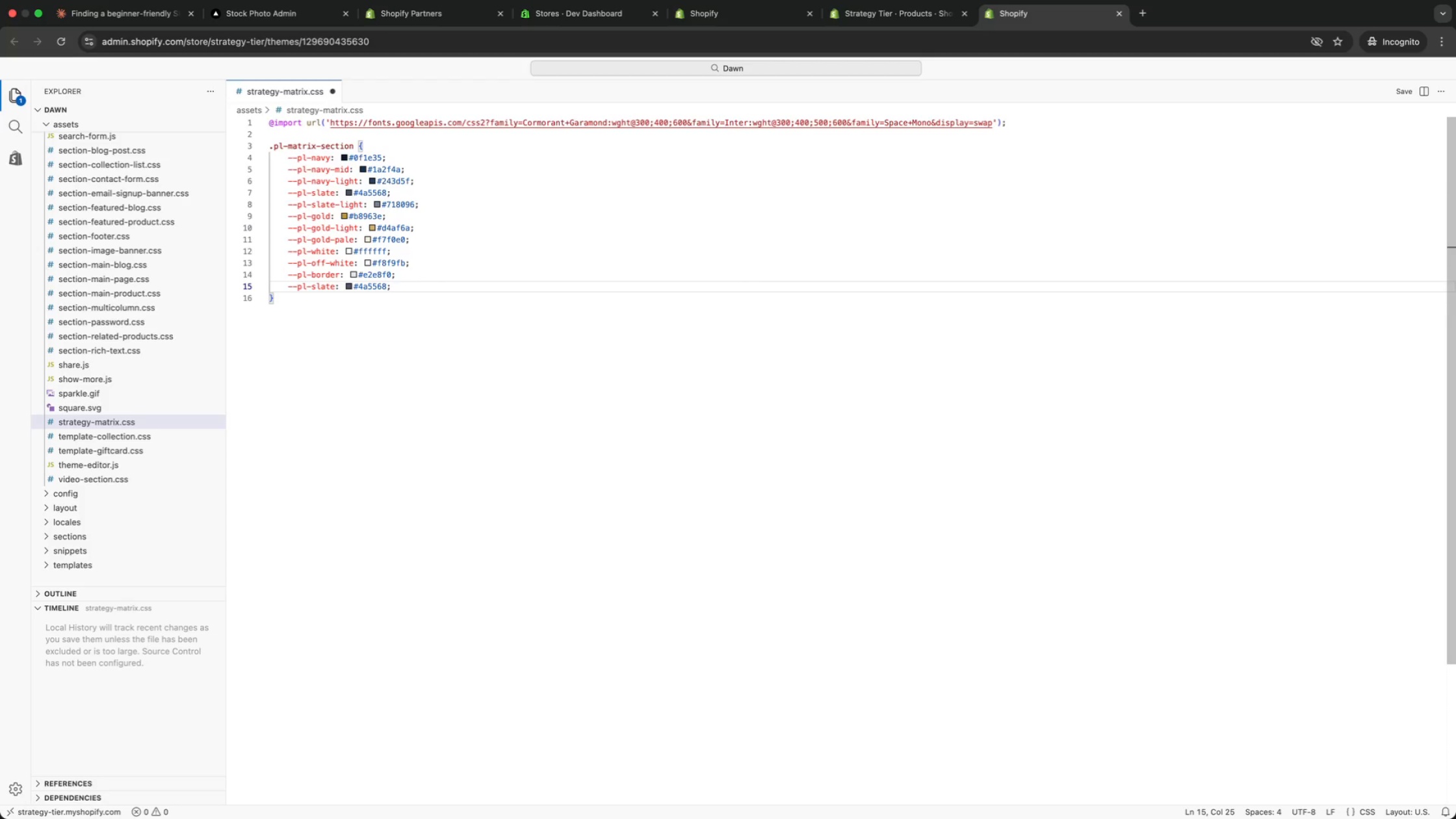 
key(Backspace)
type(bd)
 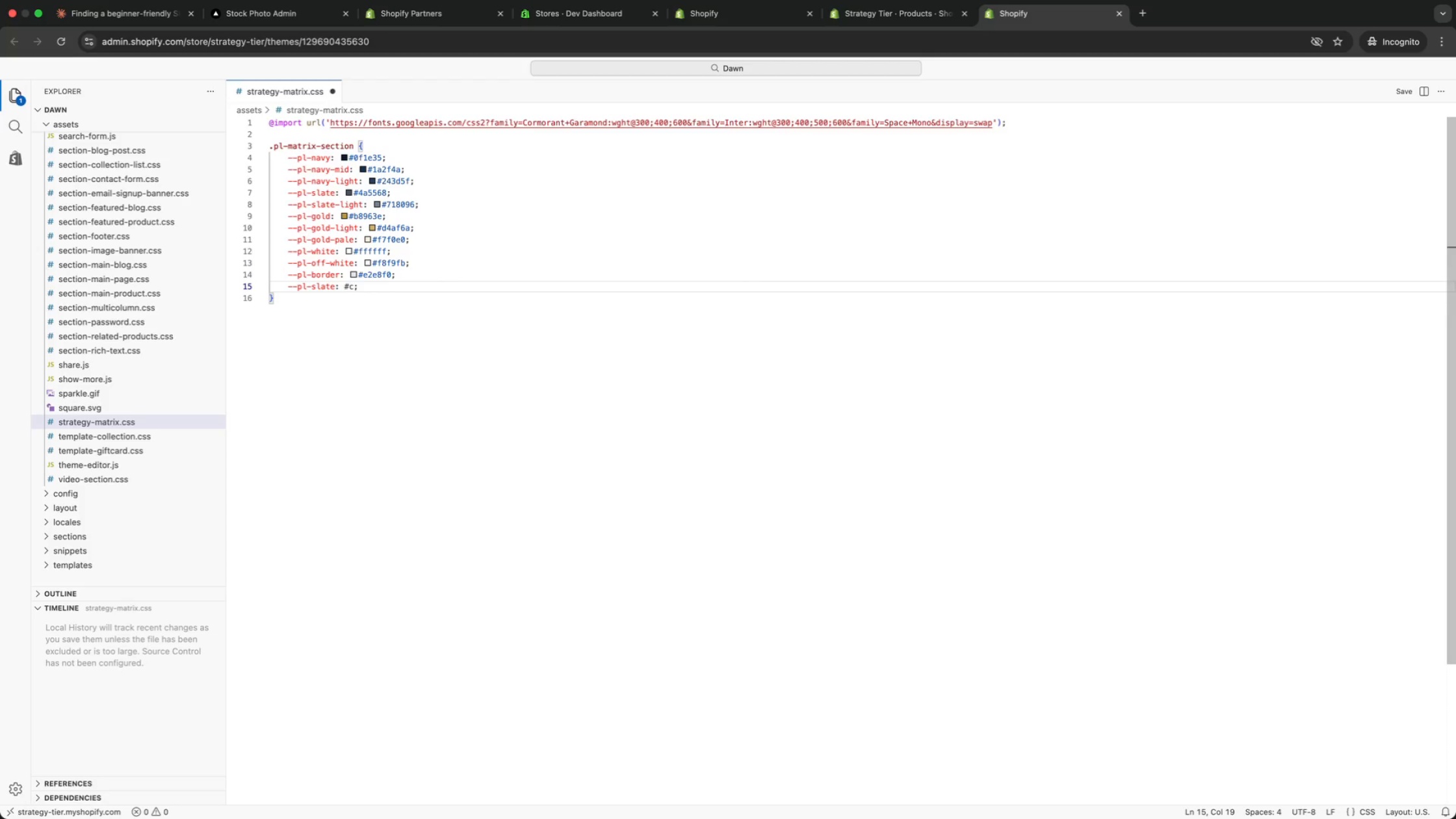 
type(4)
key(Backspace)
type(5e0)
 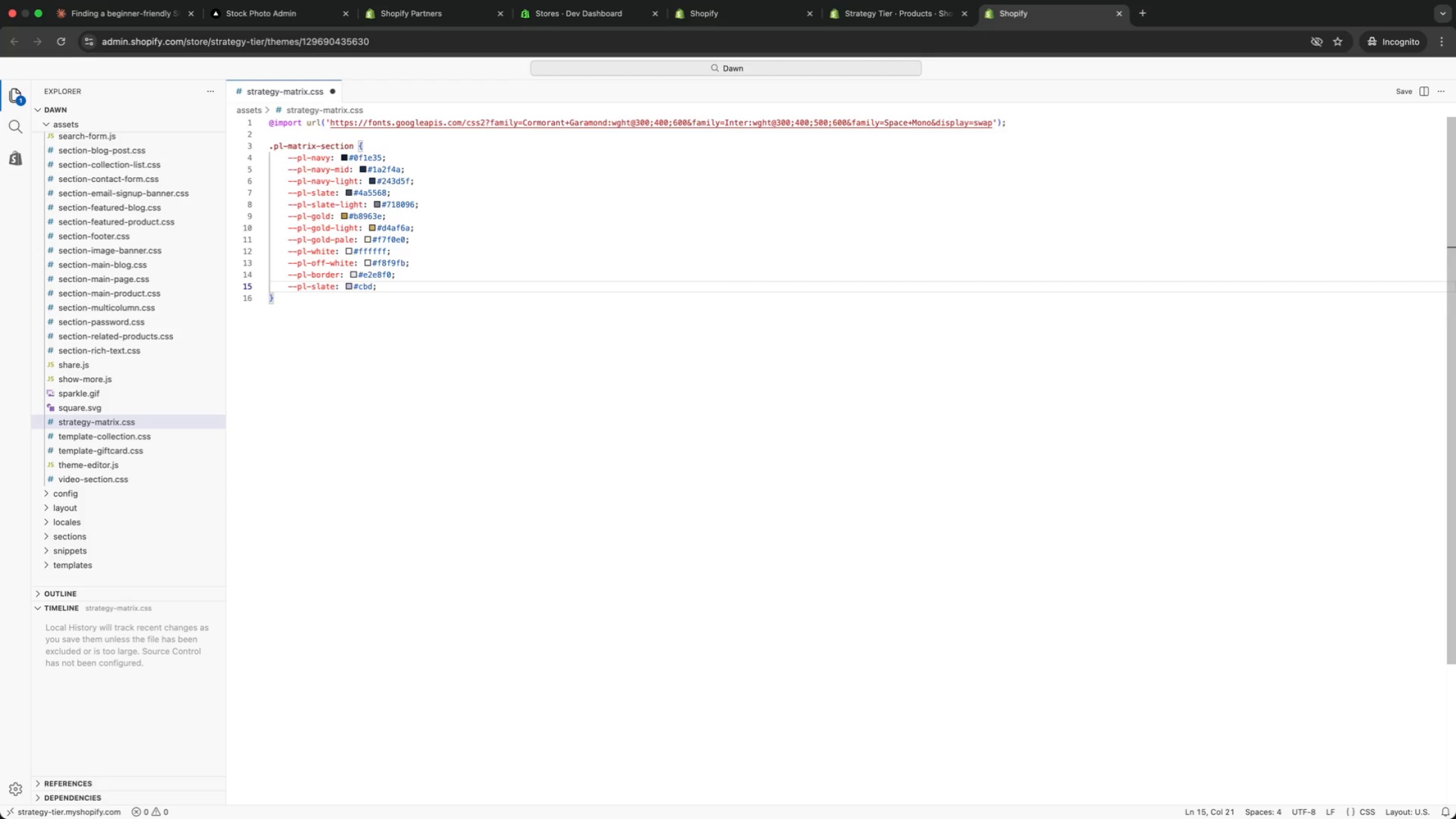 
key(Alt+ArrowLeft)
 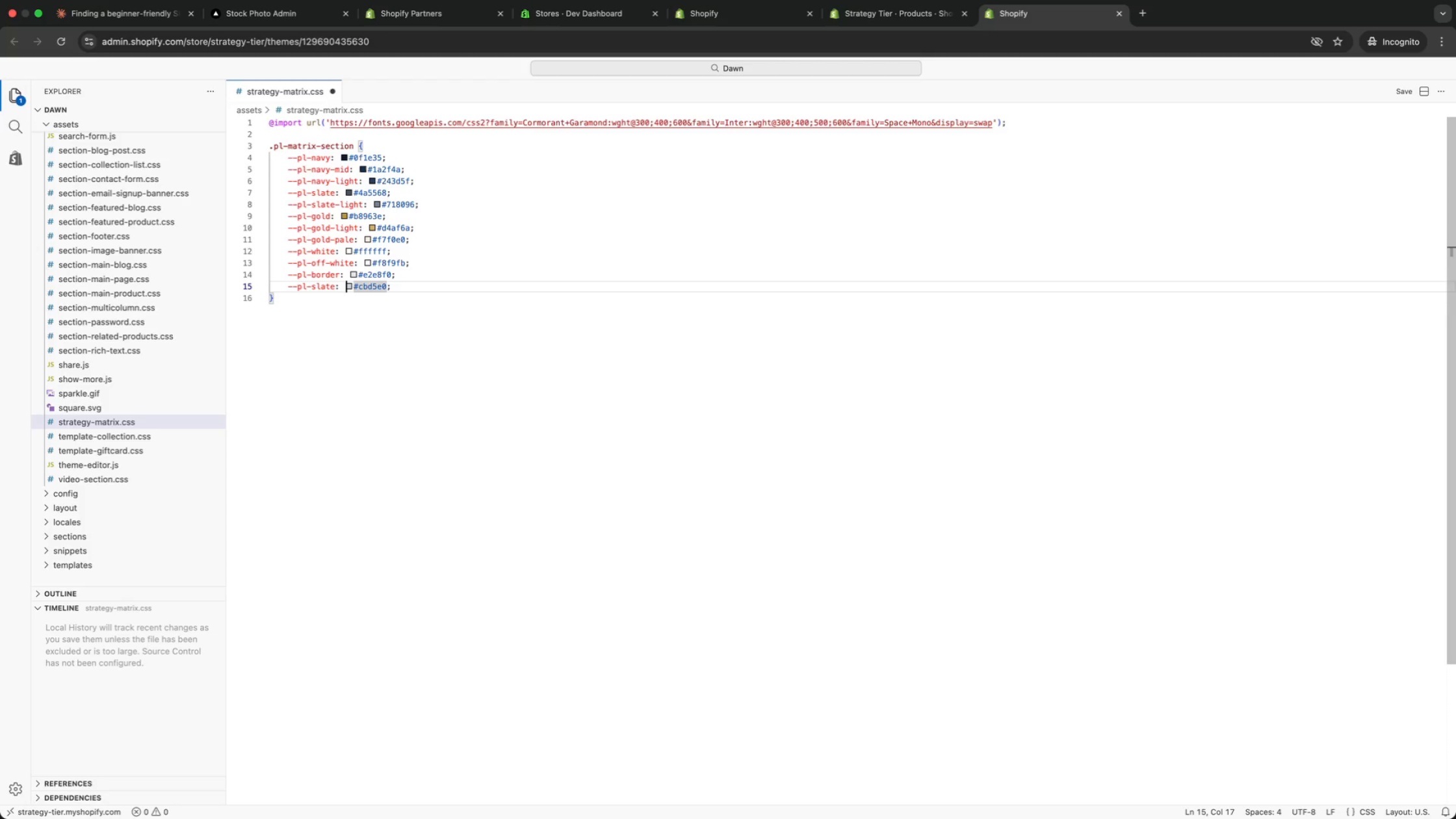 
key(Alt+ArrowLeft)
 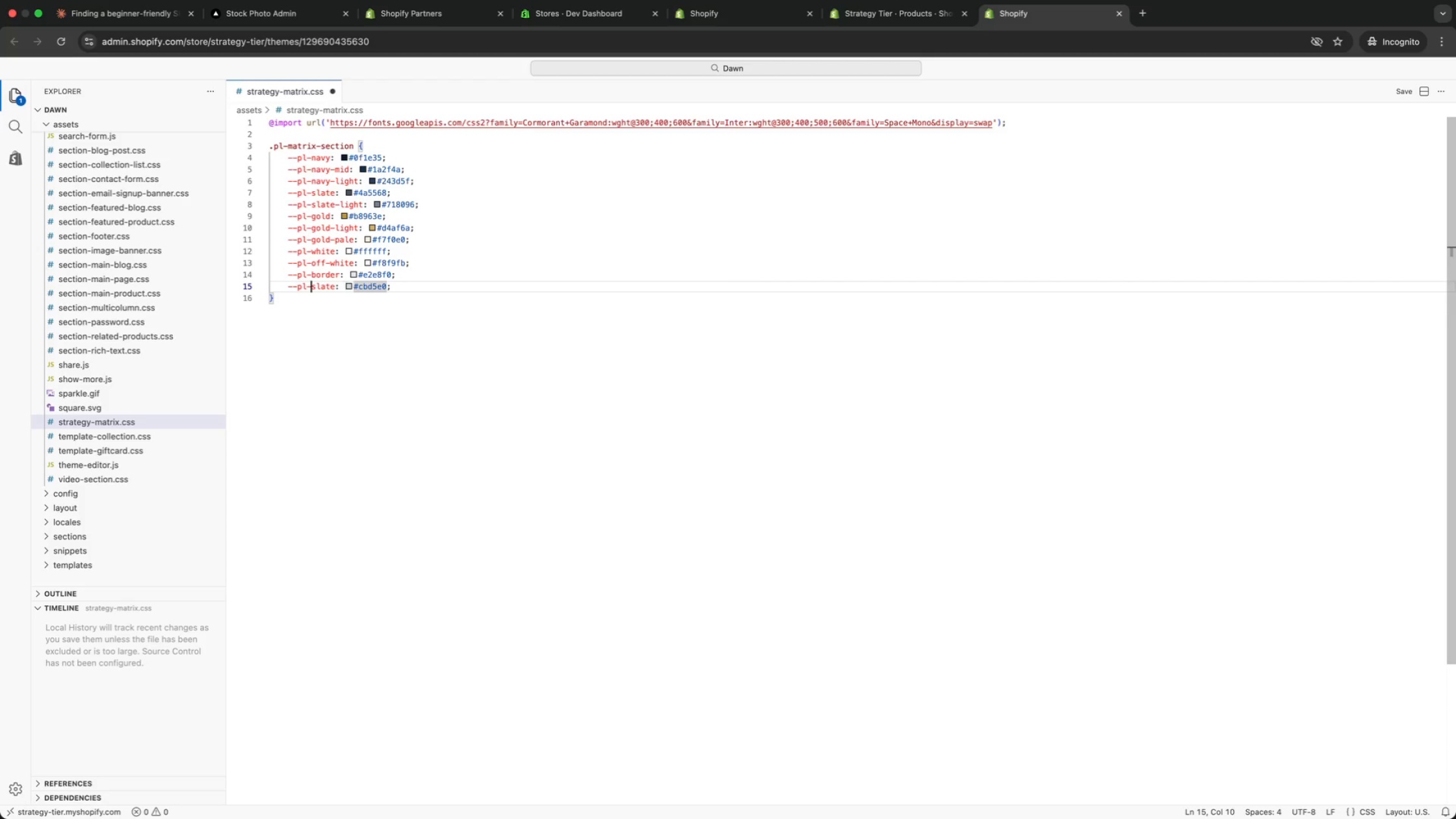 
key(Alt+ArrowLeft)
 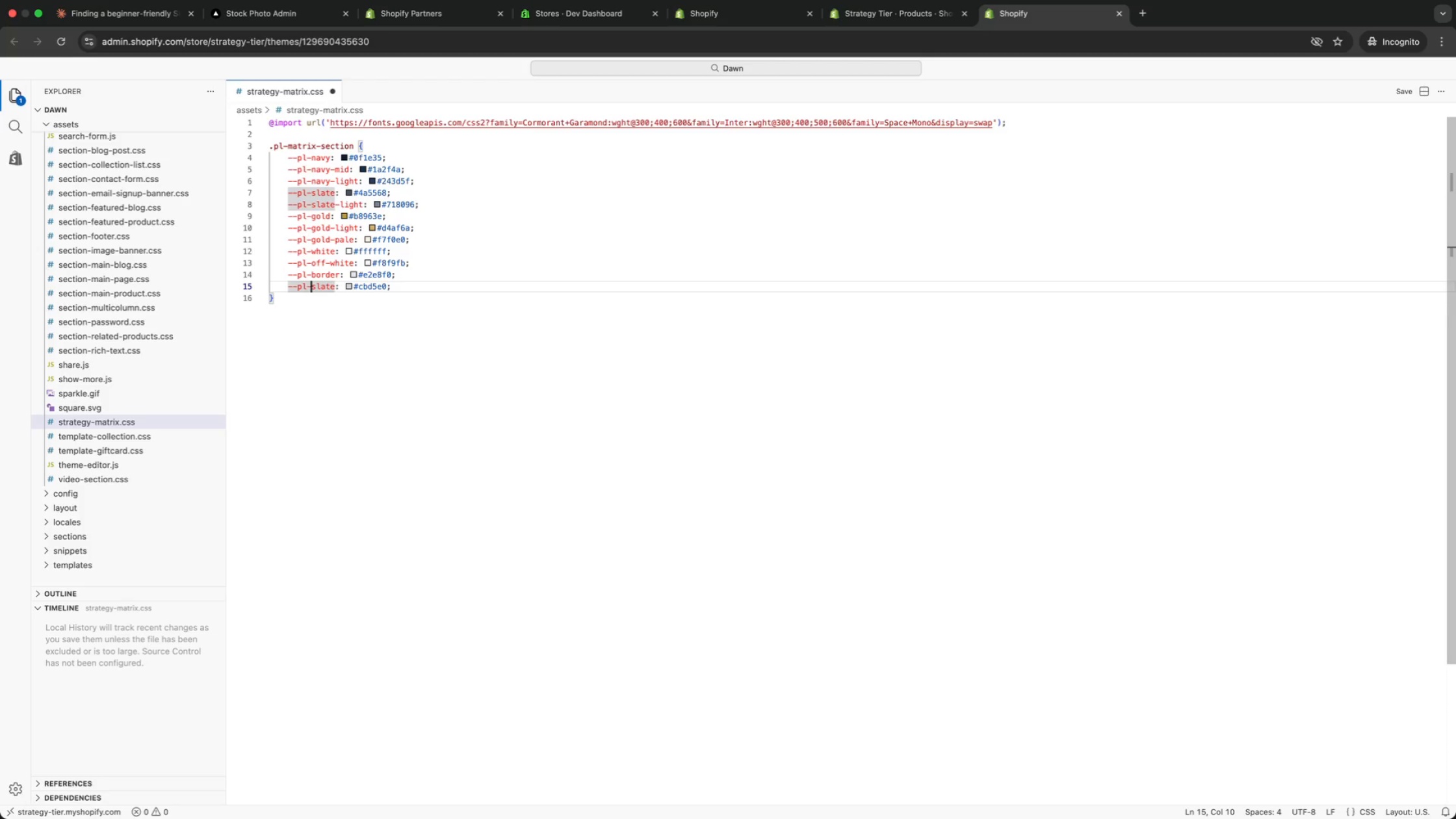 
key(Alt+AltRight)
 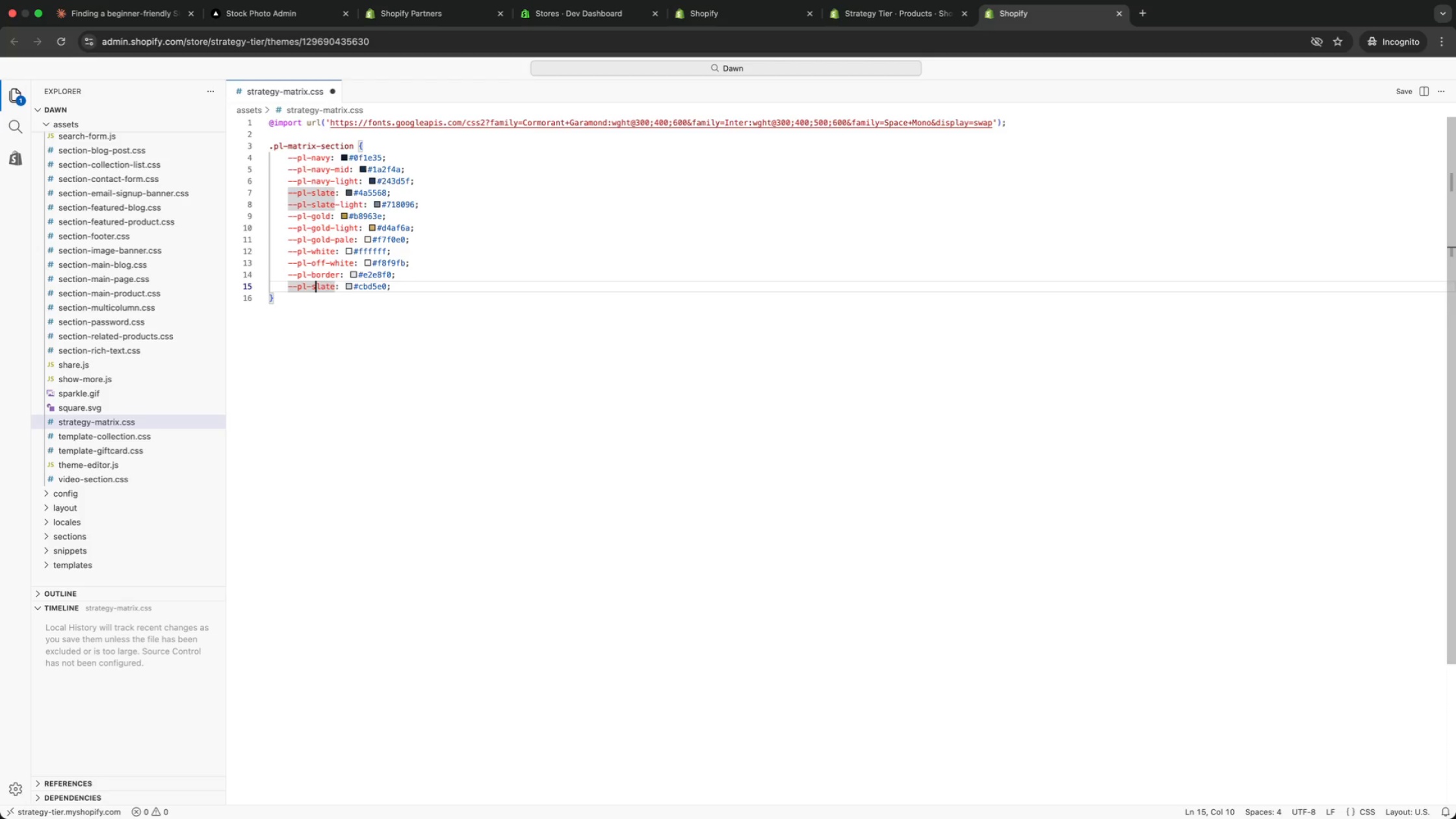 
key(ArrowRight)
 